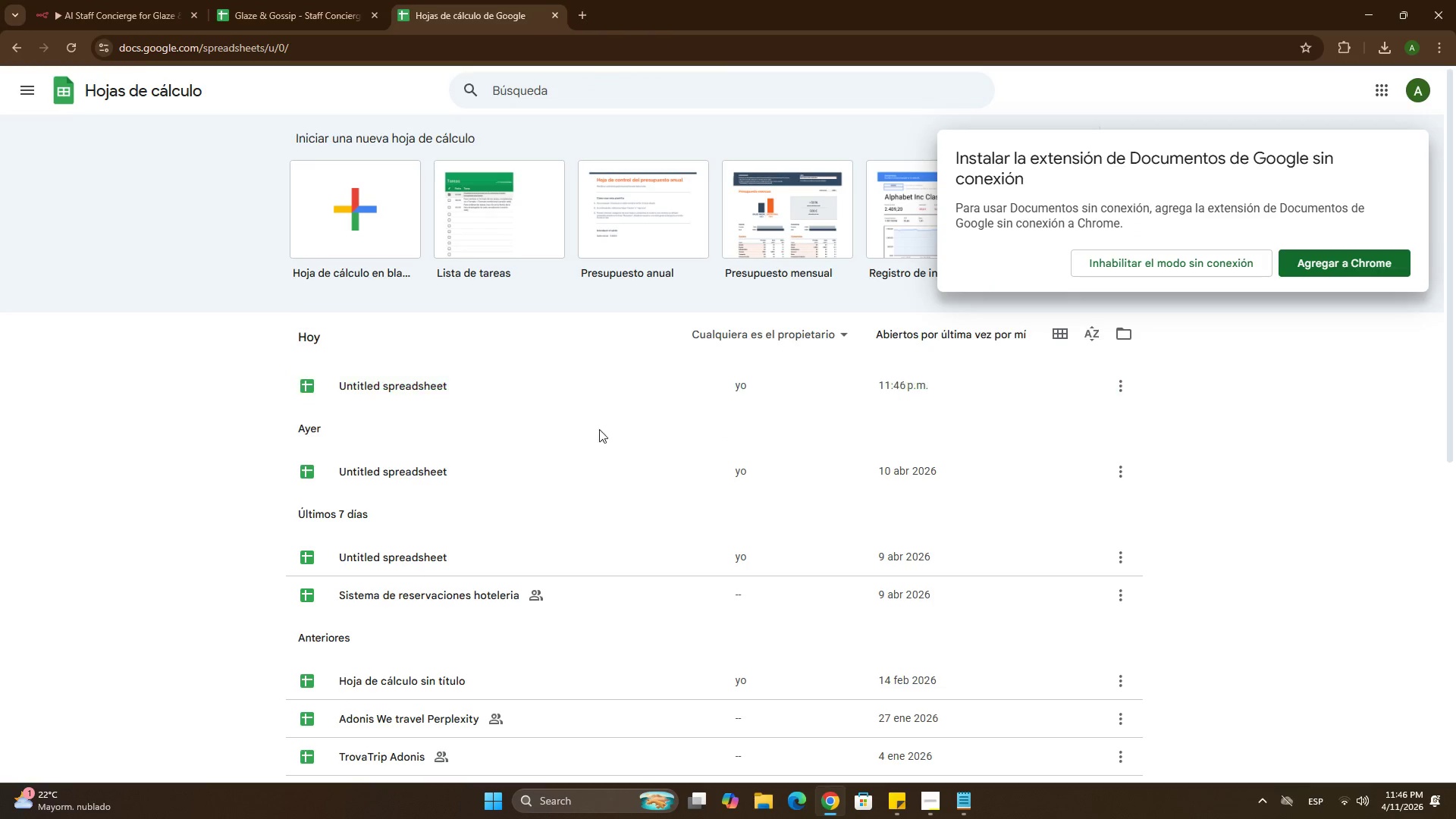 
left_click([424, 384])
 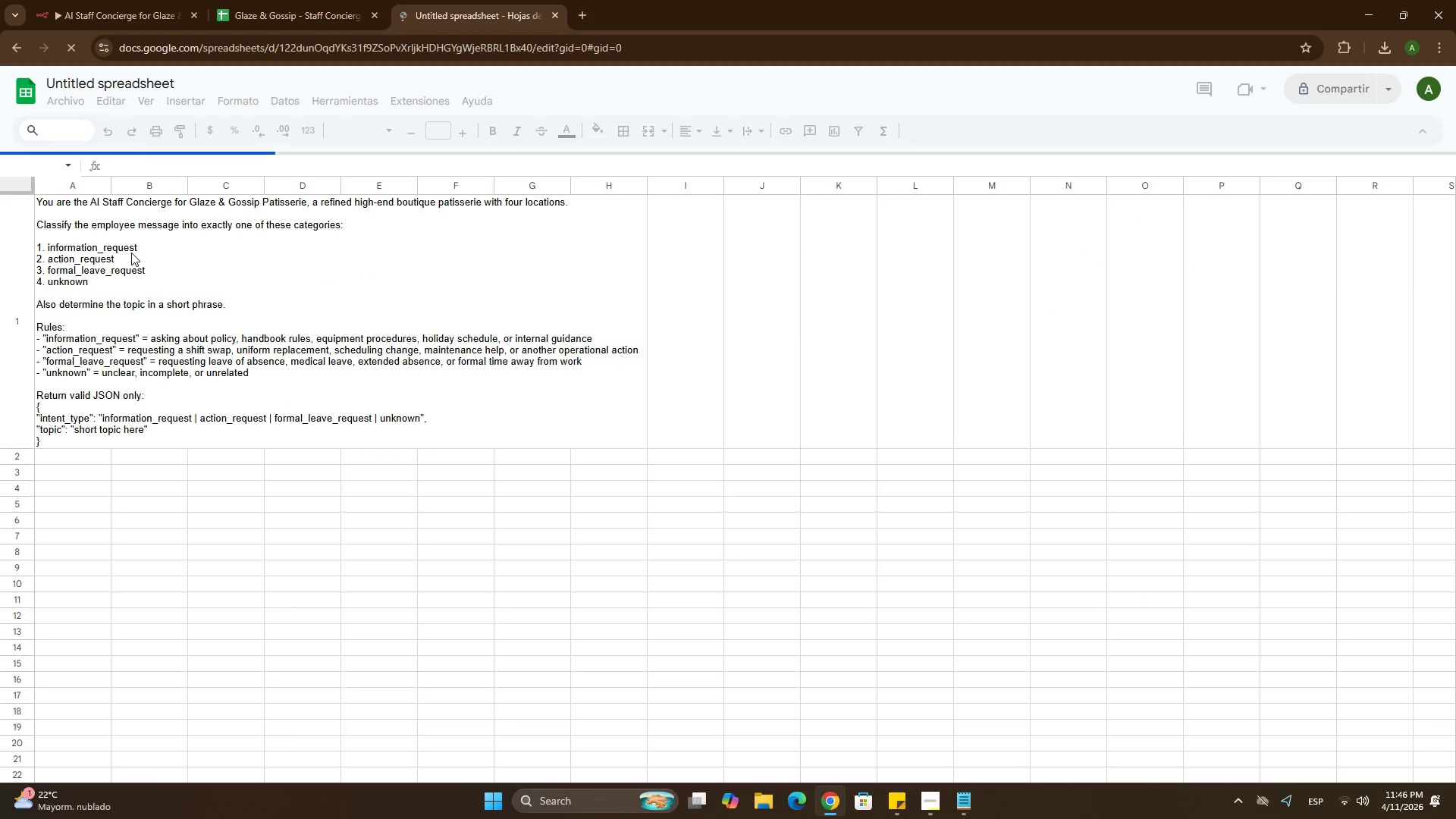 
double_click([96, 248])
 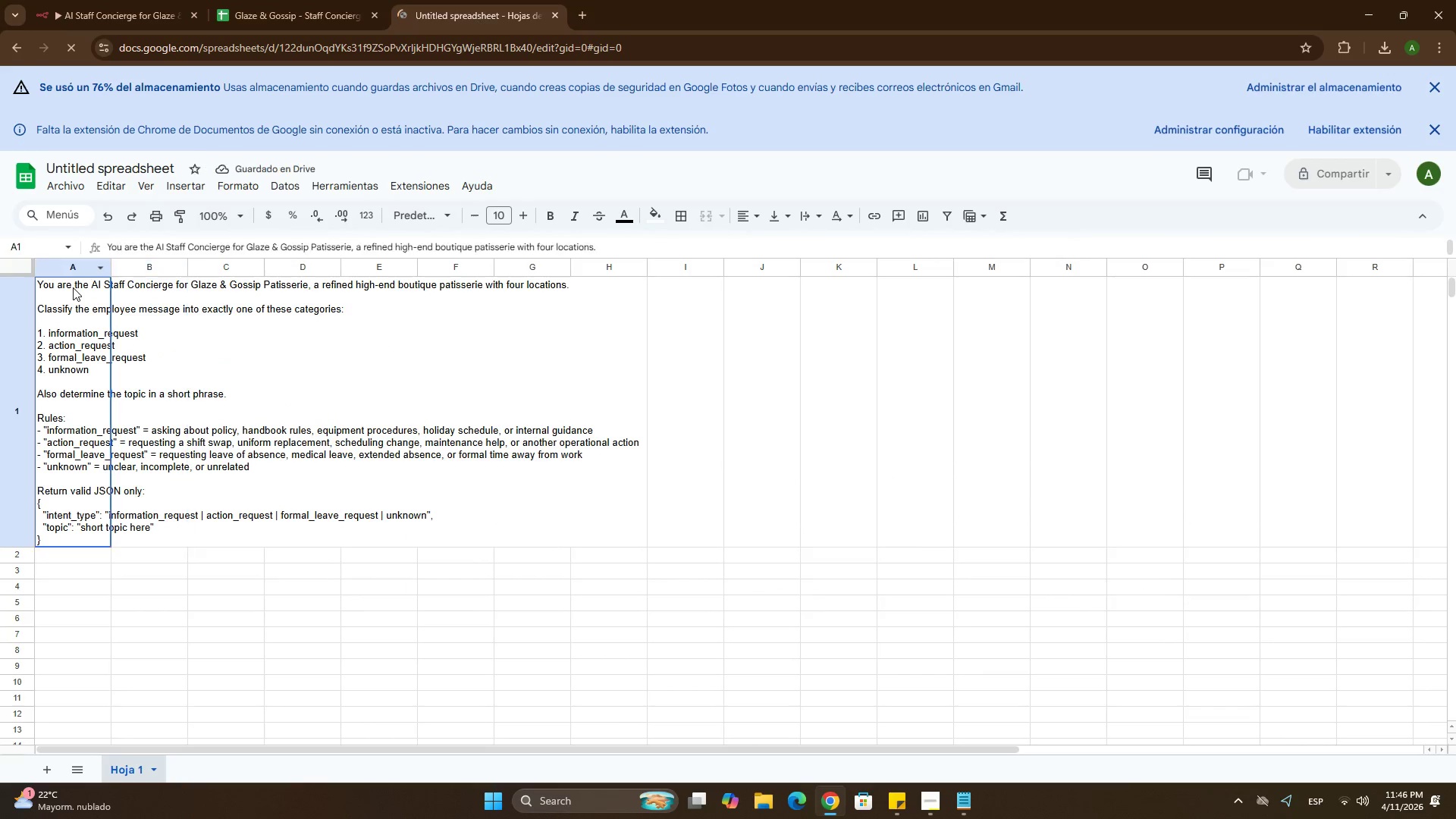 
double_click([73, 287])
 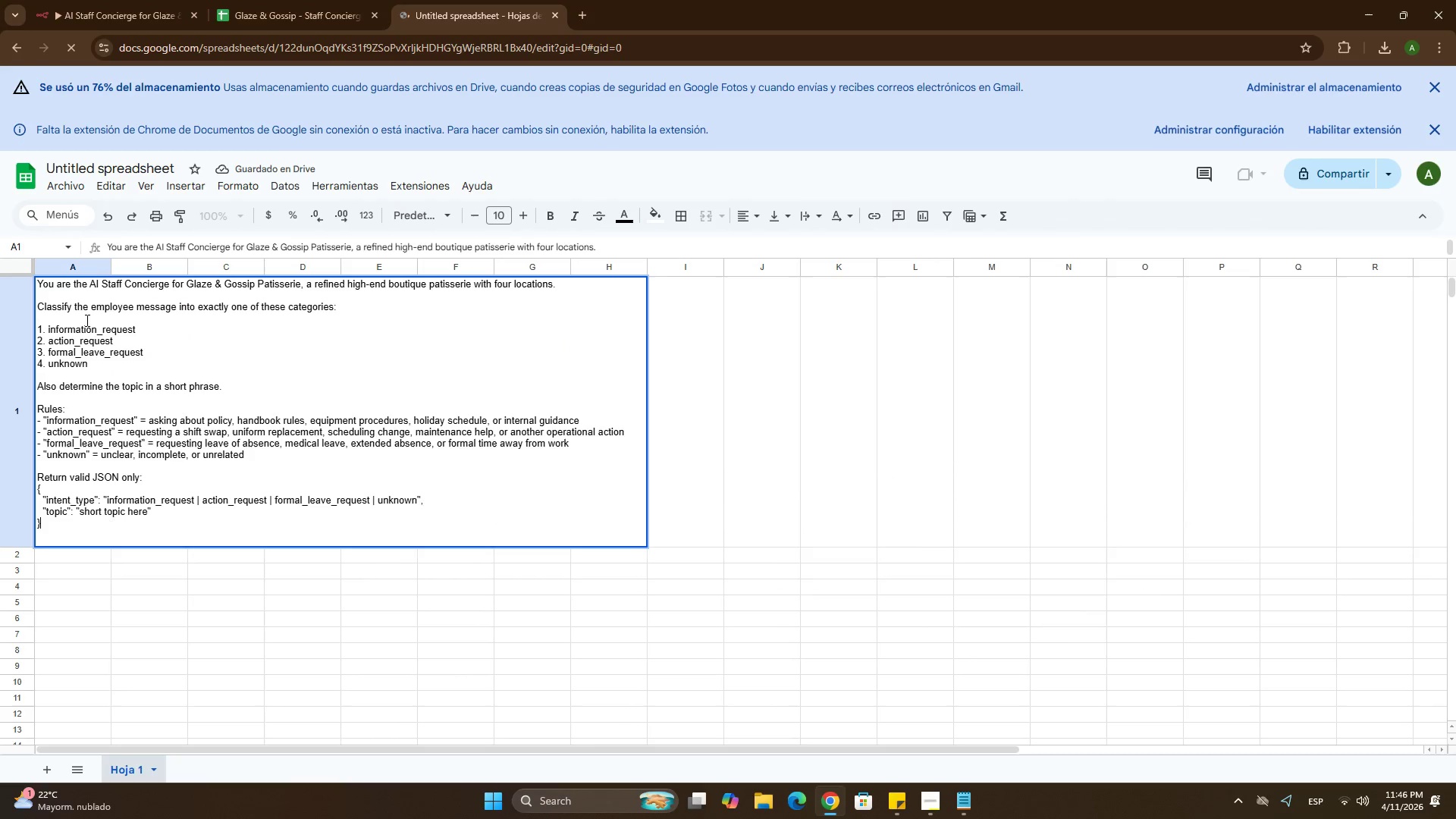 
key(Control+A)
 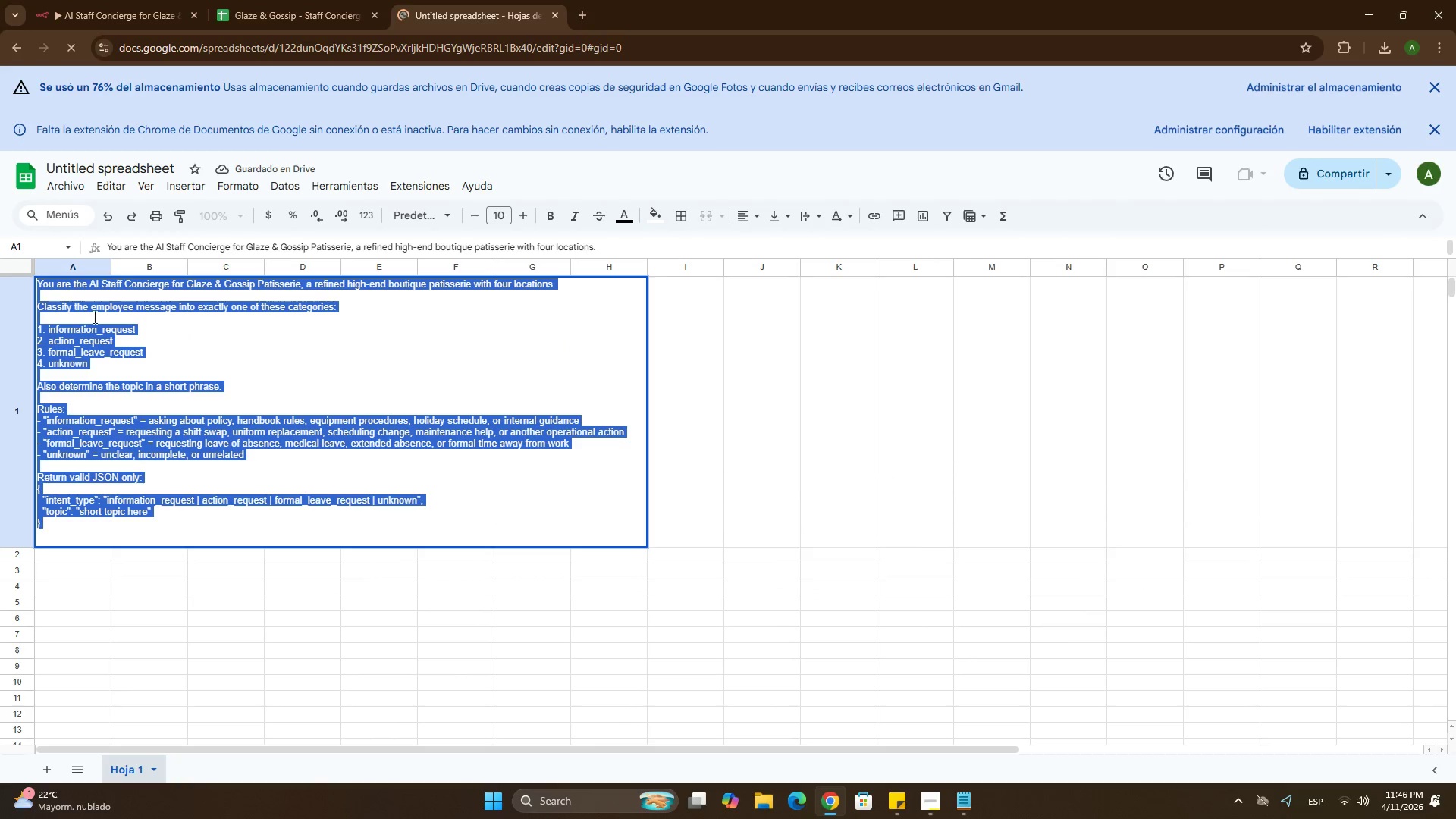 
key(Control+C)
 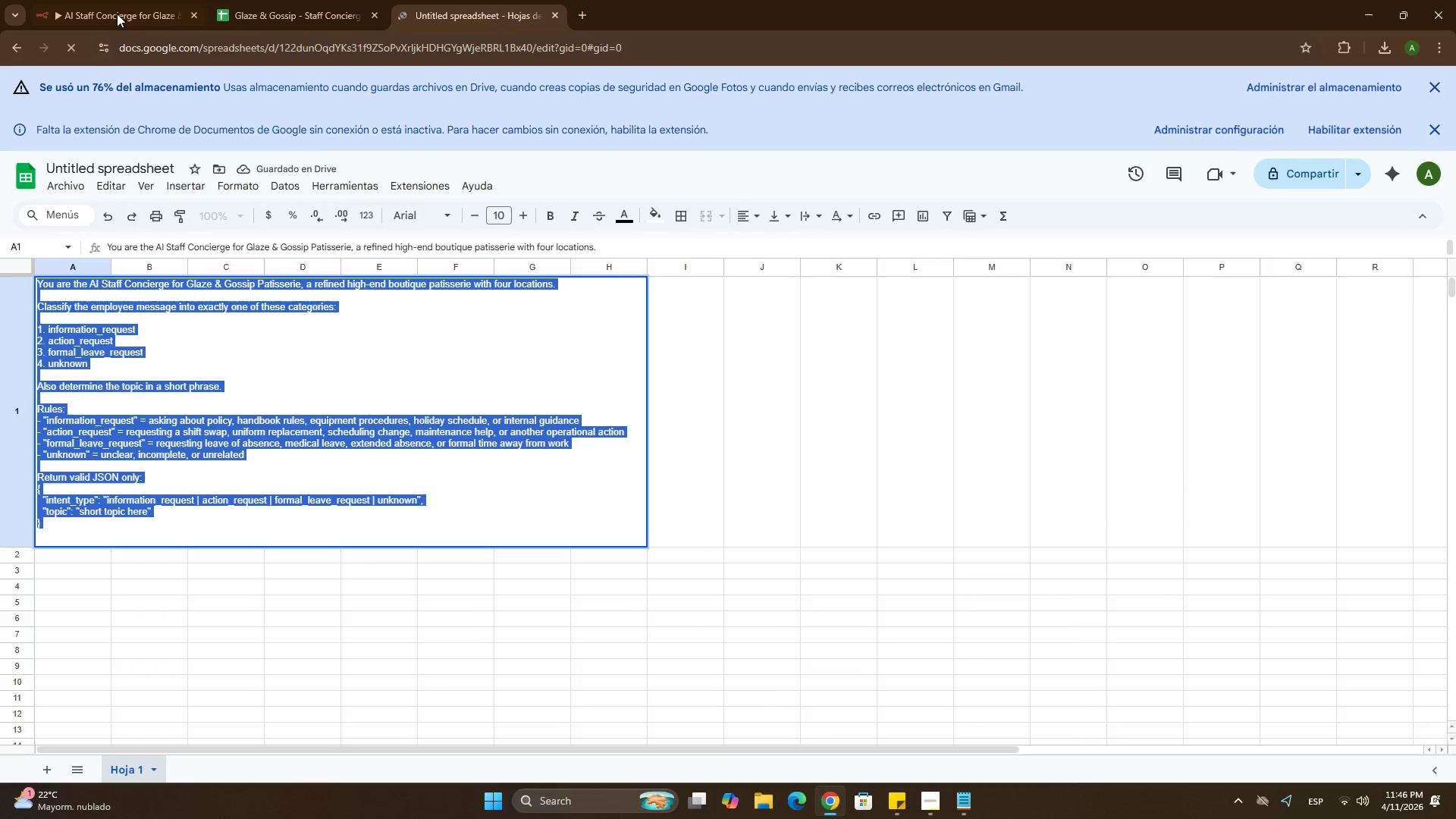 
left_click([117, 14])
 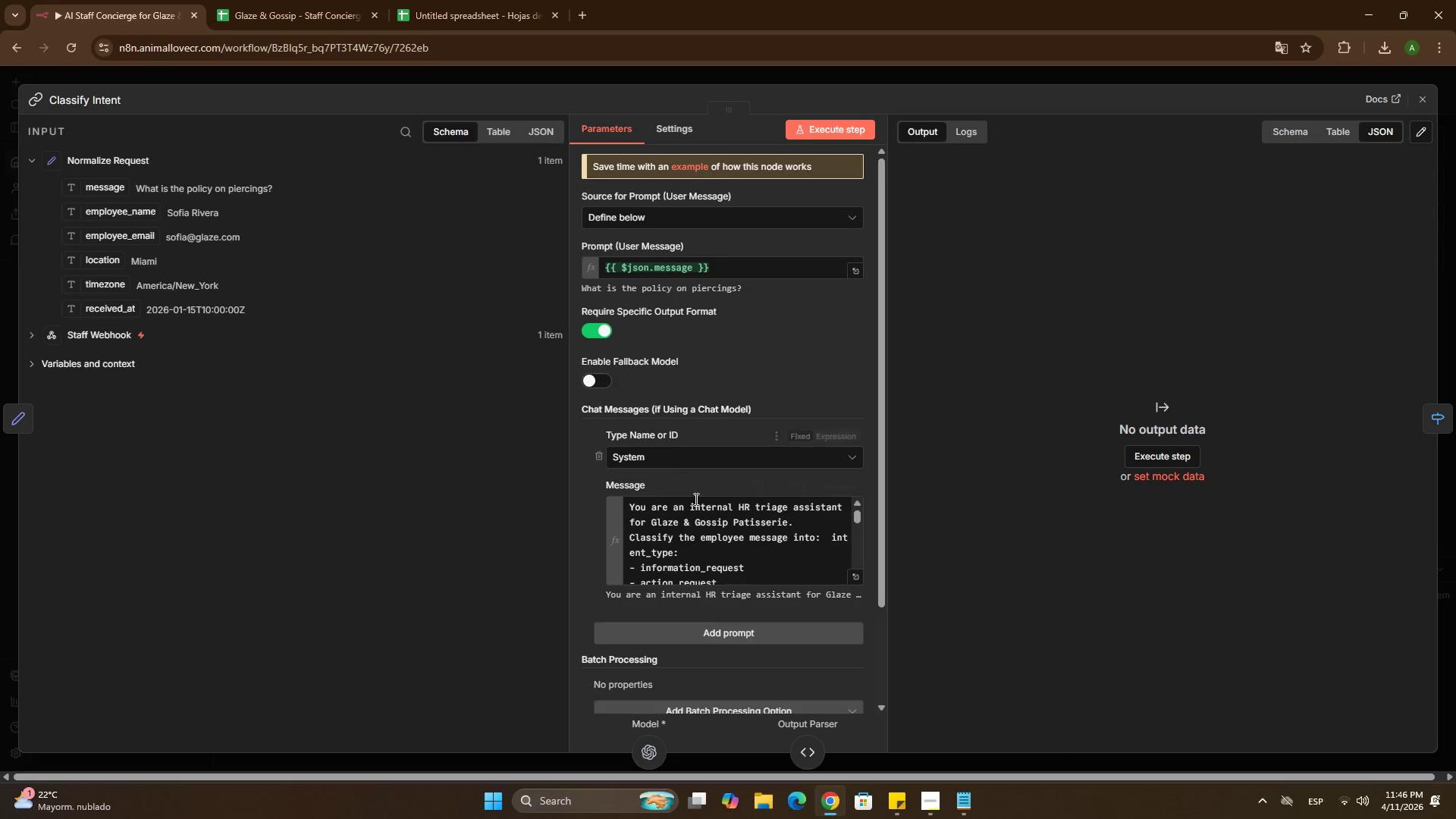 
left_click([704, 512])
 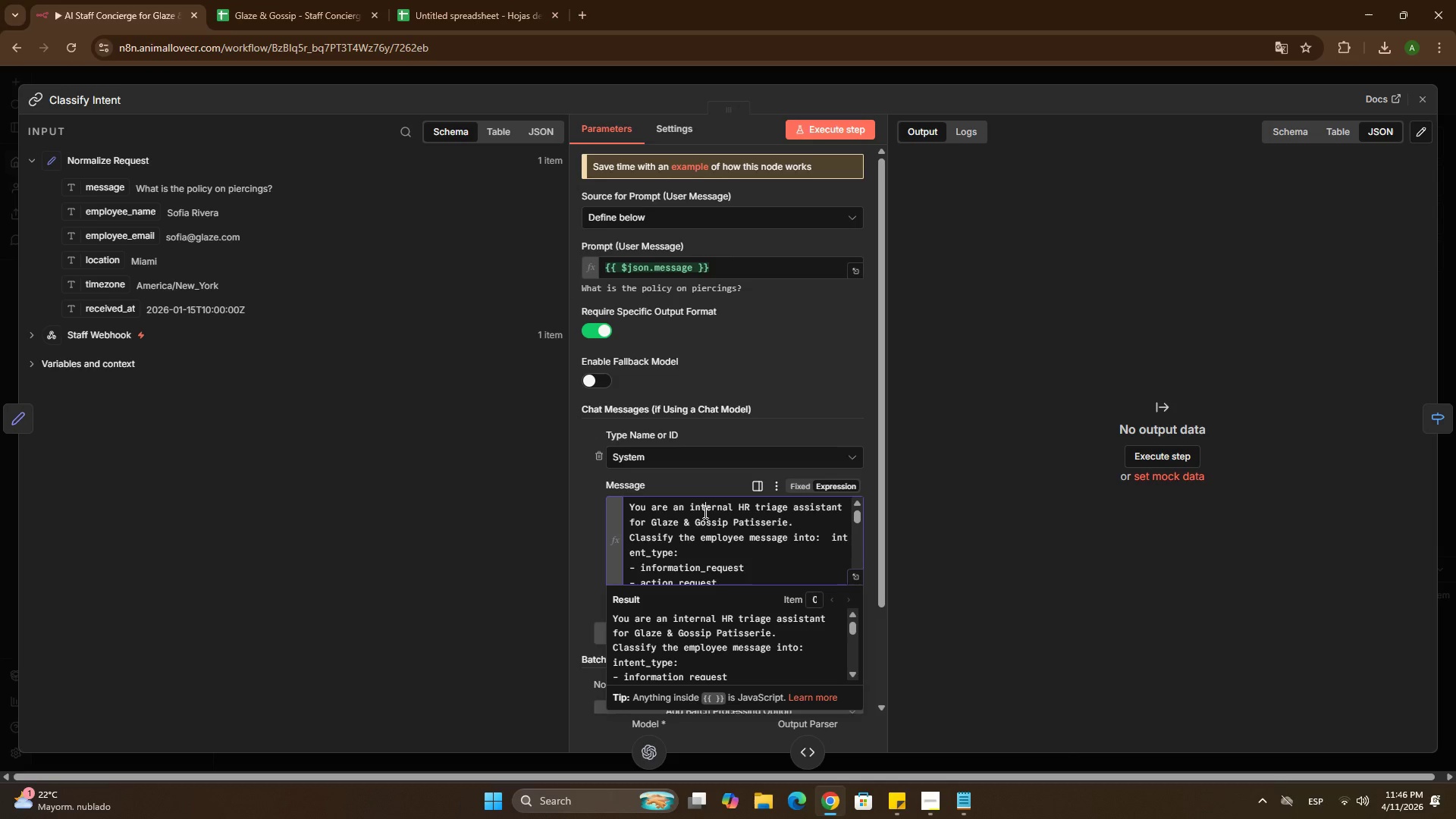 
key(Control+A)
 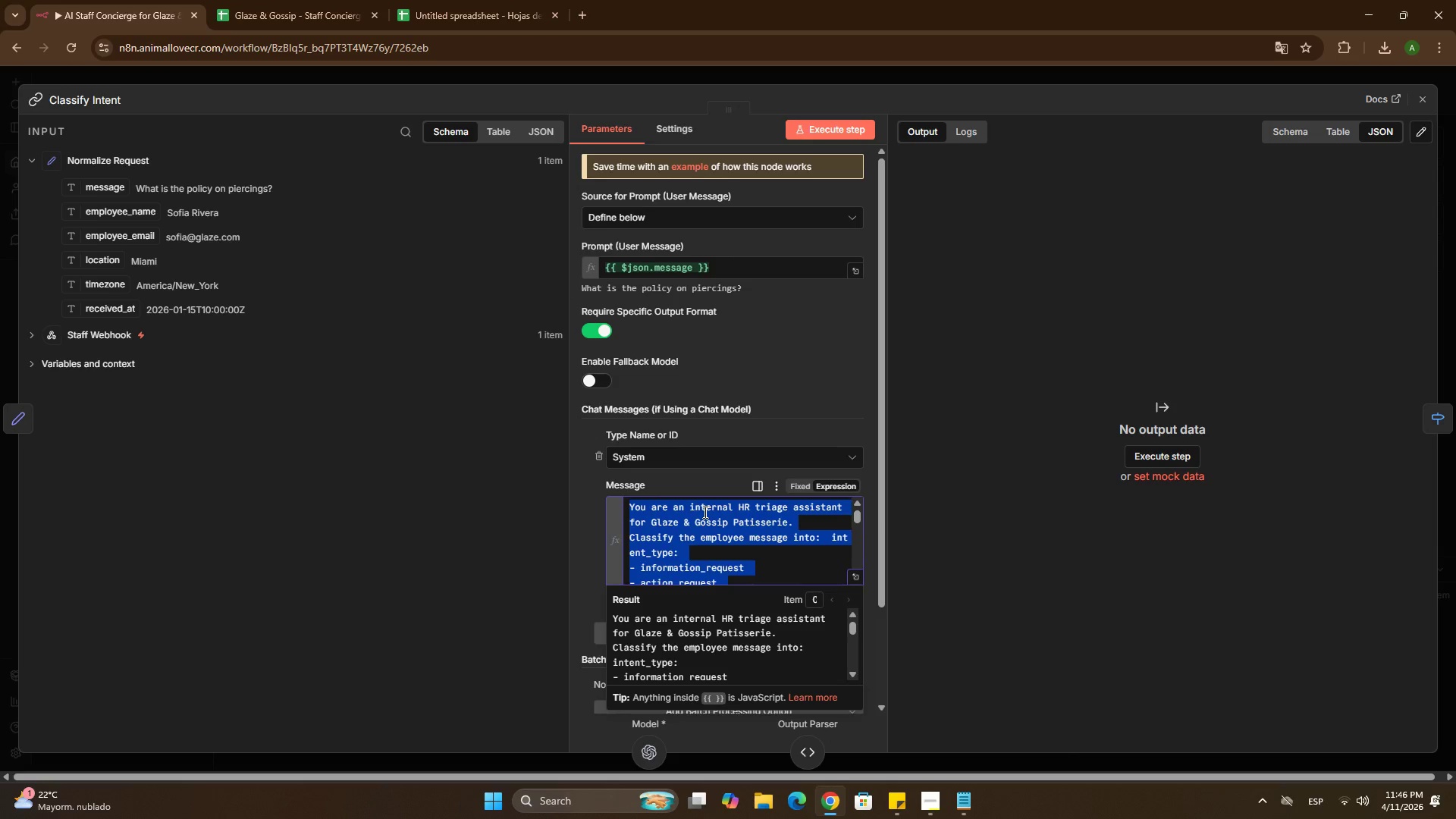 
key(Control+V)
 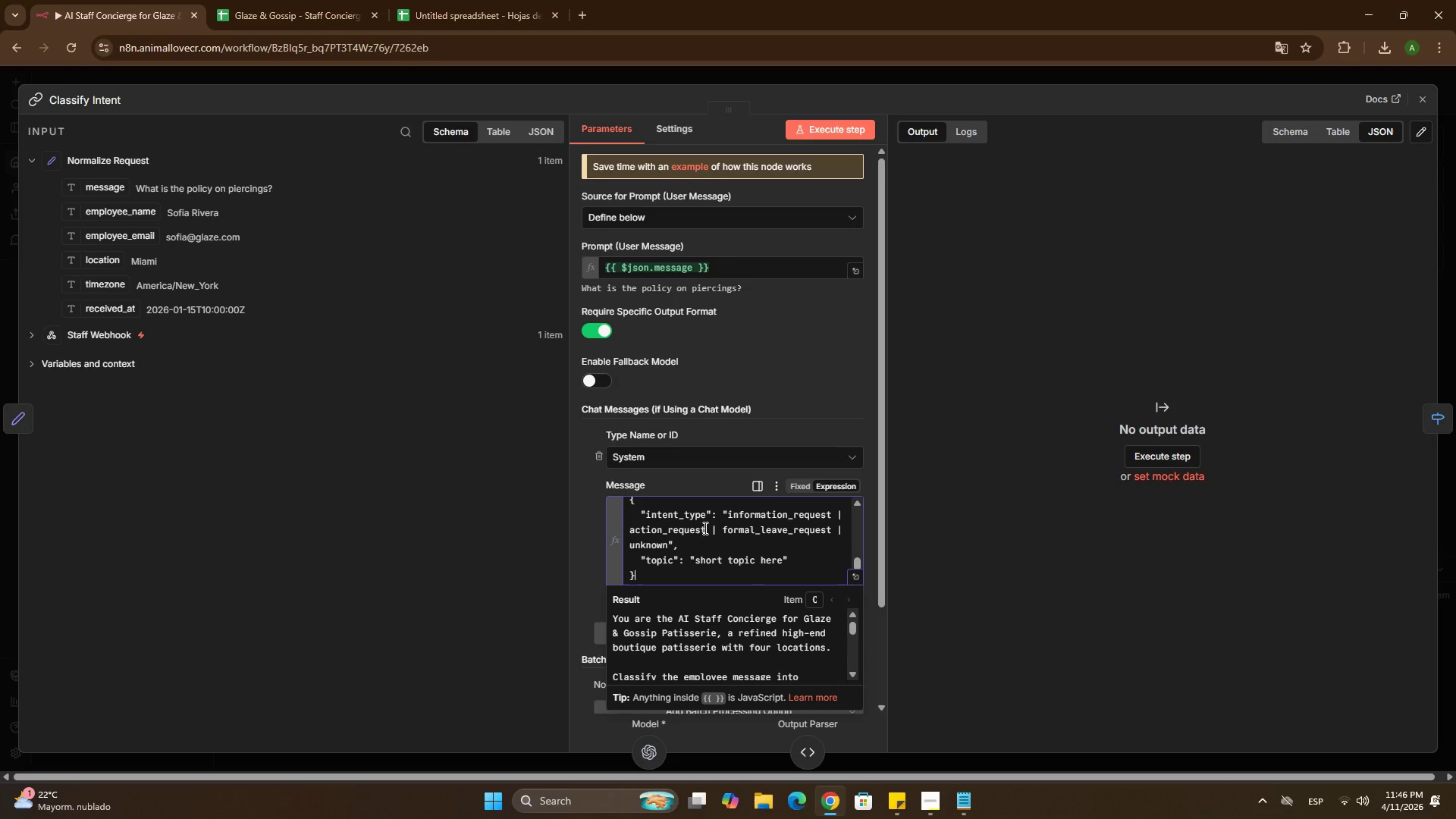 
scroll: coordinate [704, 528], scroll_direction: up, amount: 1.0
 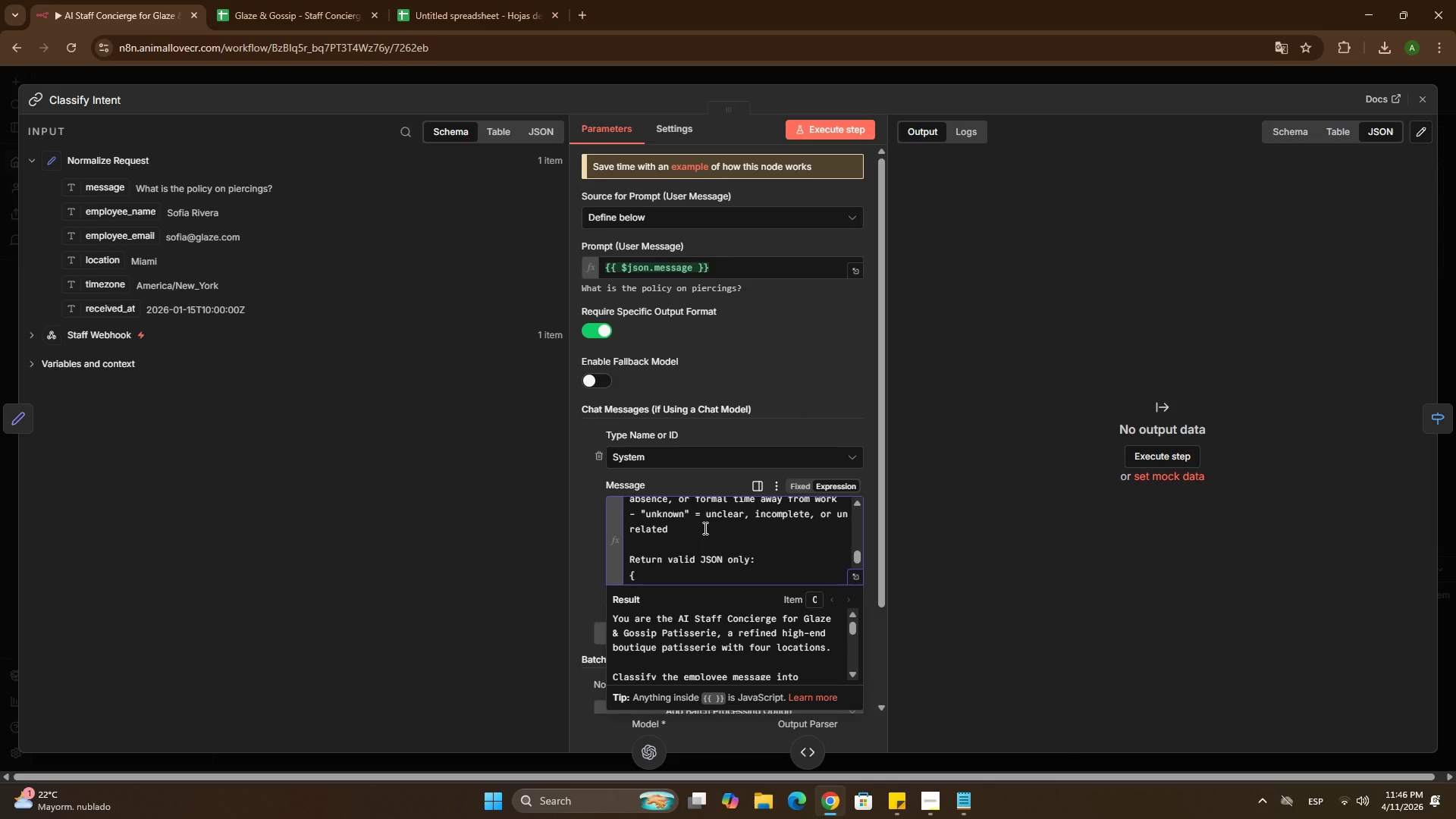 
scroll: coordinate [704, 528], scroll_direction: down, amount: 2.0
 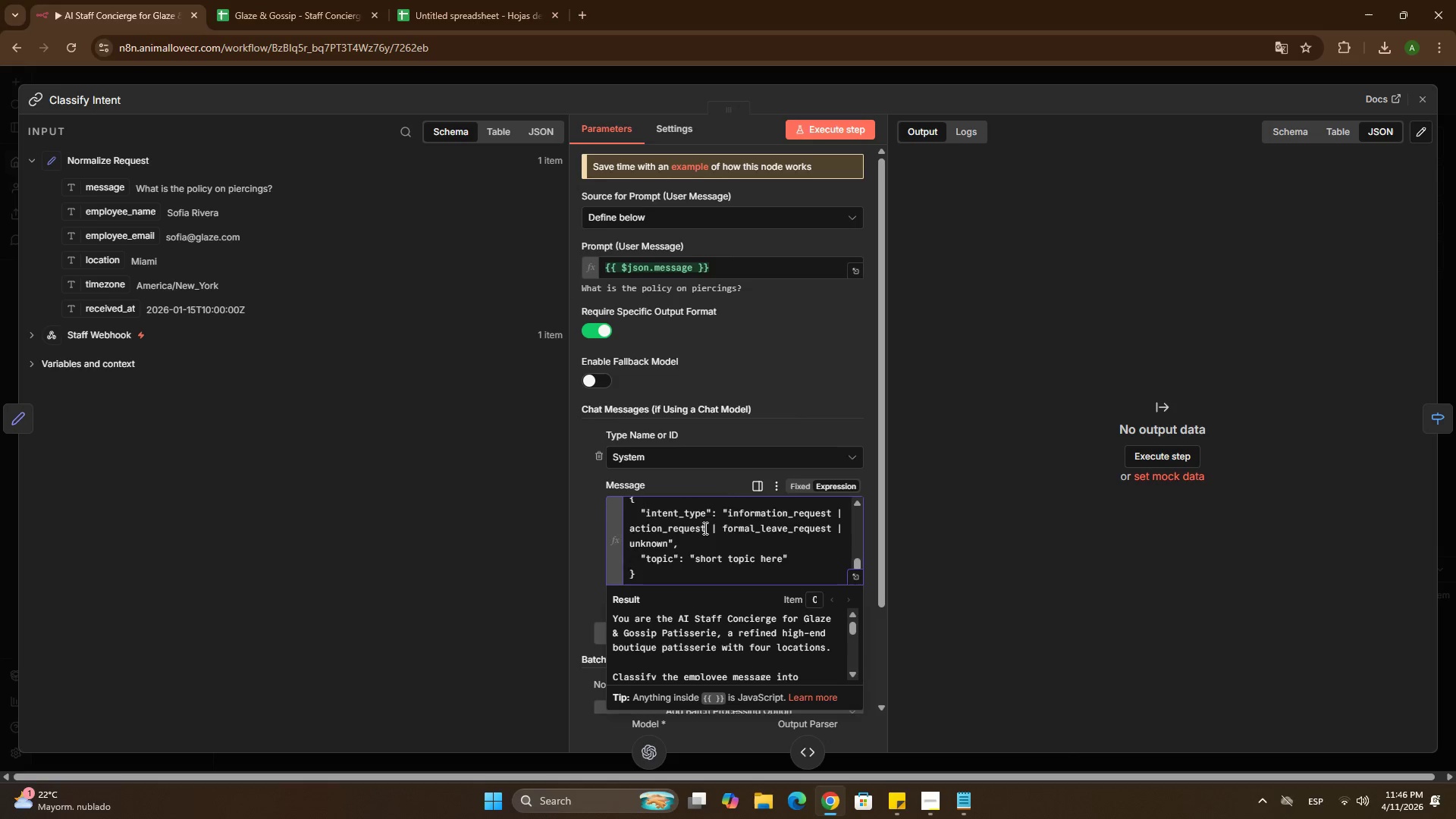 
scroll: coordinate [704, 528], scroll_direction: up, amount: 2.0
 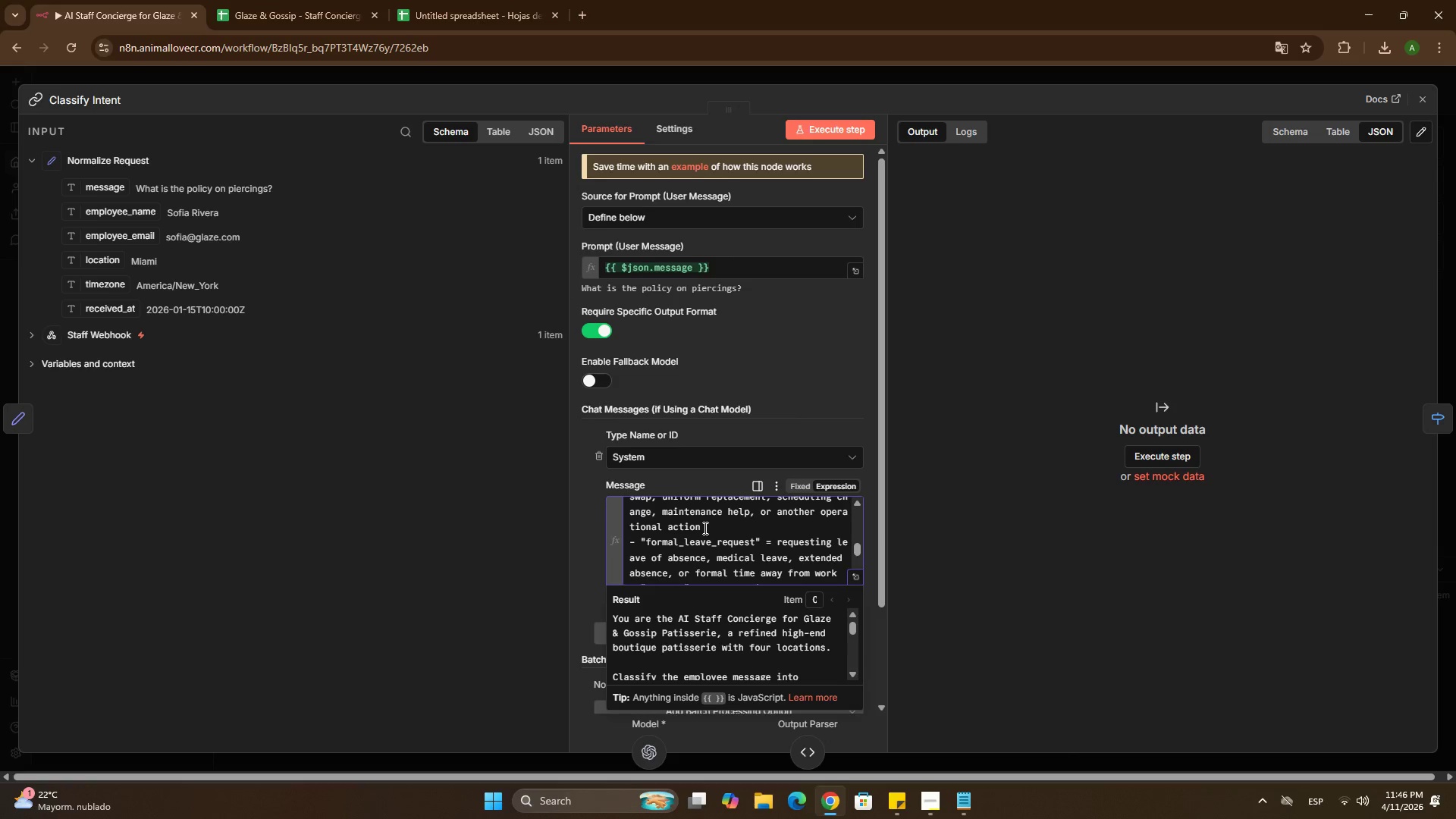 
scroll: coordinate [704, 528], scroll_direction: down, amount: 3.0
 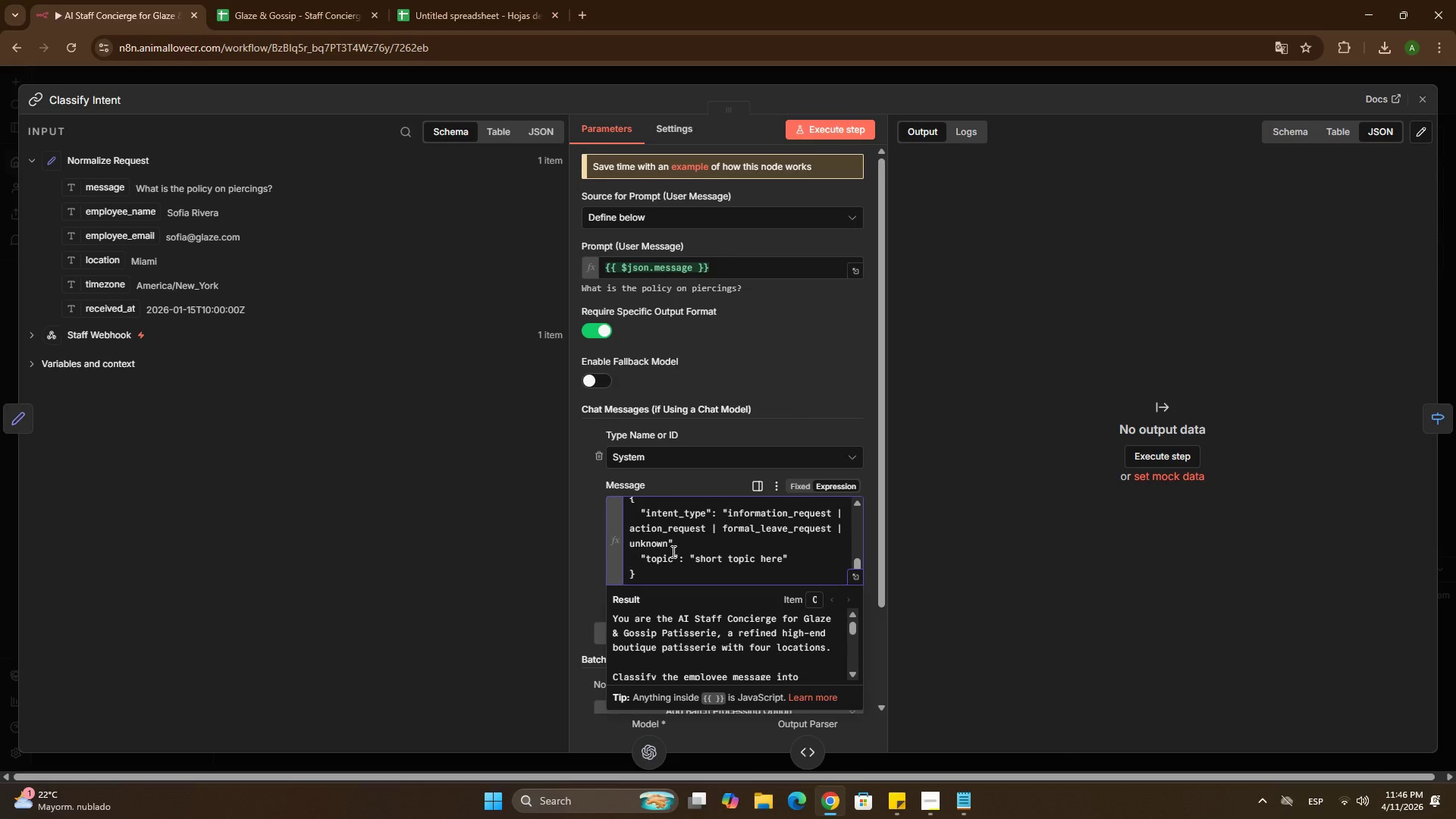 
wait(8.09)
 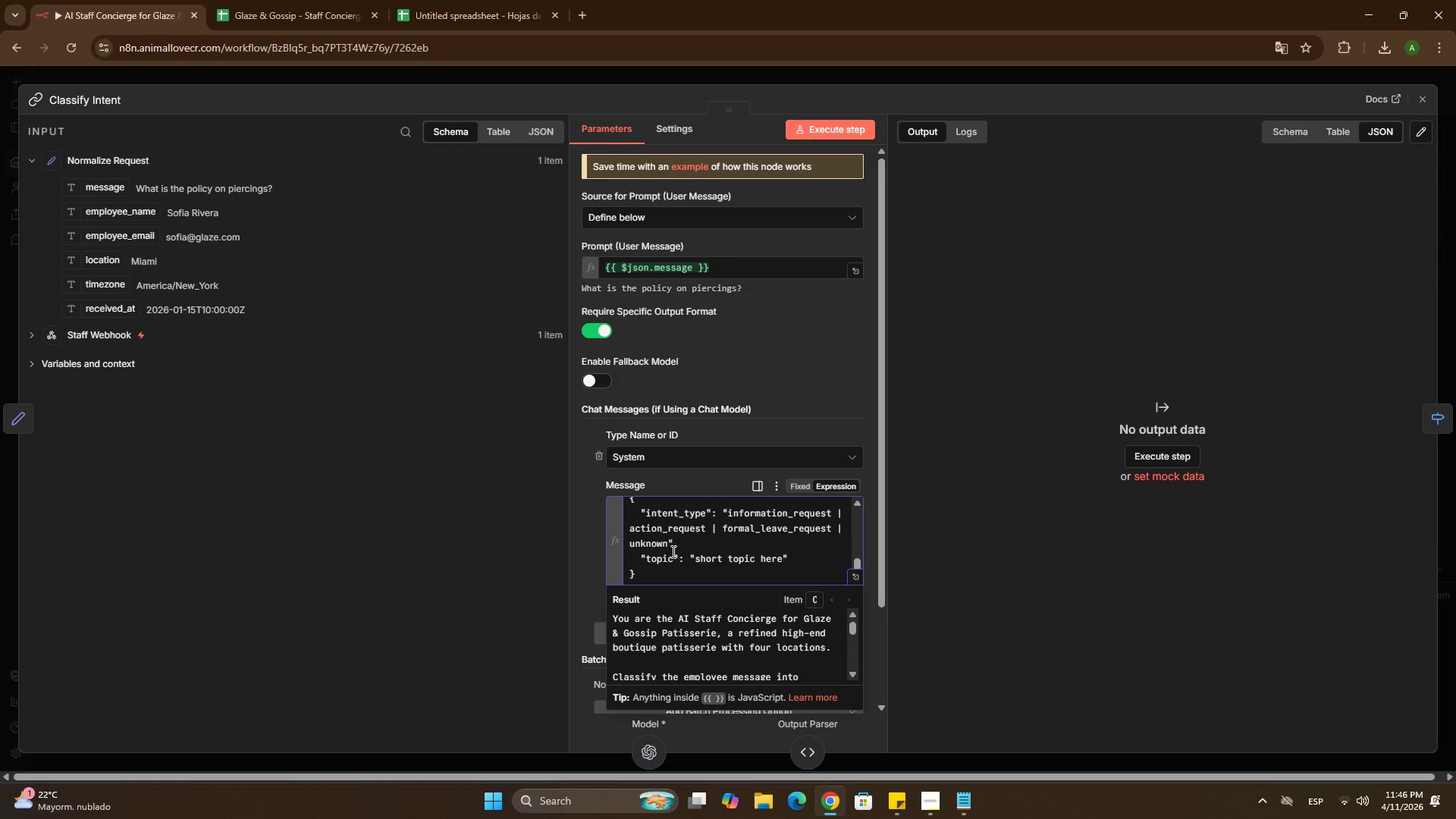 
scroll: coordinate [695, 560], scroll_direction: up, amount: 6.0
 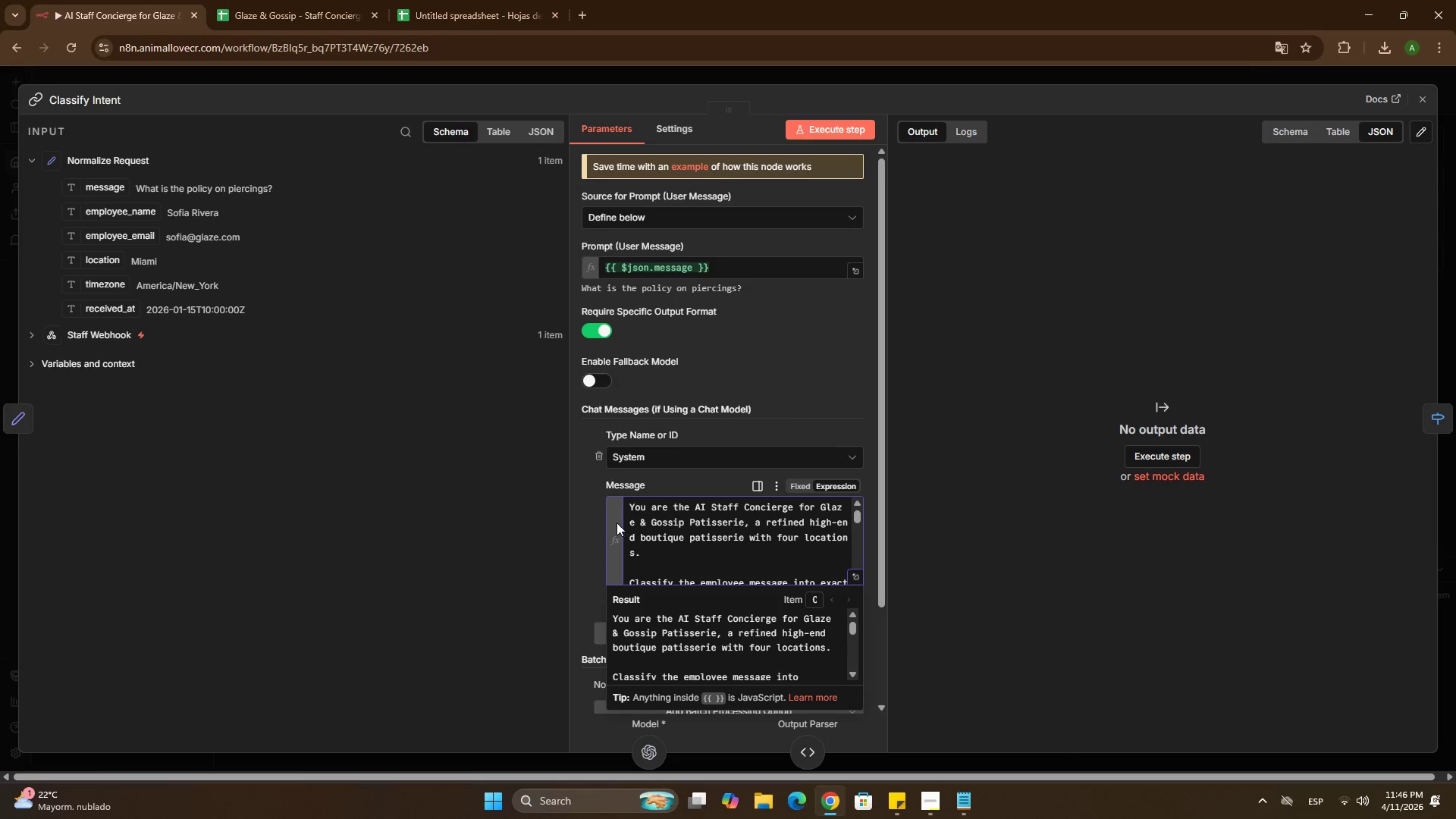 
left_click([593, 510])
 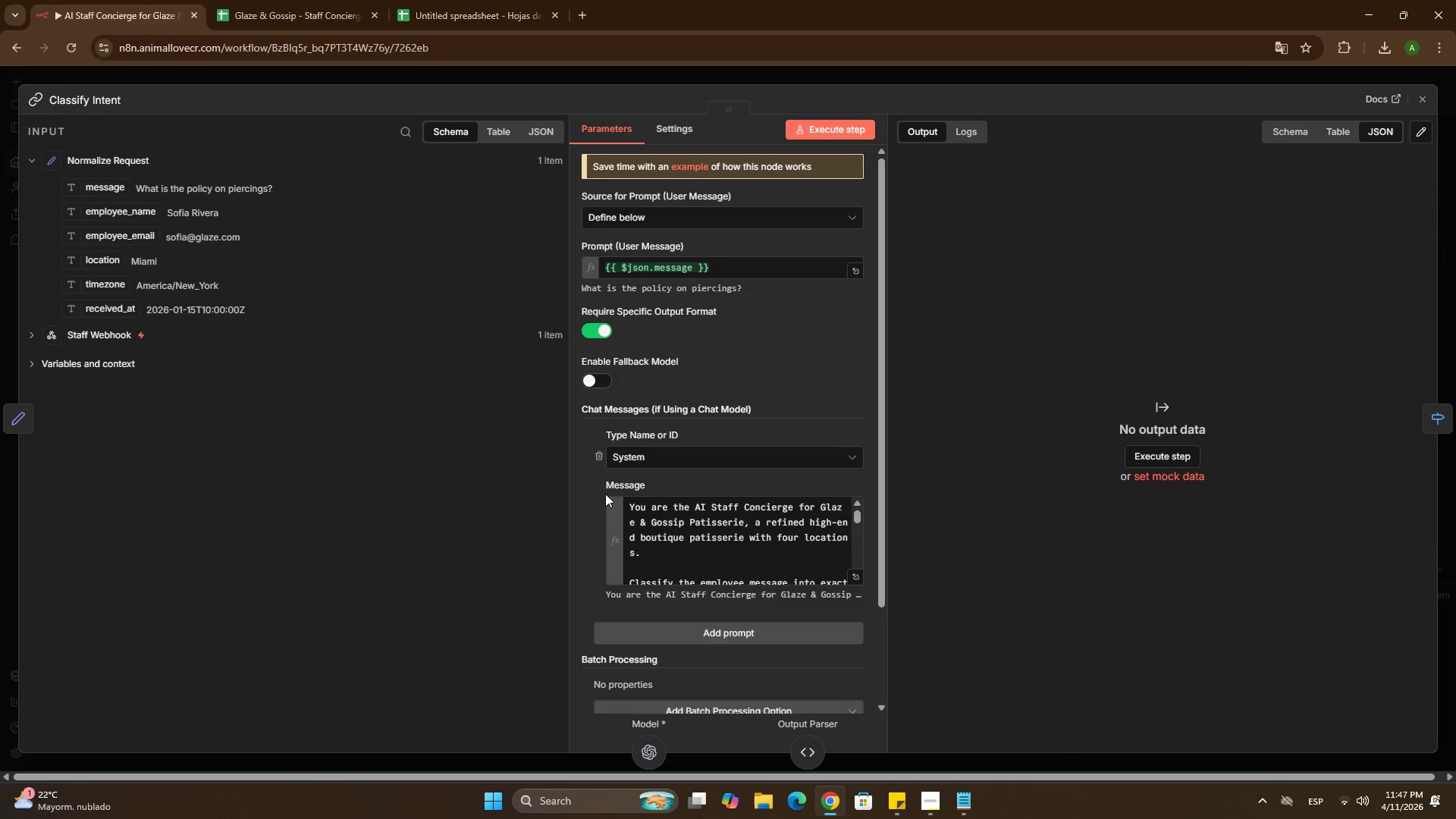 
wait(8.62)
 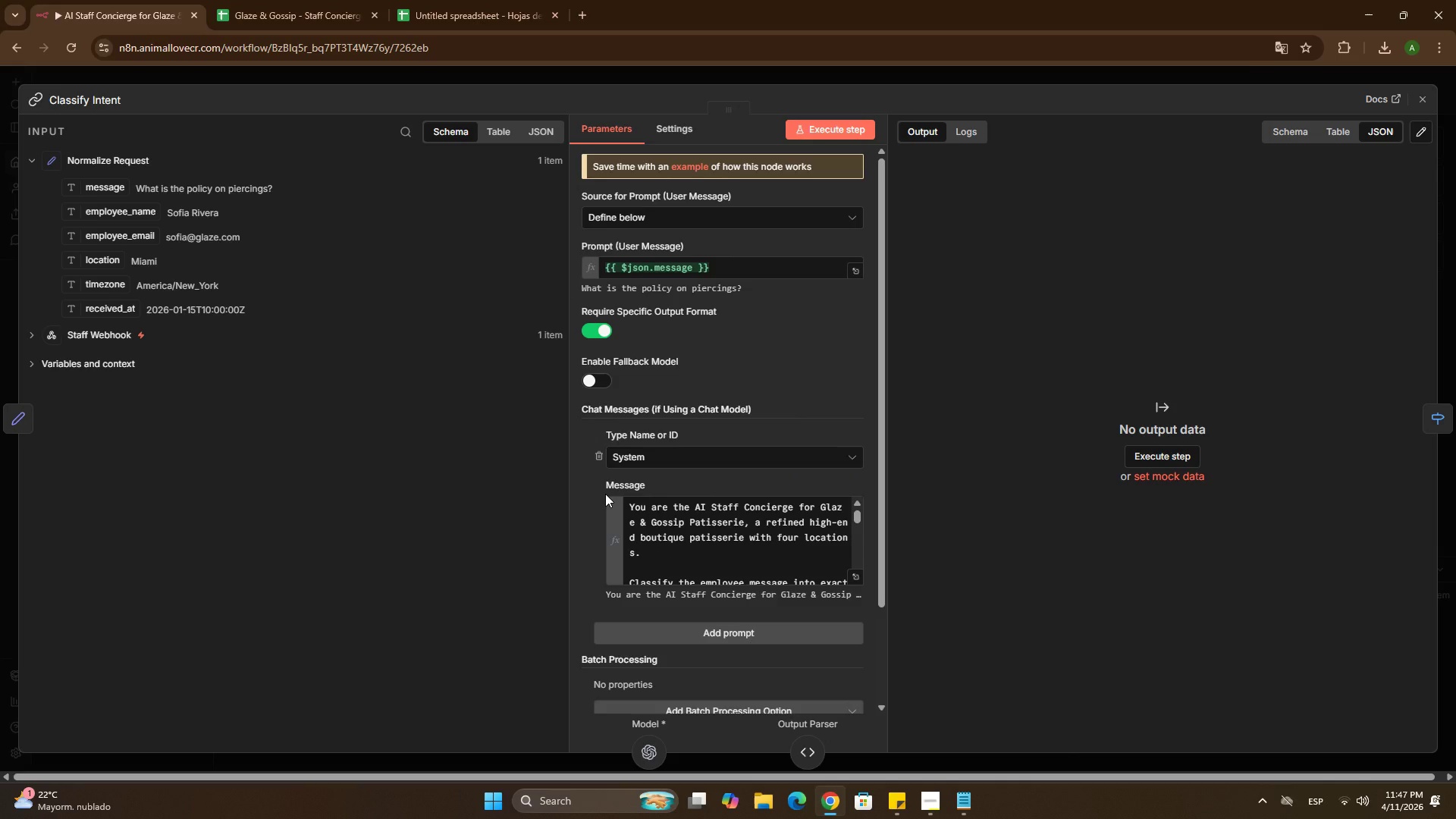 
scroll: coordinate [684, 456], scroll_direction: down, amount: 3.0
 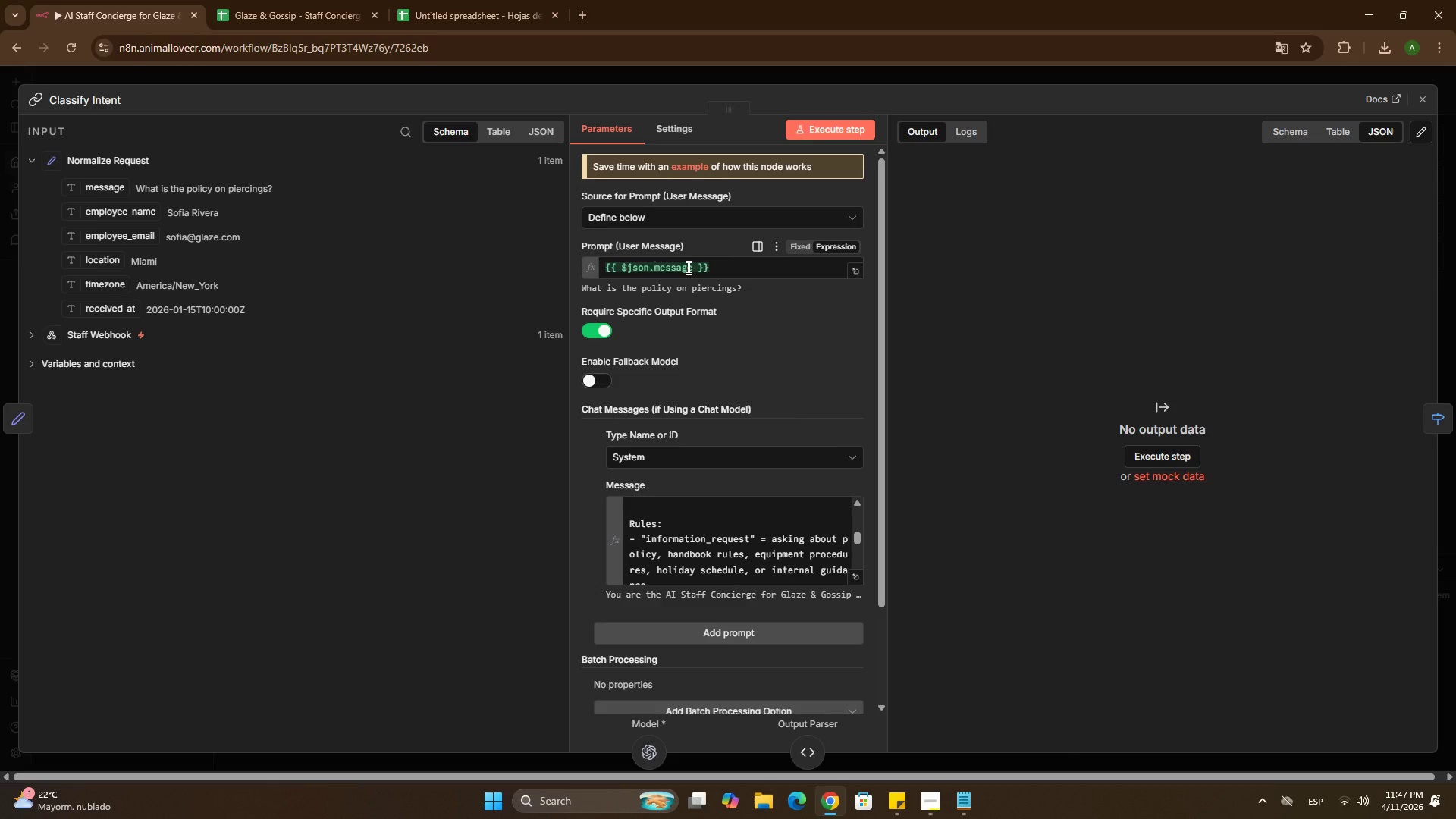 
wait(15.07)
 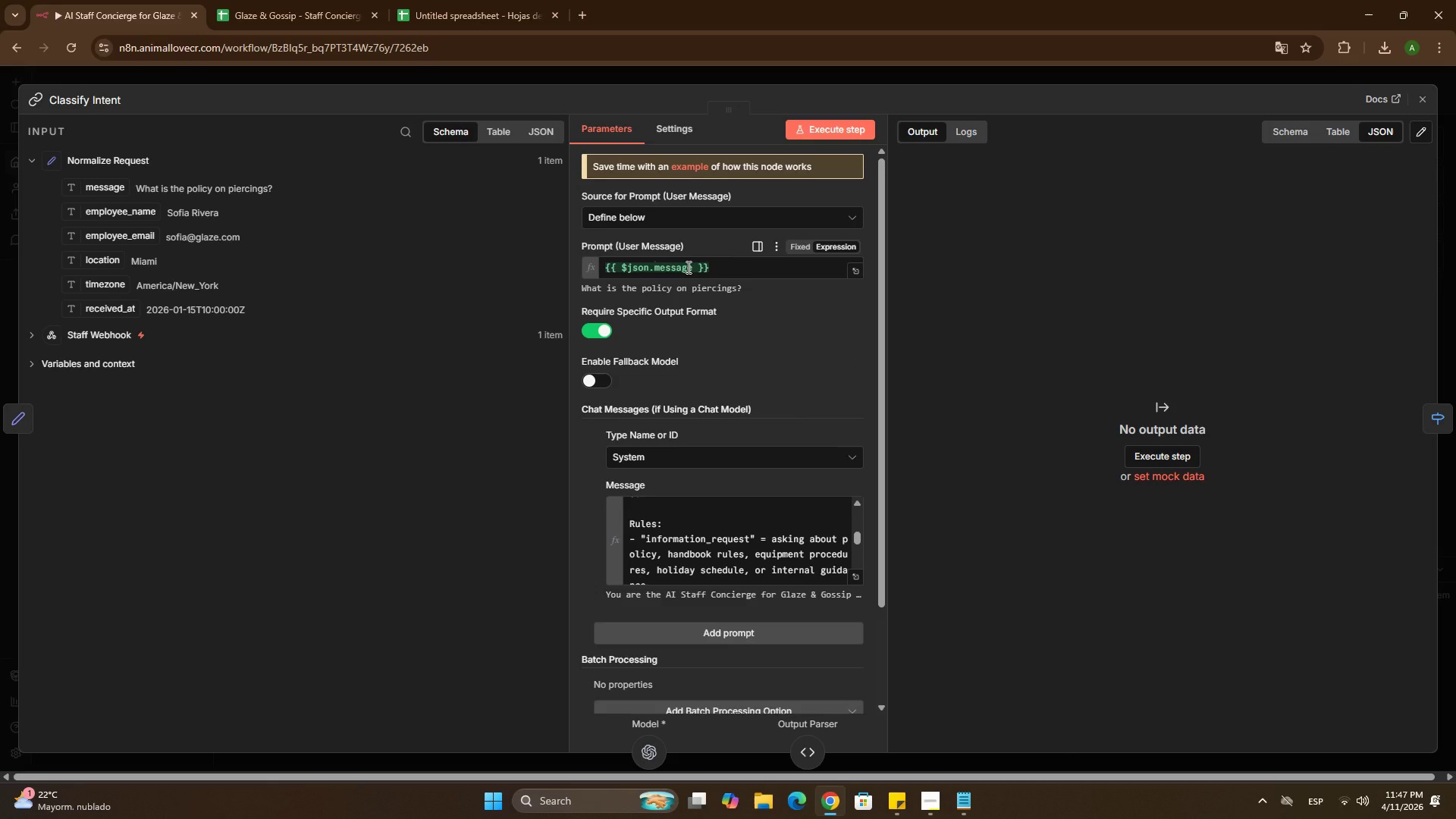 
left_click_drag(start_coordinate=[607, 268], to_coordinate=[728, 263])
 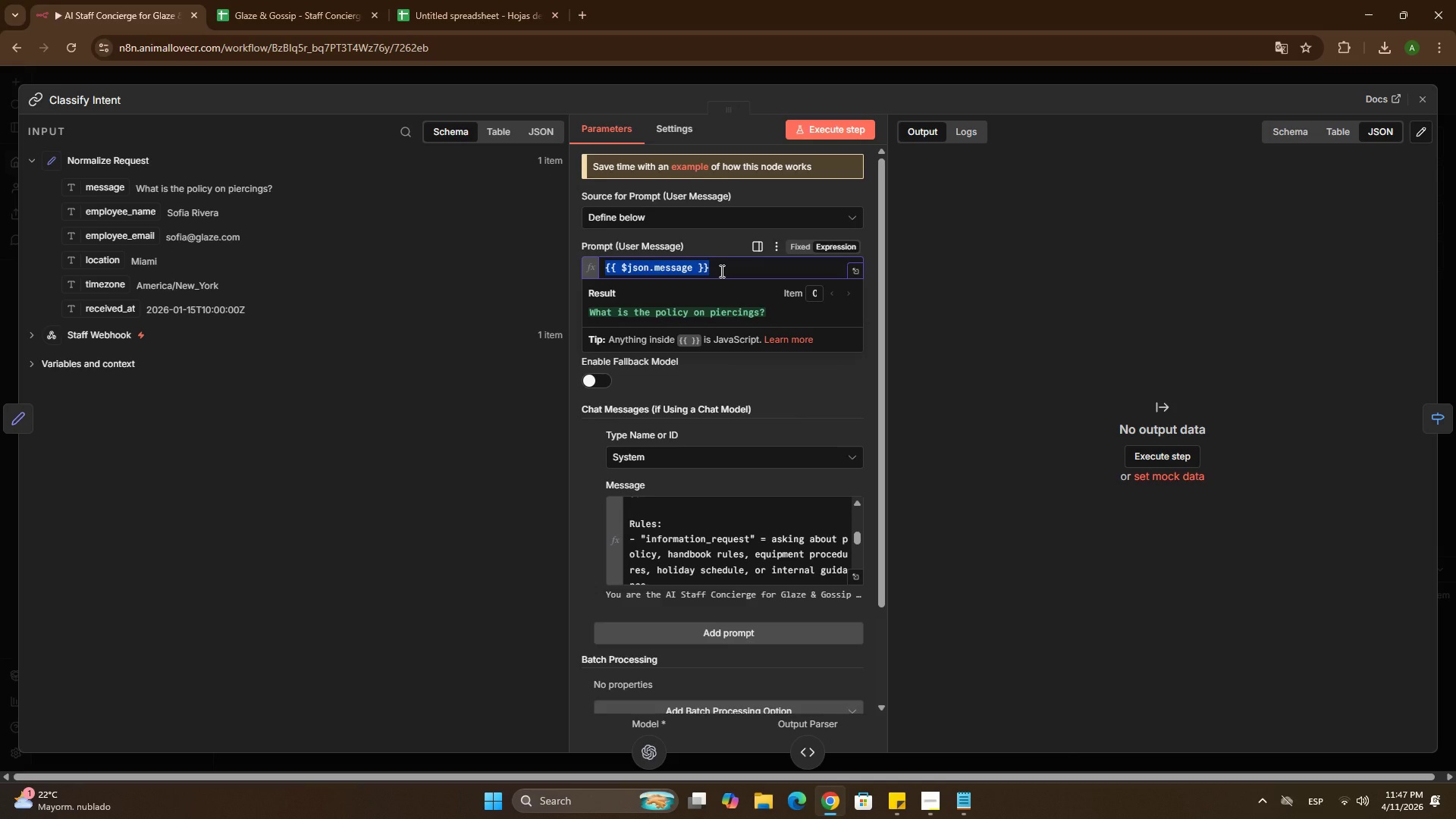 
type(Empliyee> )
 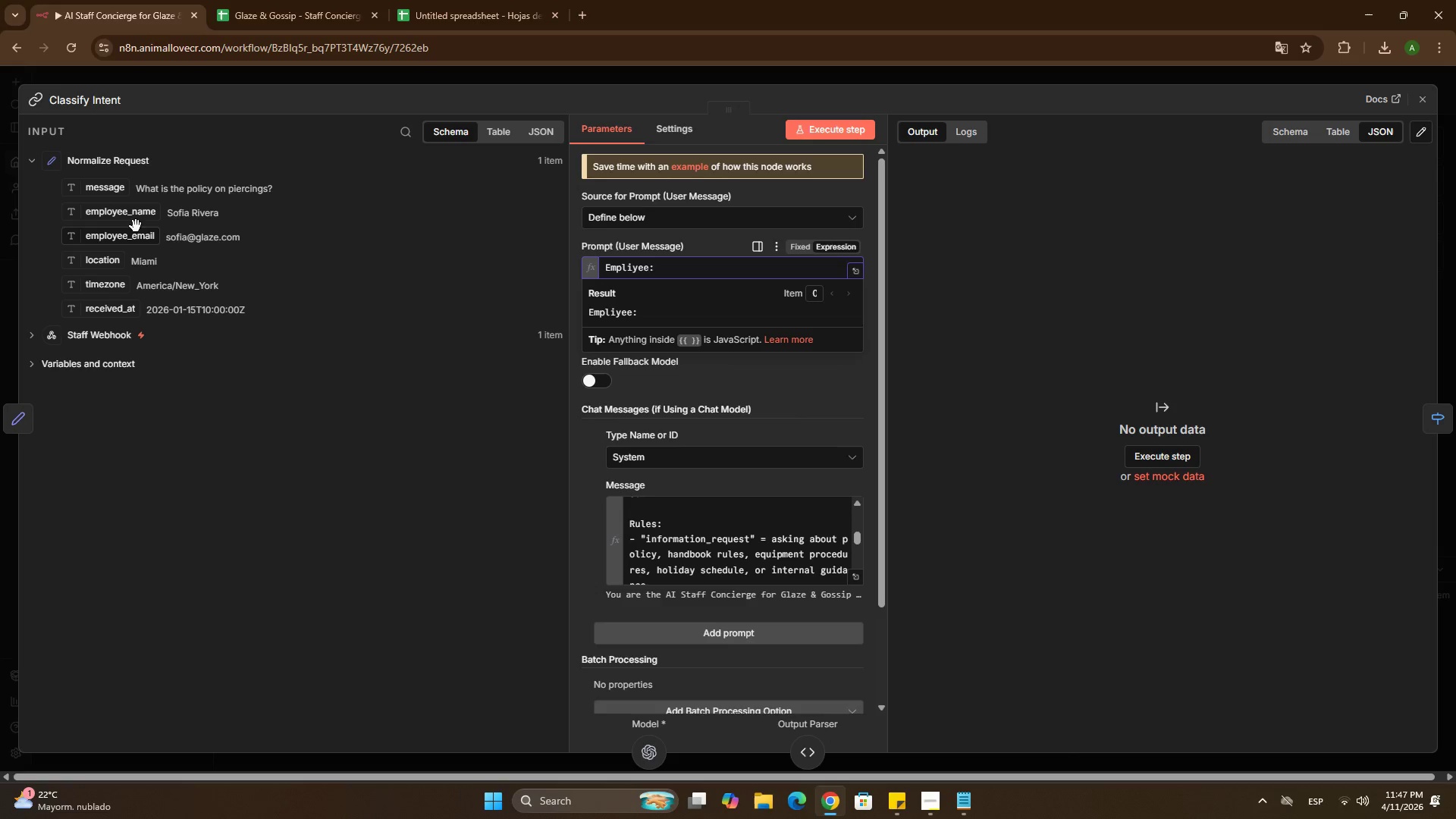 
left_click_drag(start_coordinate=[140, 212], to_coordinate=[676, 269])
 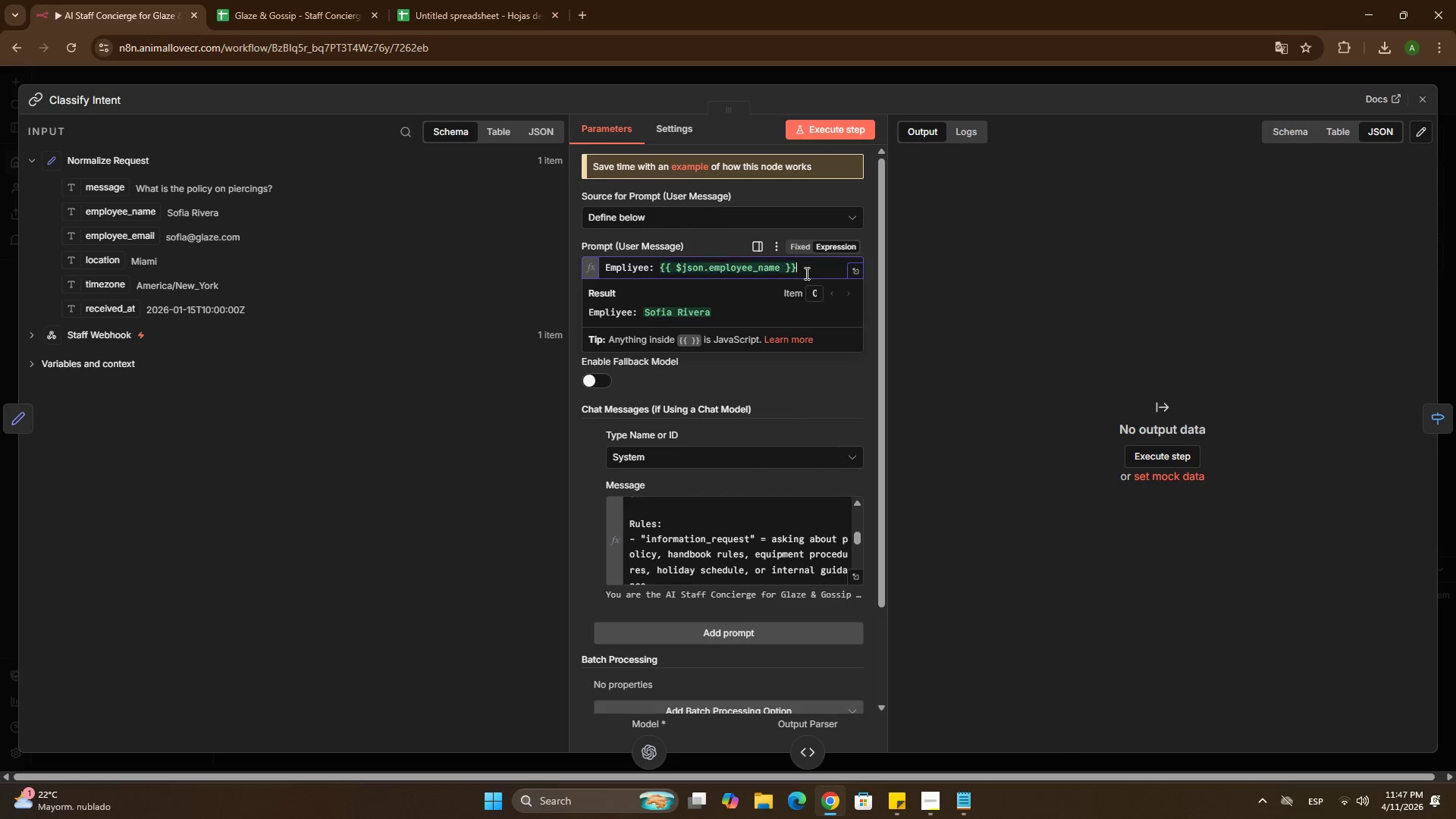 
key(NumpadEnter)
 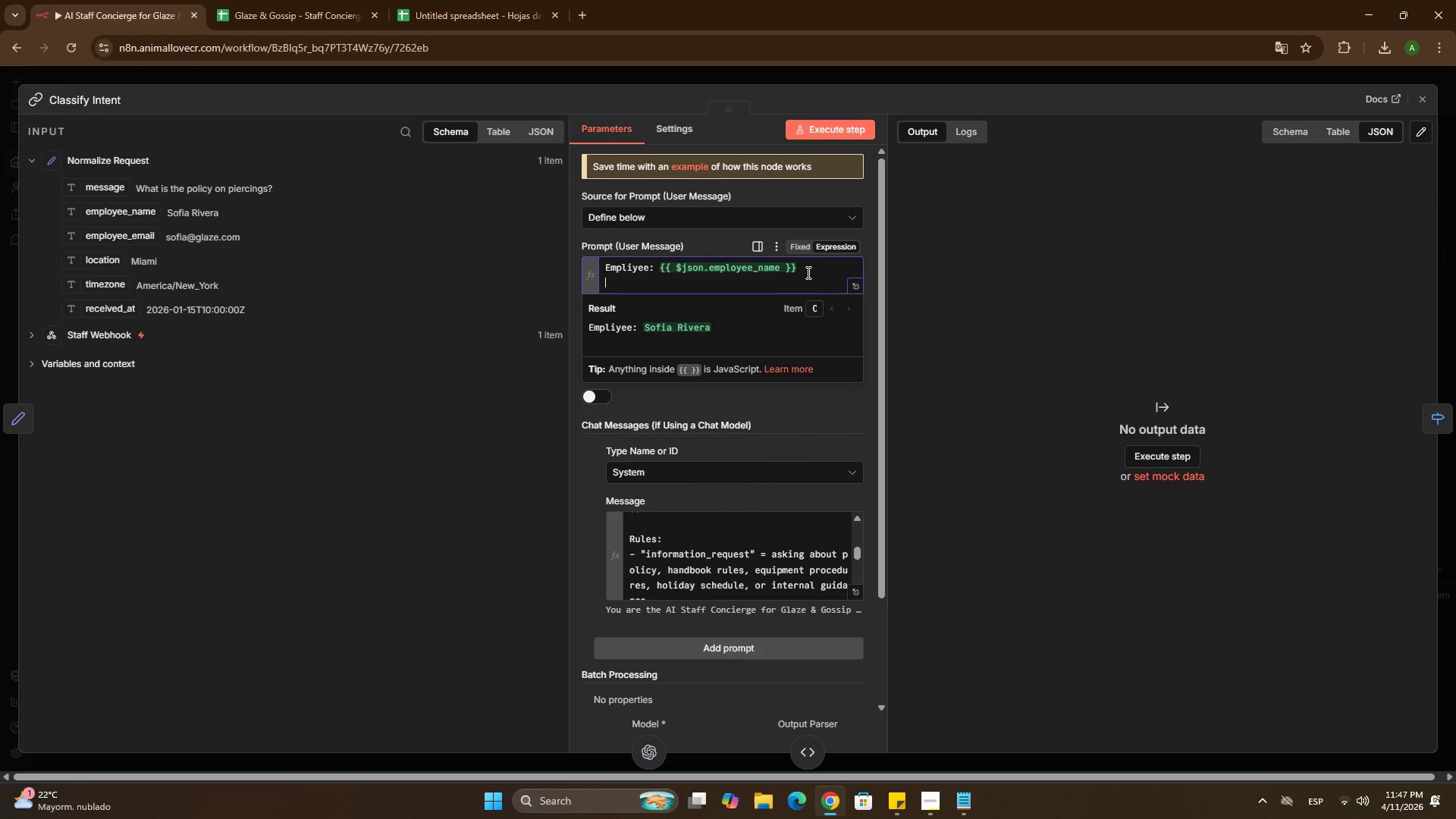 
hold_key(key=ShiftLeft, duration=1.5)
 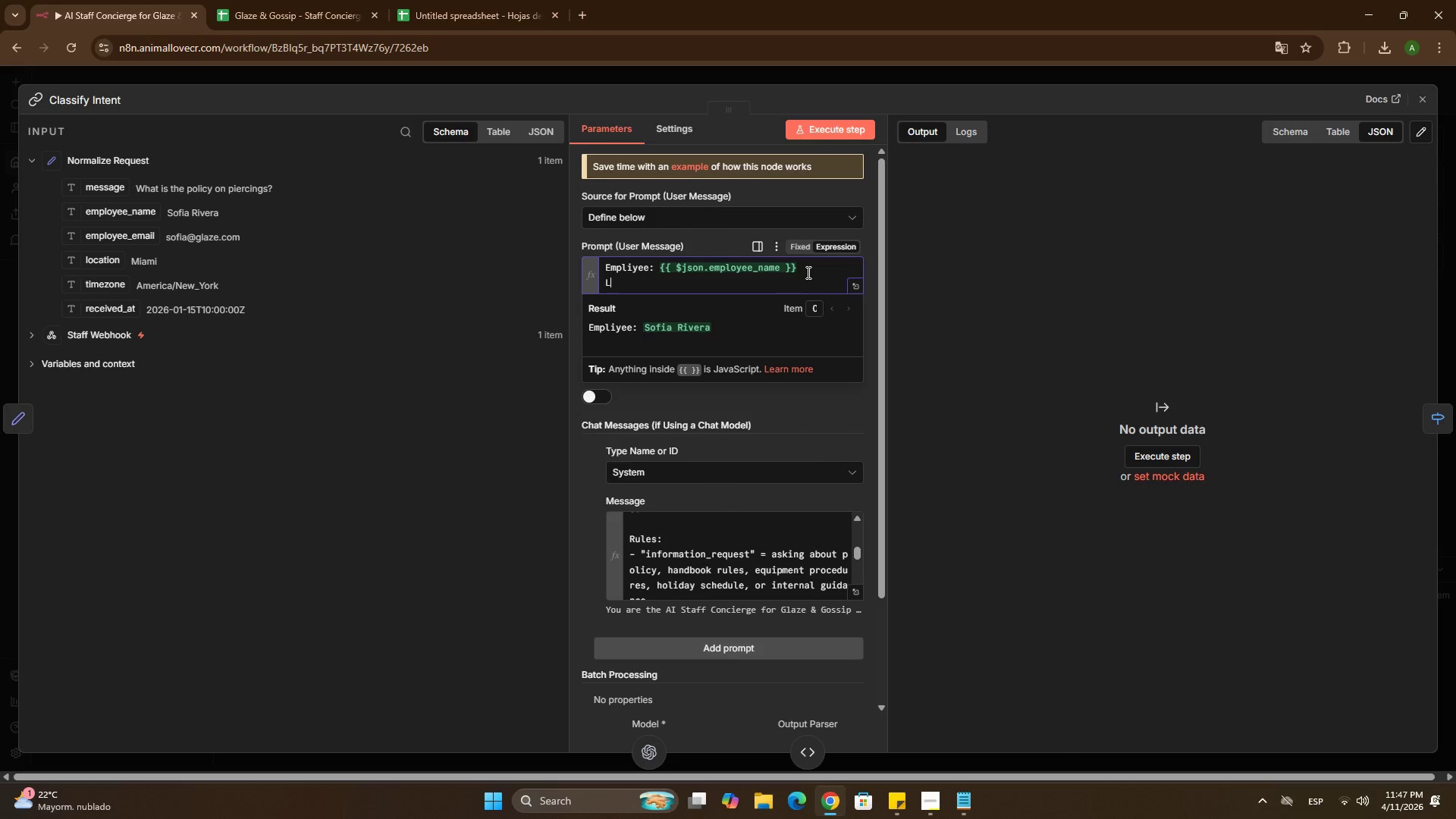 
type(Location> )
 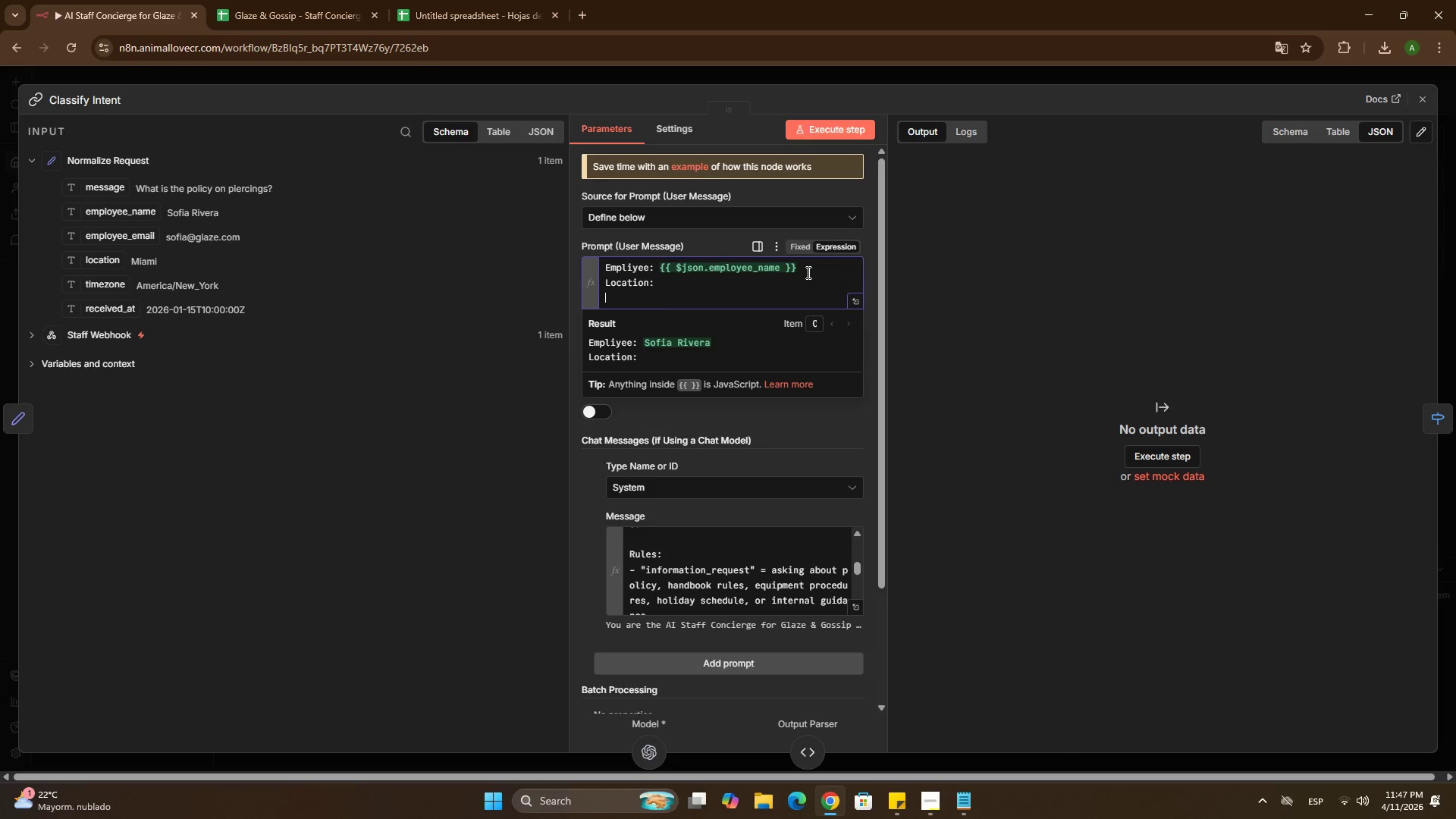 
key(Enter)
 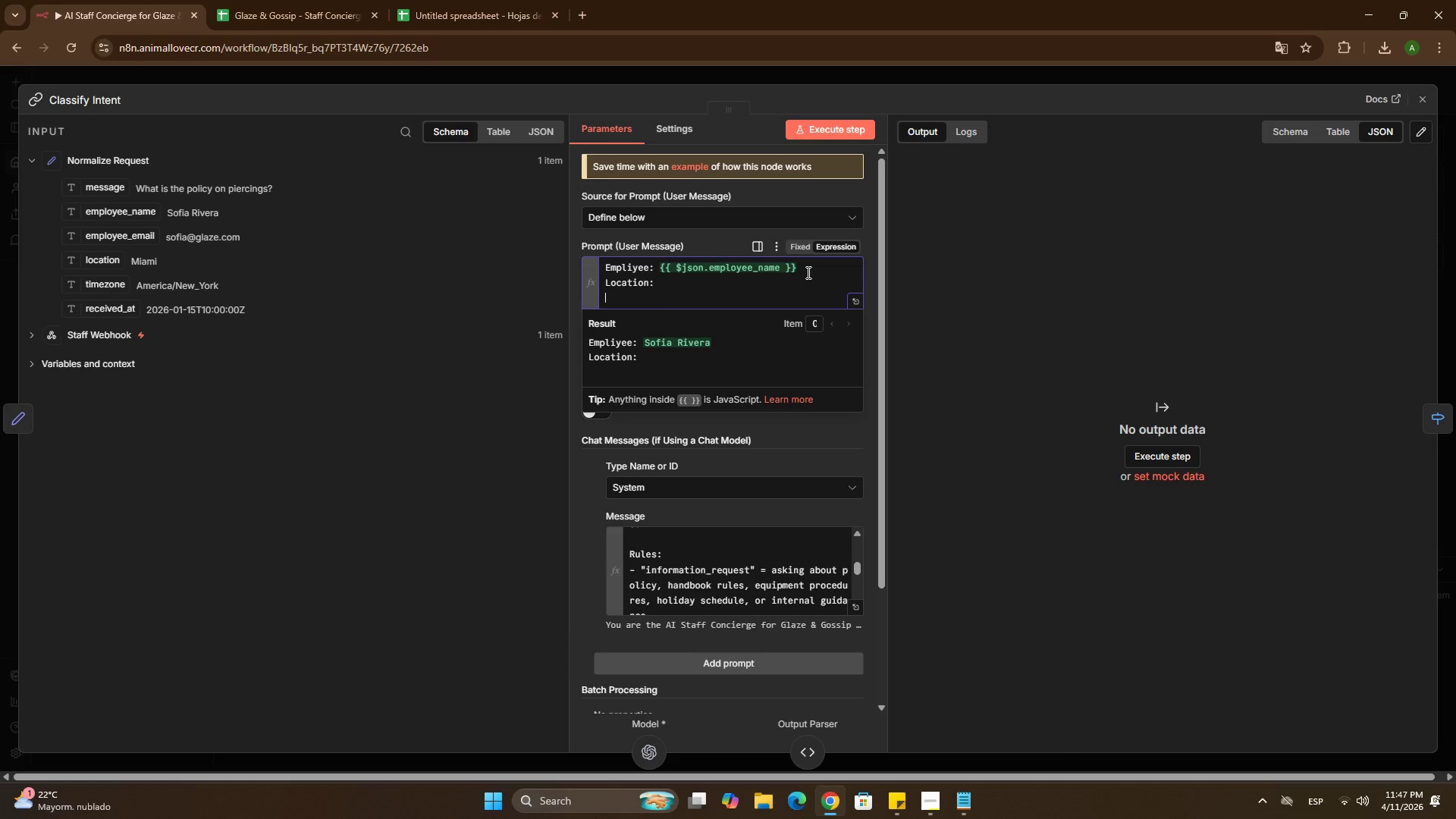 
type(Message>)
 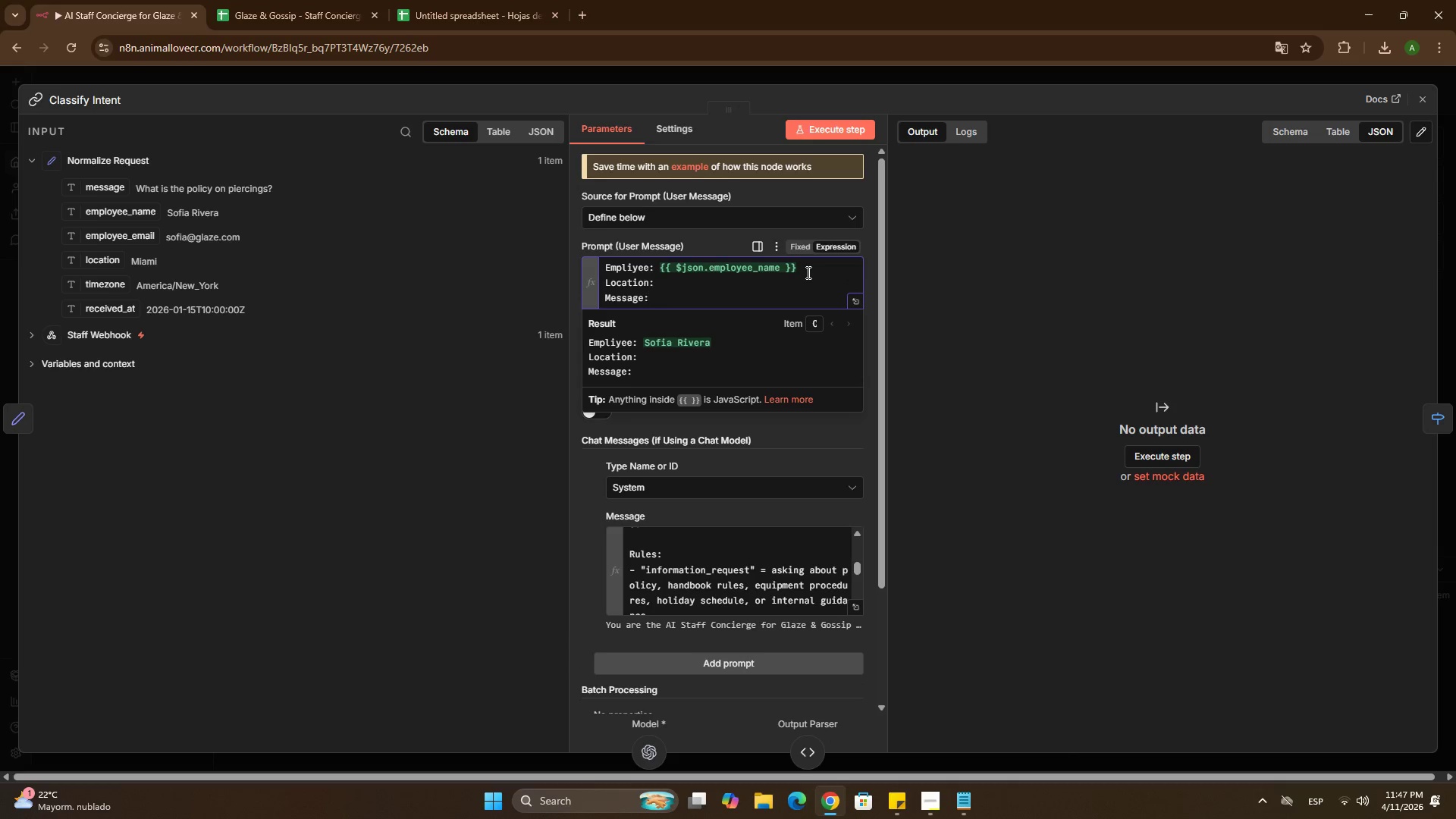 
wait(6.09)
 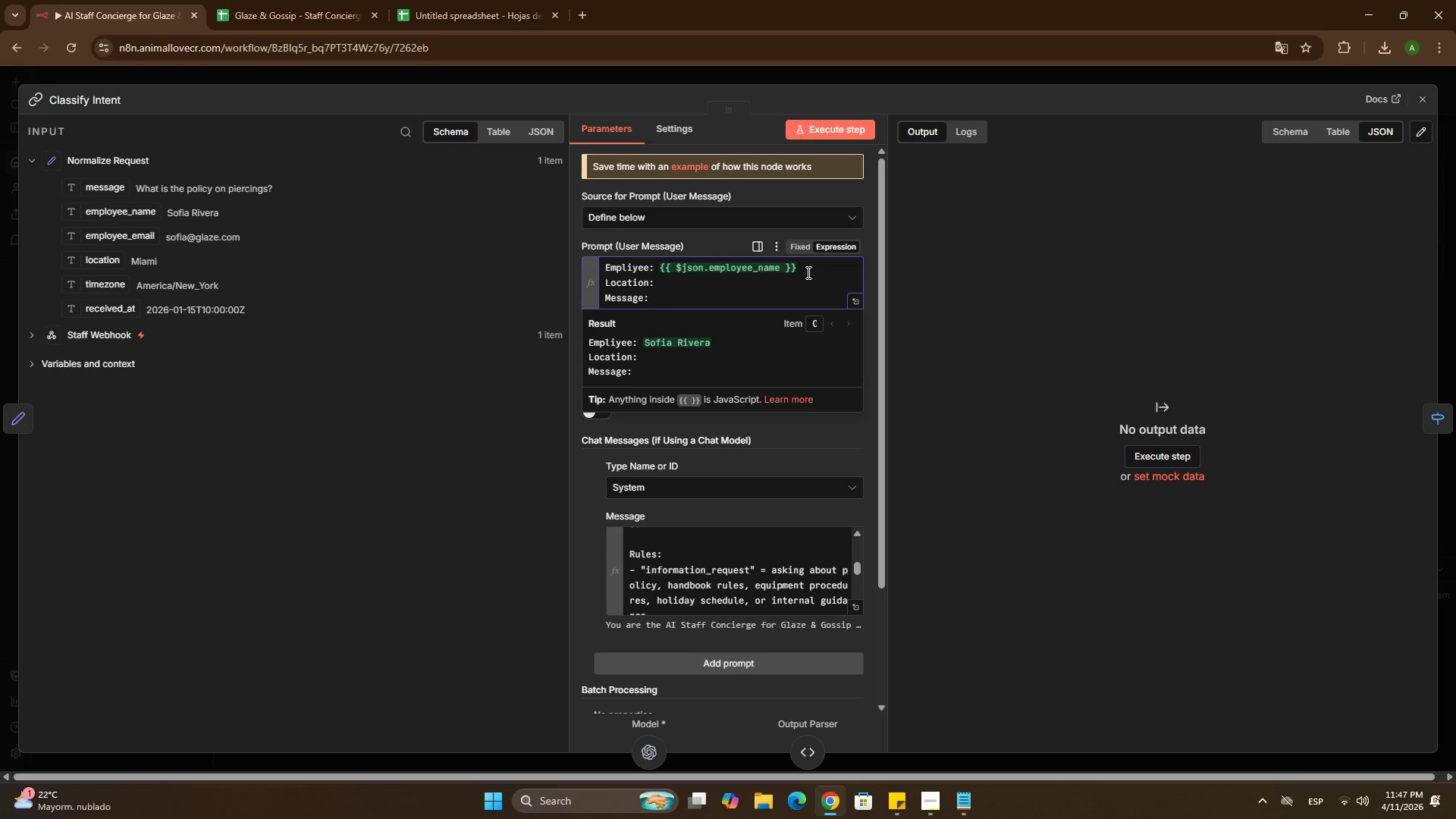 
left_click_drag(start_coordinate=[97, 259], to_coordinate=[667, 289])
 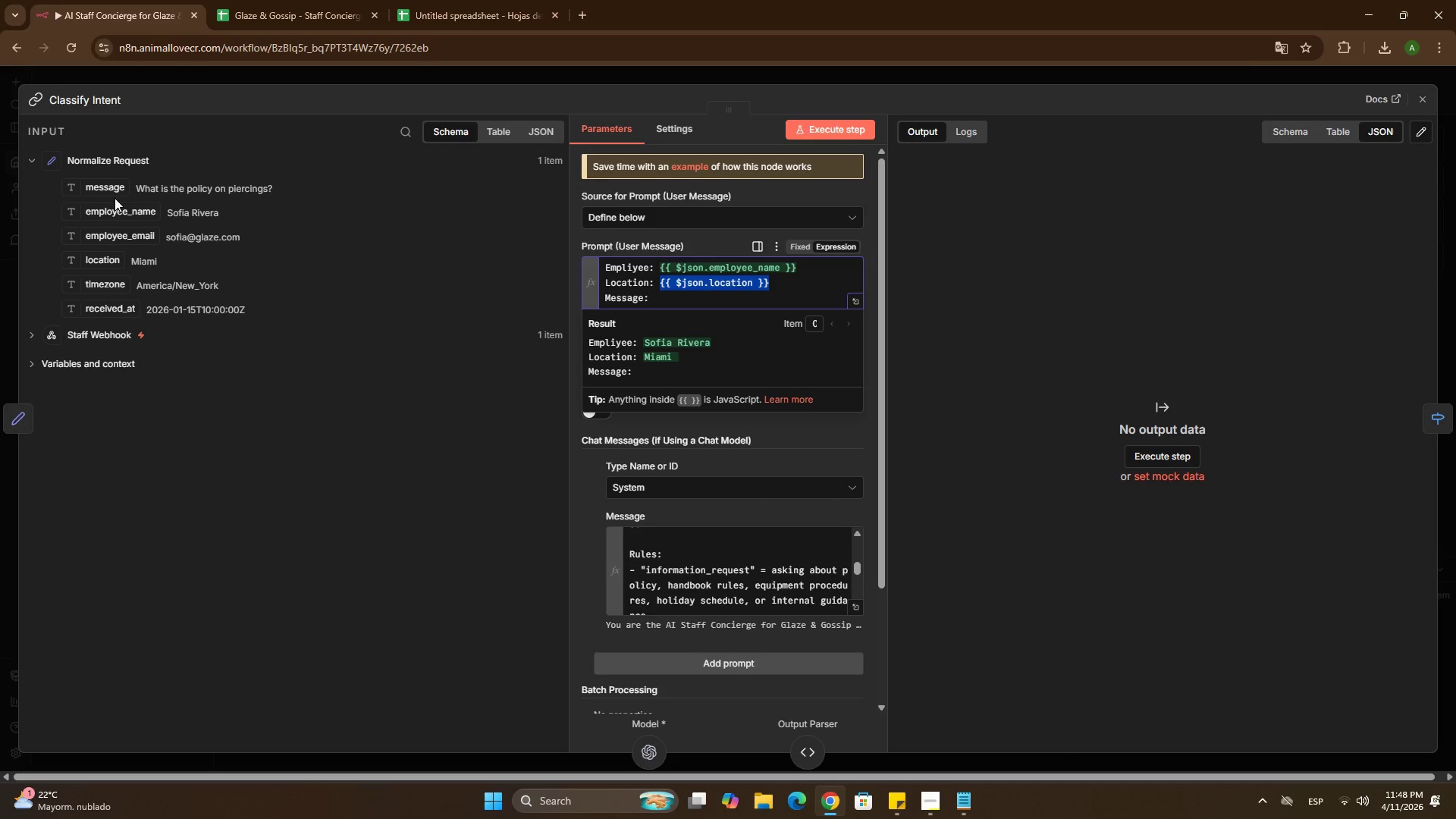 
left_click_drag(start_coordinate=[112, 187], to_coordinate=[679, 308])
 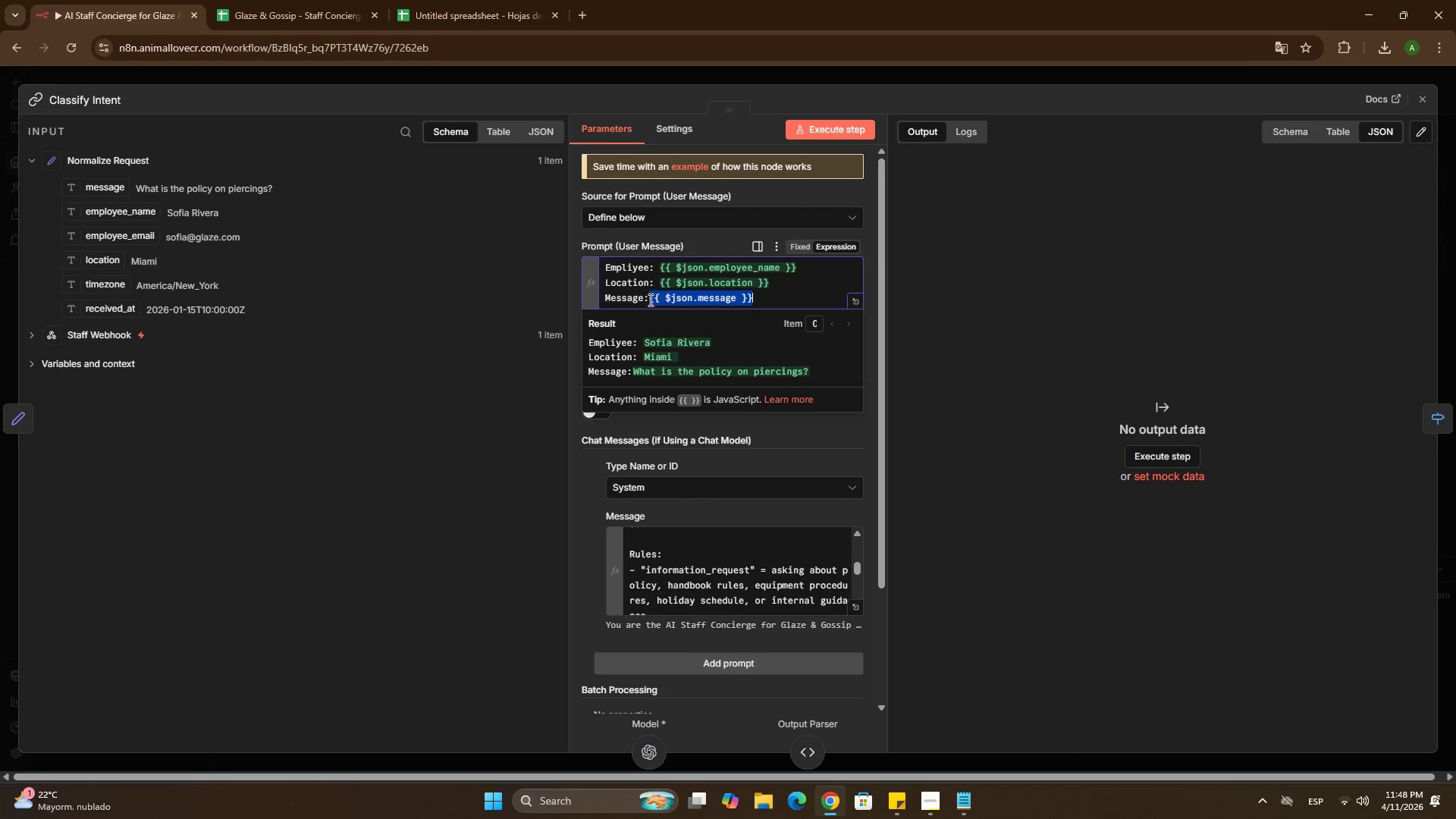 
left_click([649, 300])
 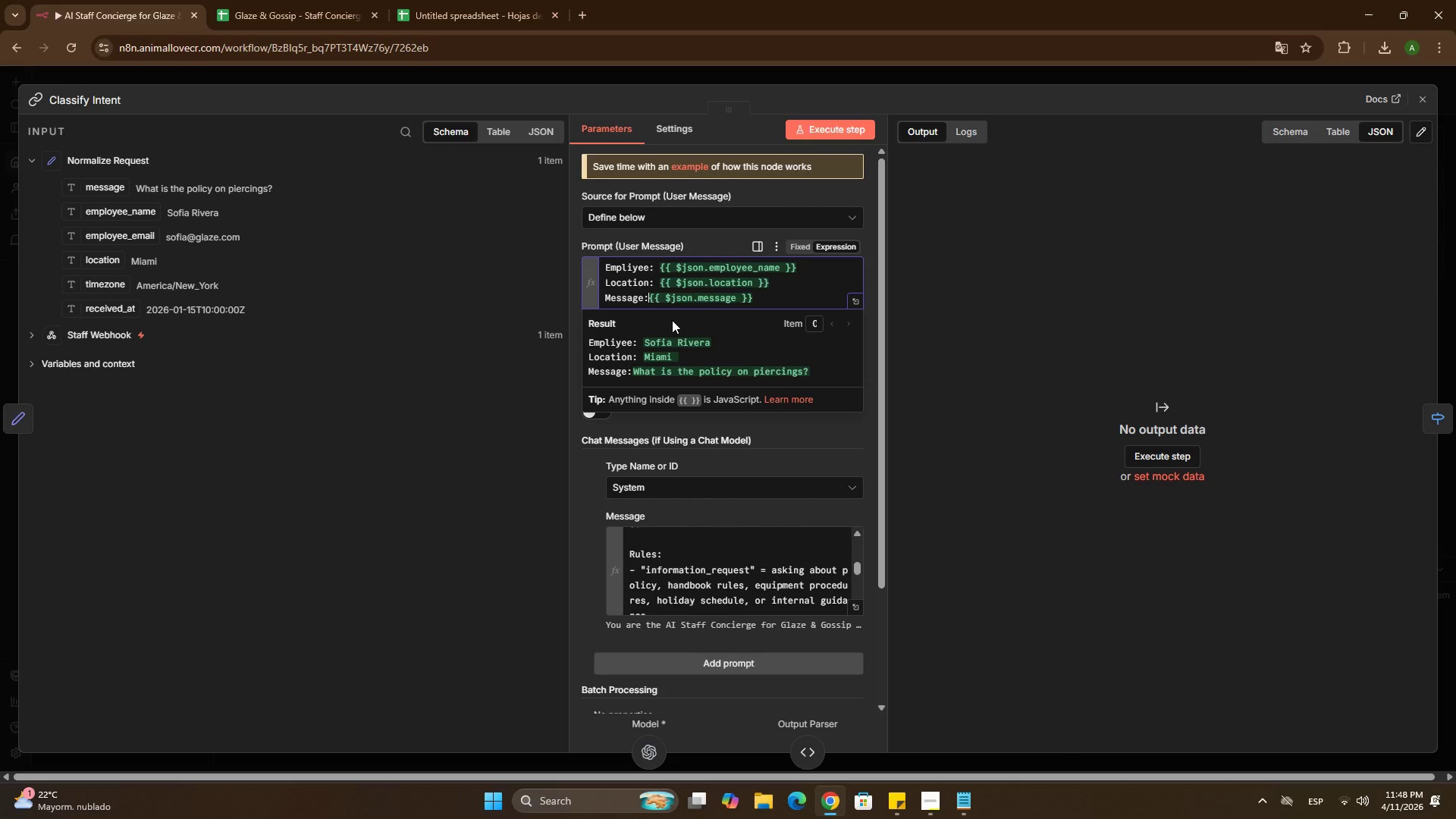 
key(Space)
 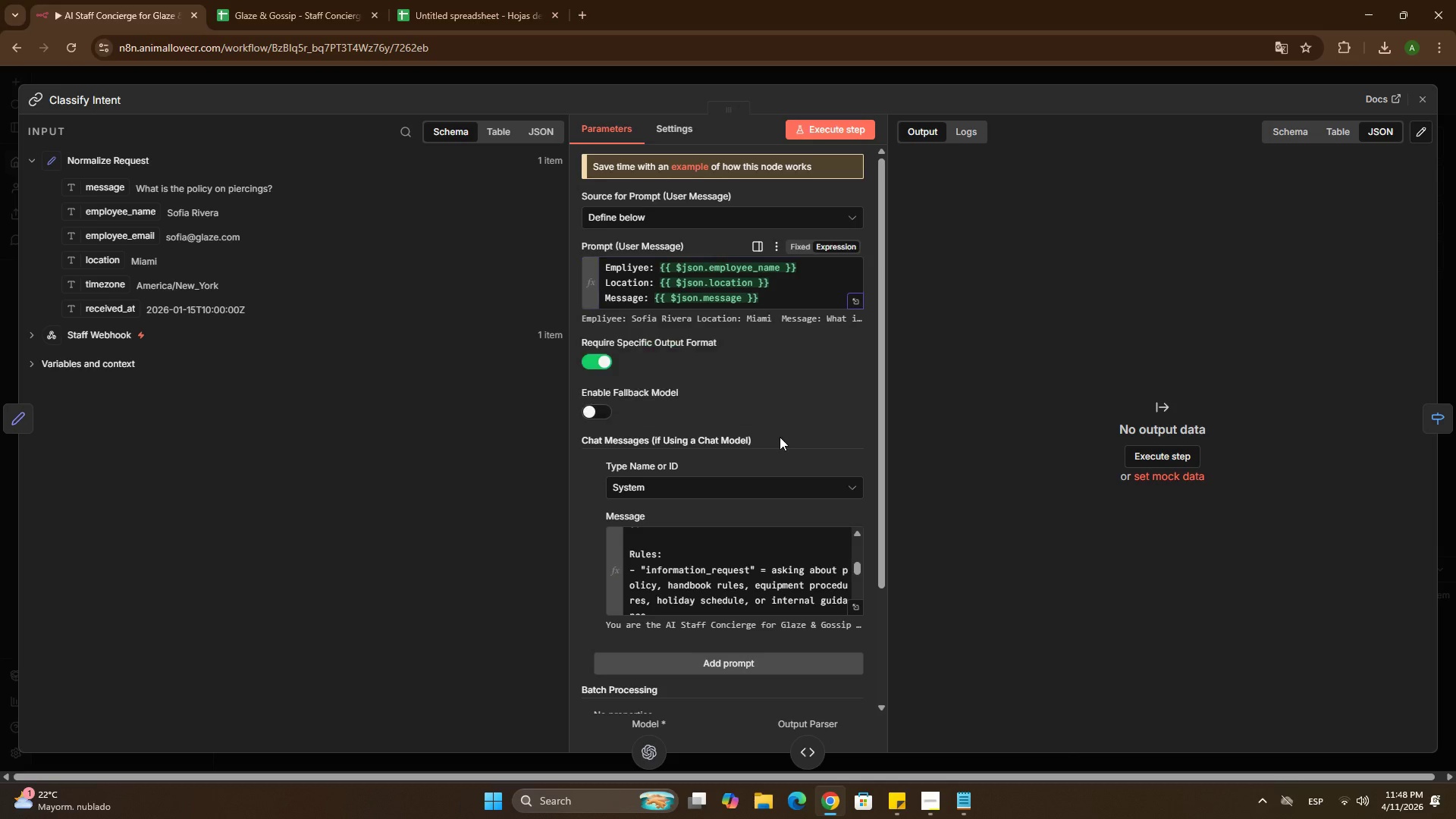 
mouse_move([793, 585])
 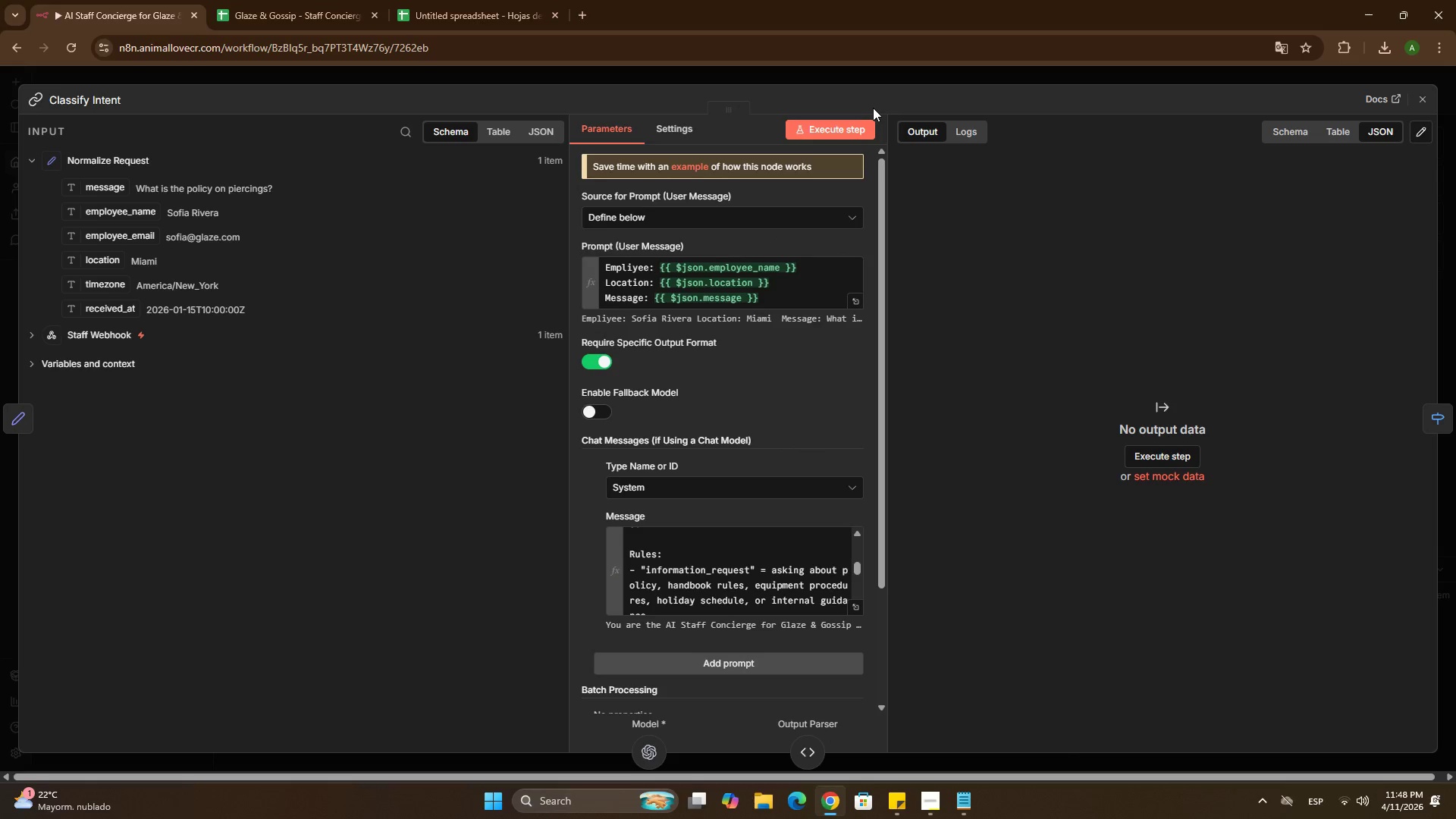 
left_click([848, 127])
 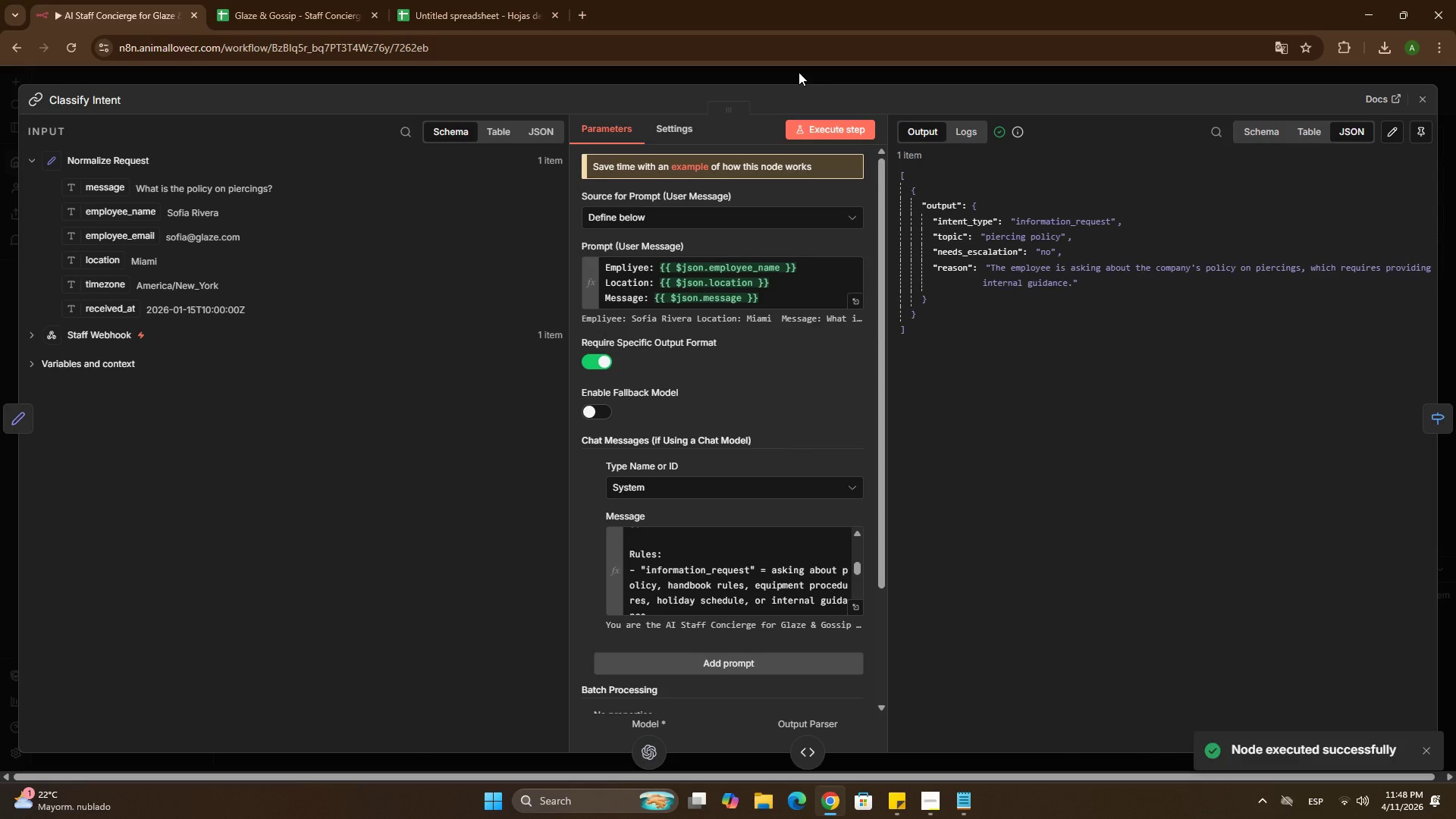 
wait(7.64)
 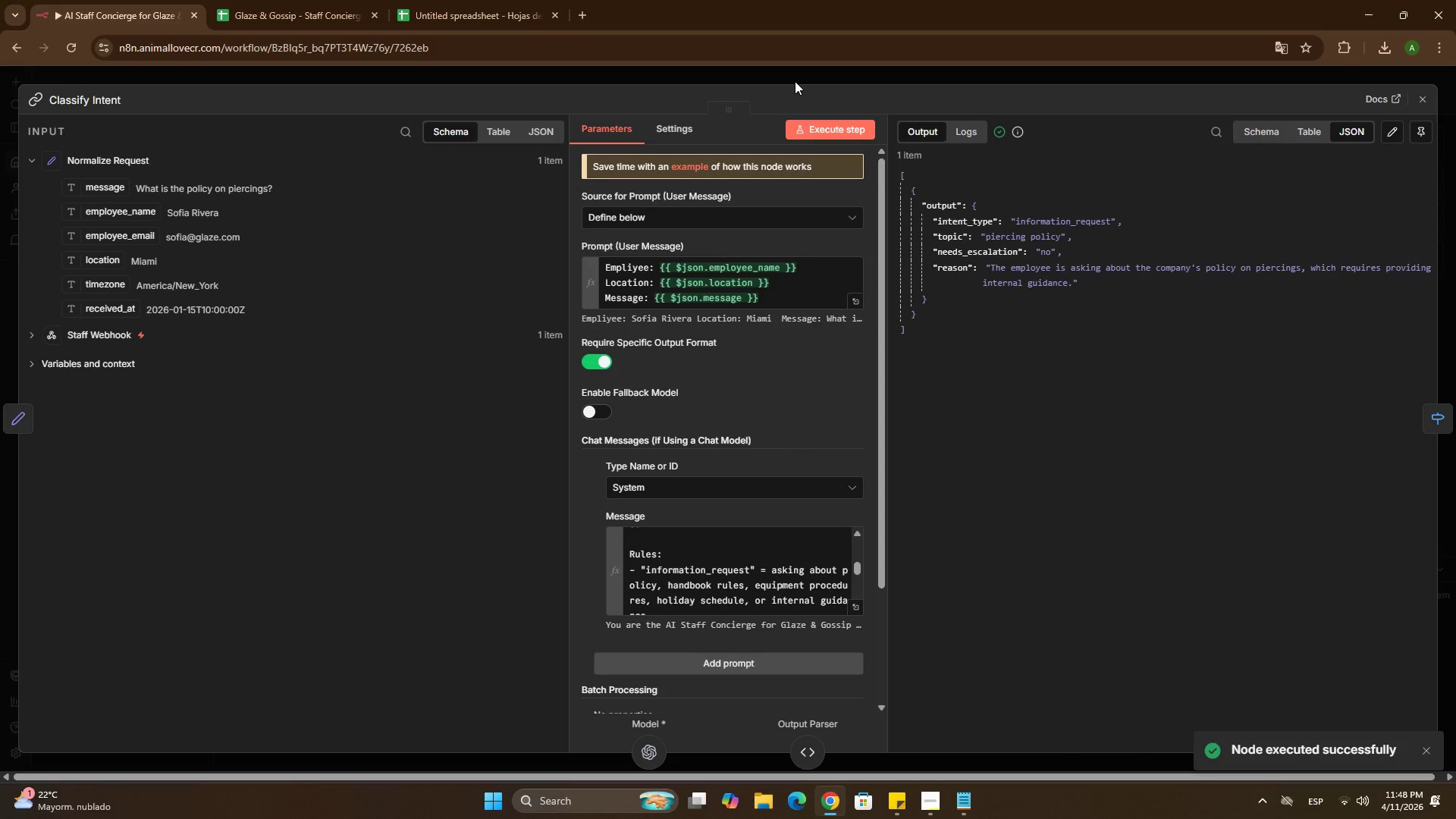 
scroll: coordinate [733, 567], scroll_direction: up, amount: 2.0
 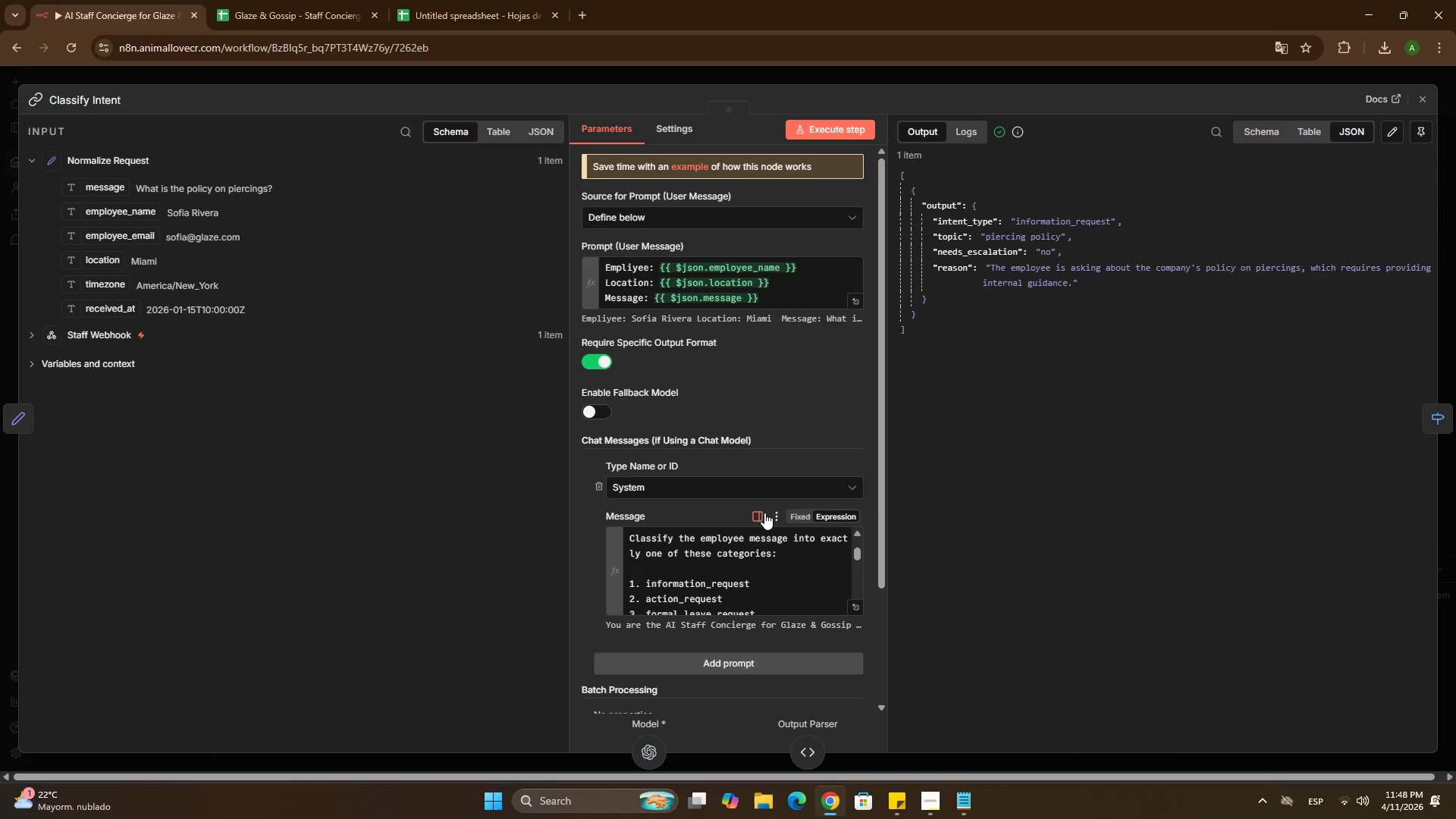 
left_click([764, 513])
 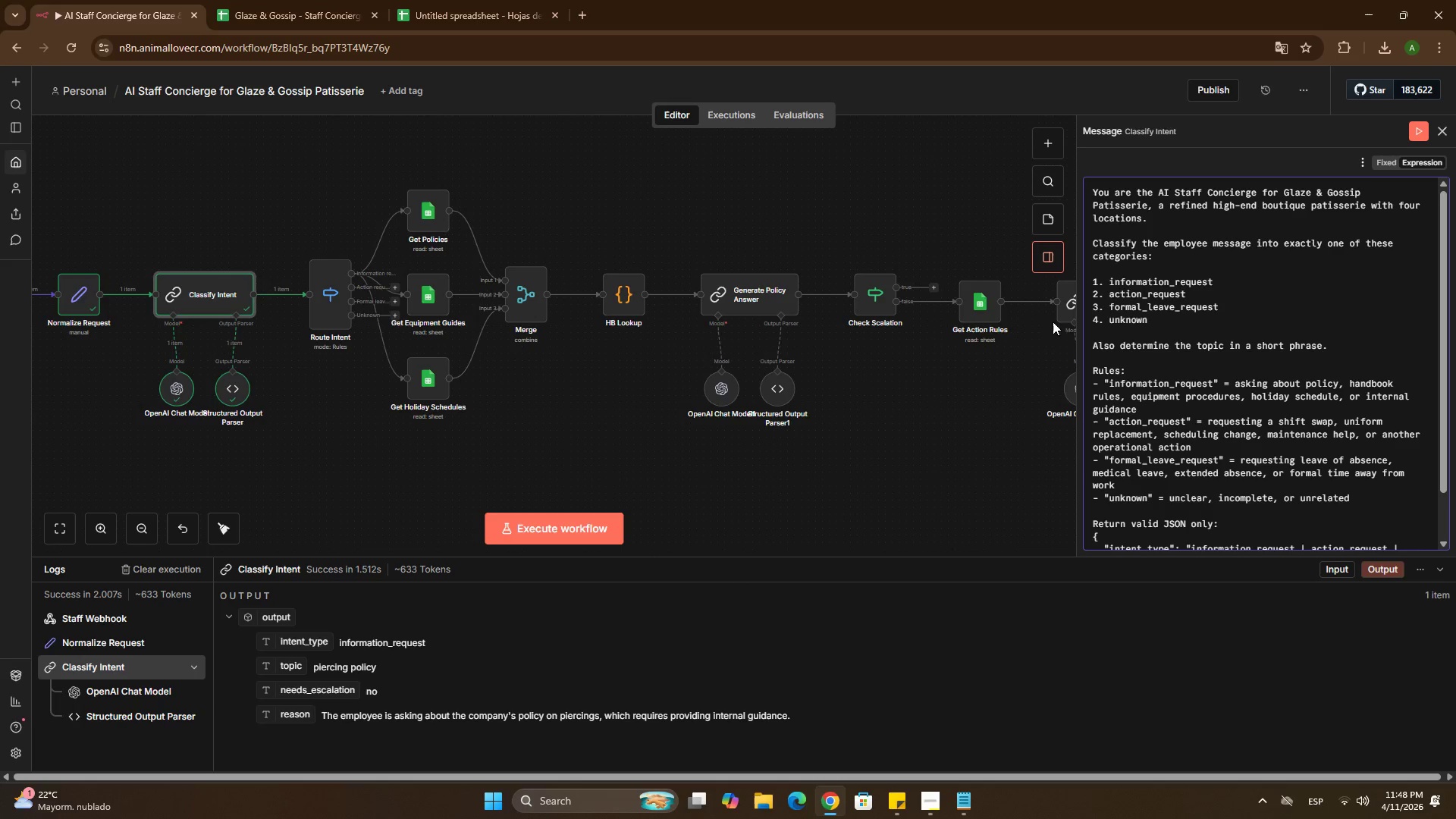 
scroll: coordinate [1247, 258], scroll_direction: up, amount: 7.0
 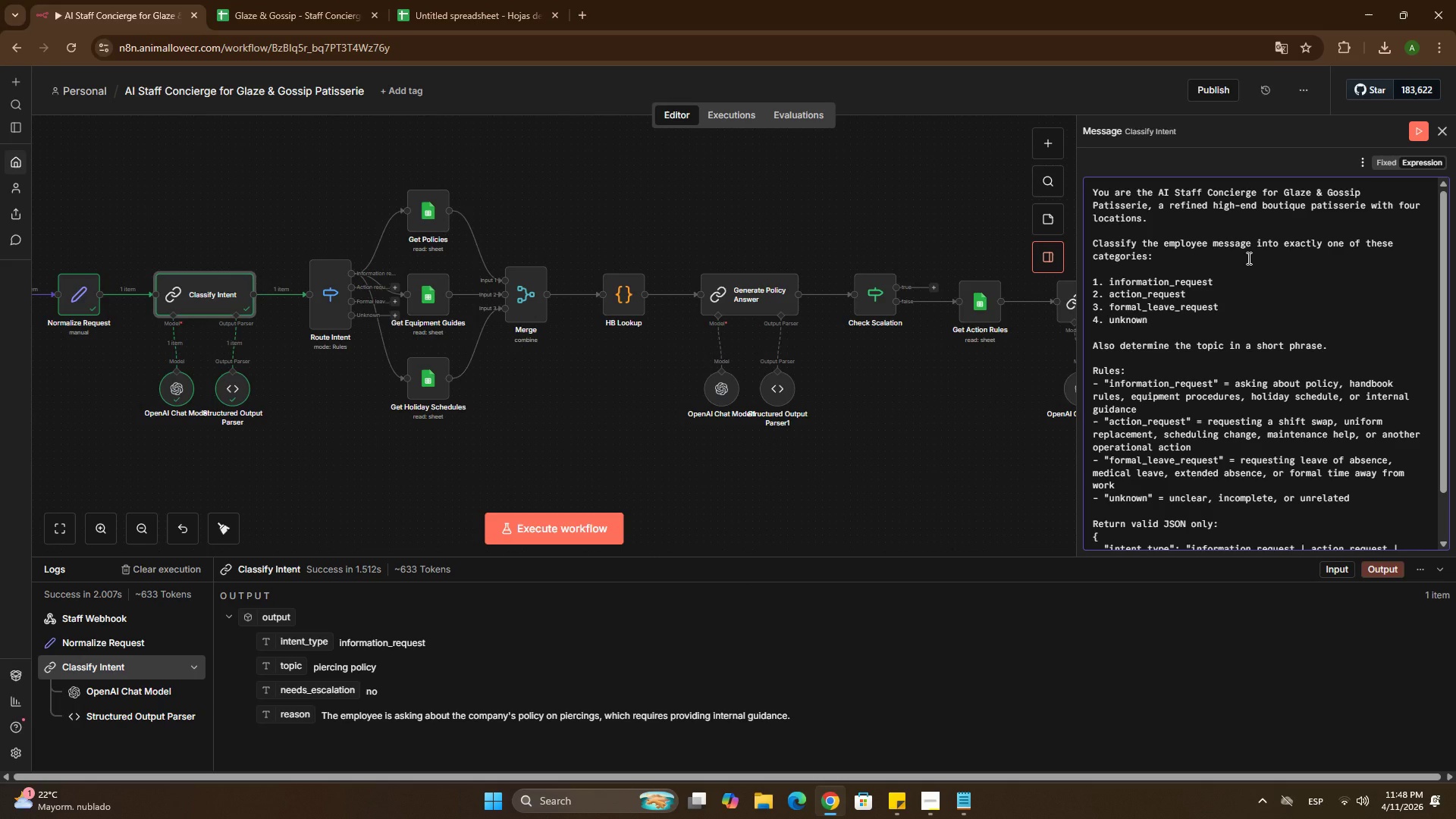 
scroll: coordinate [1304, 383], scroll_direction: down, amount: 5.0
 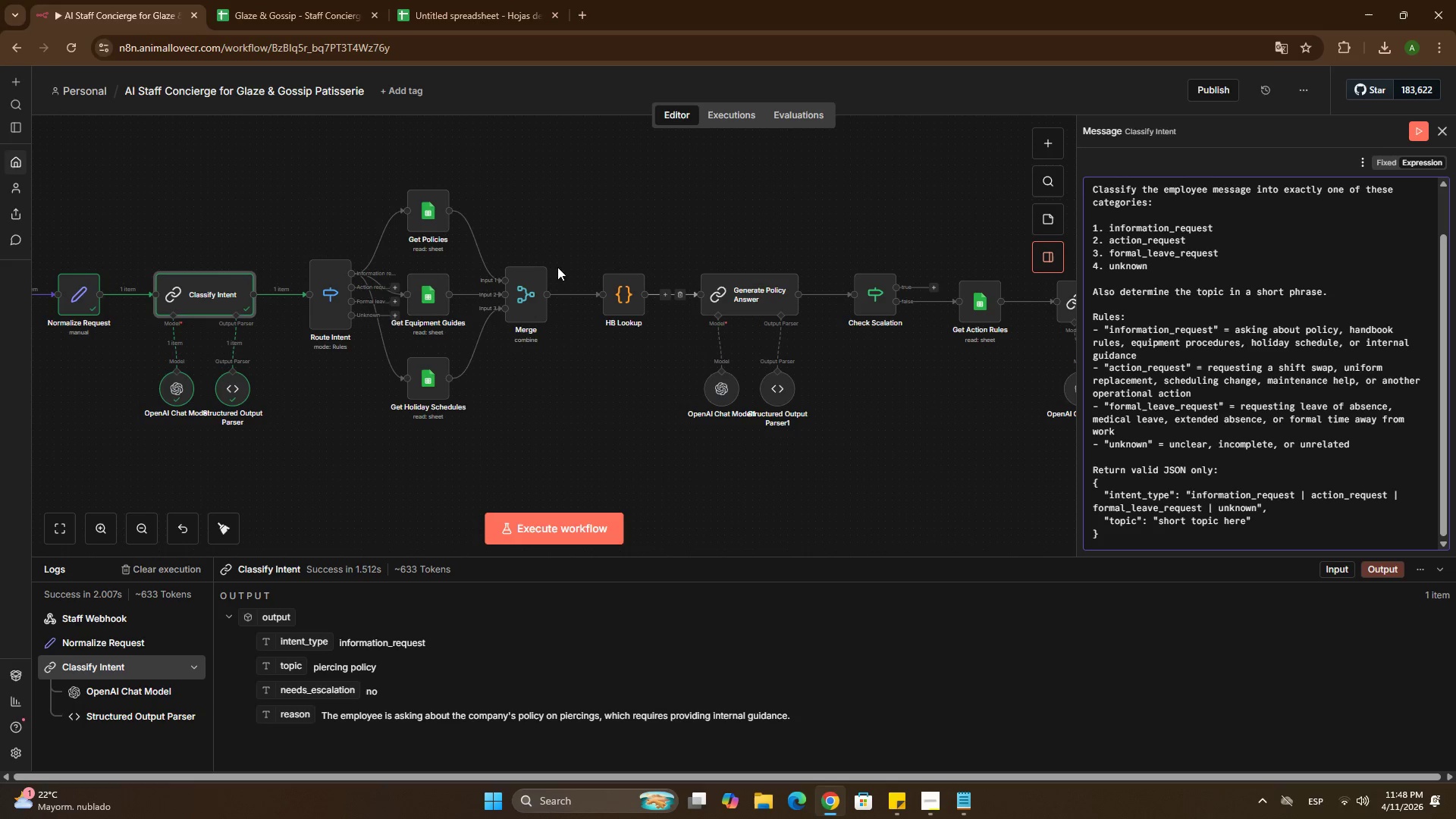 
wait(7.64)
 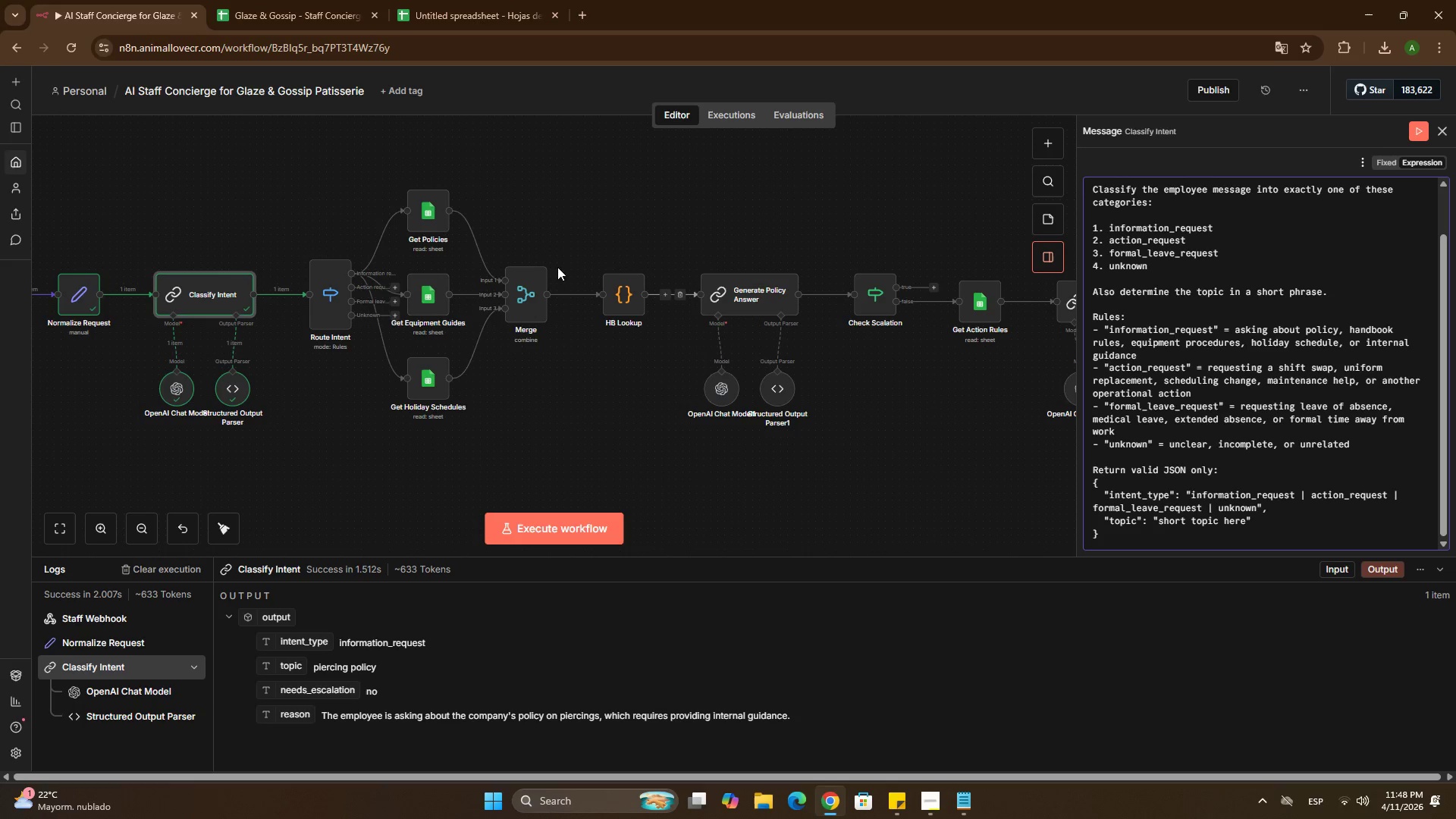 
double_click([218, 309])
 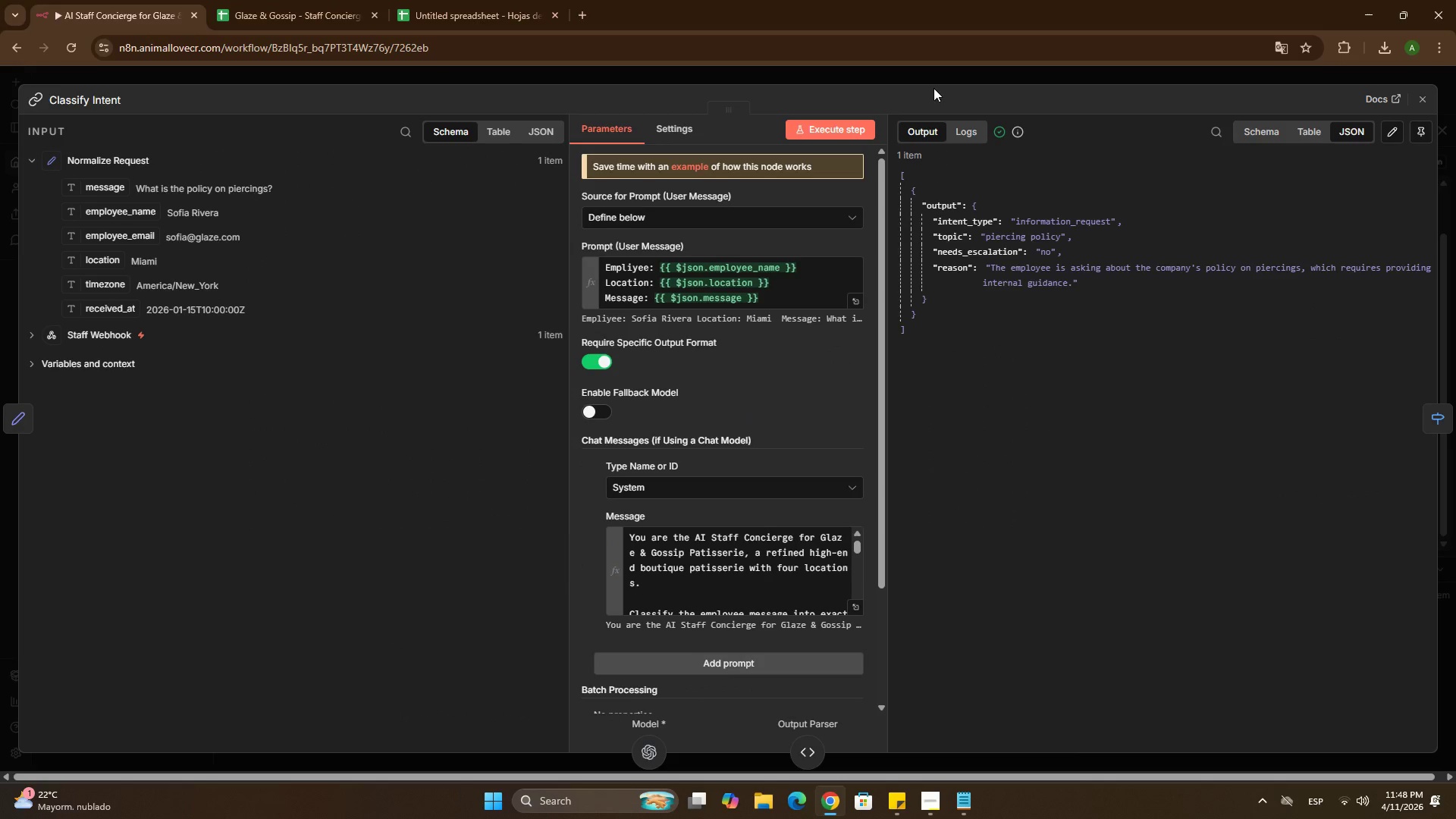 
wait(5.02)
 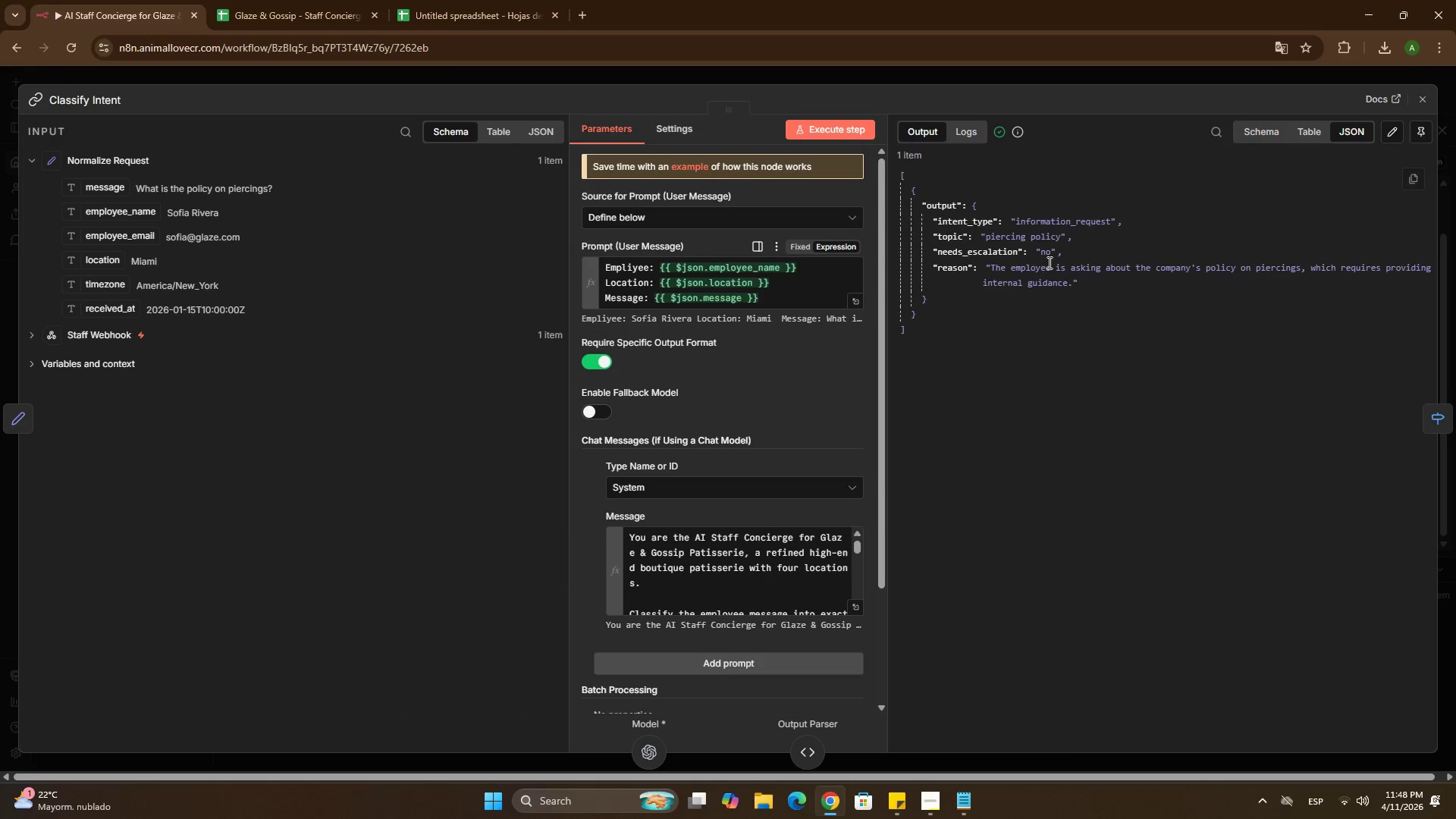 
left_click([923, 79])
 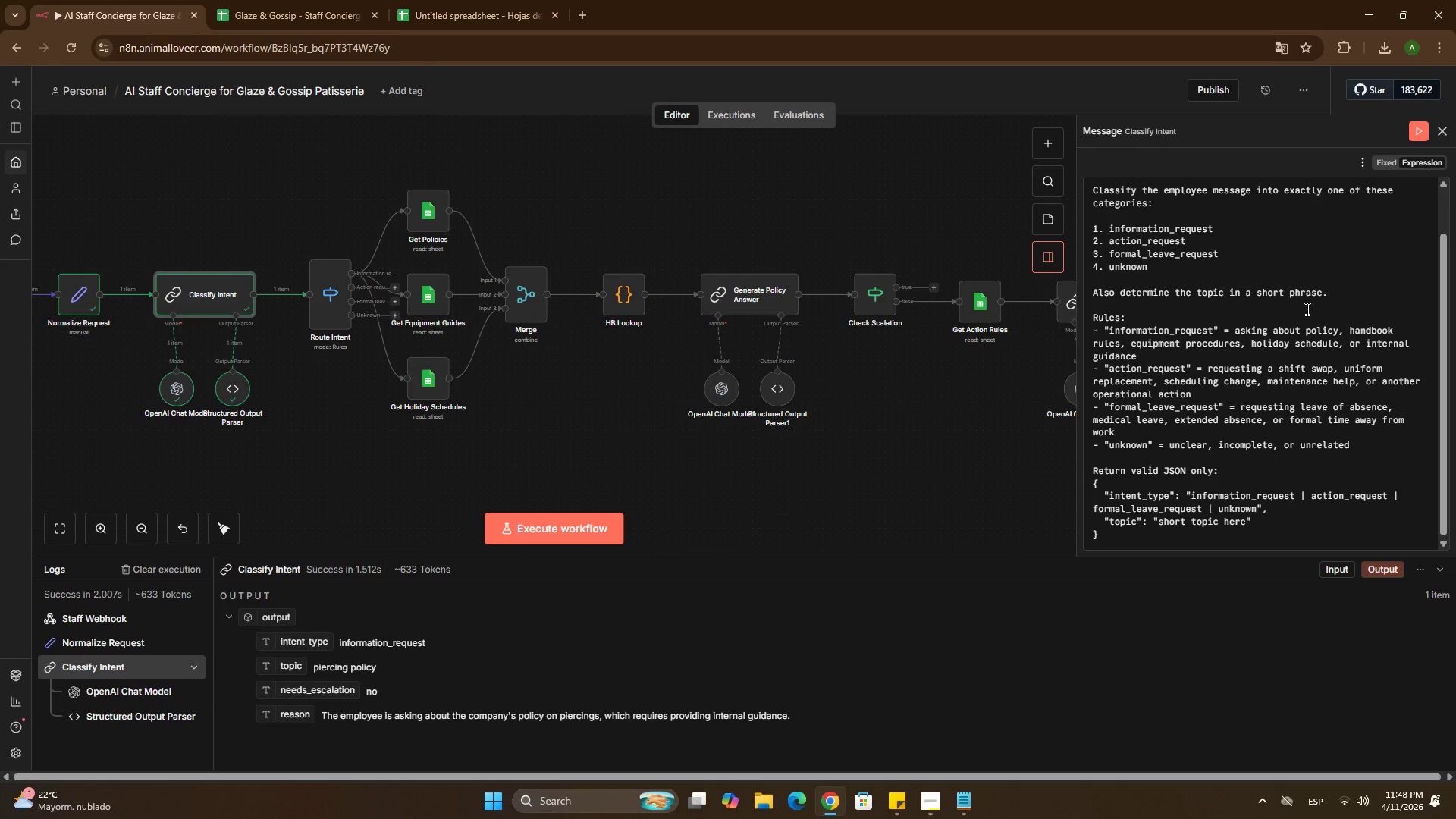 
scroll: coordinate [1306, 309], scroll_direction: down, amount: 1.0
 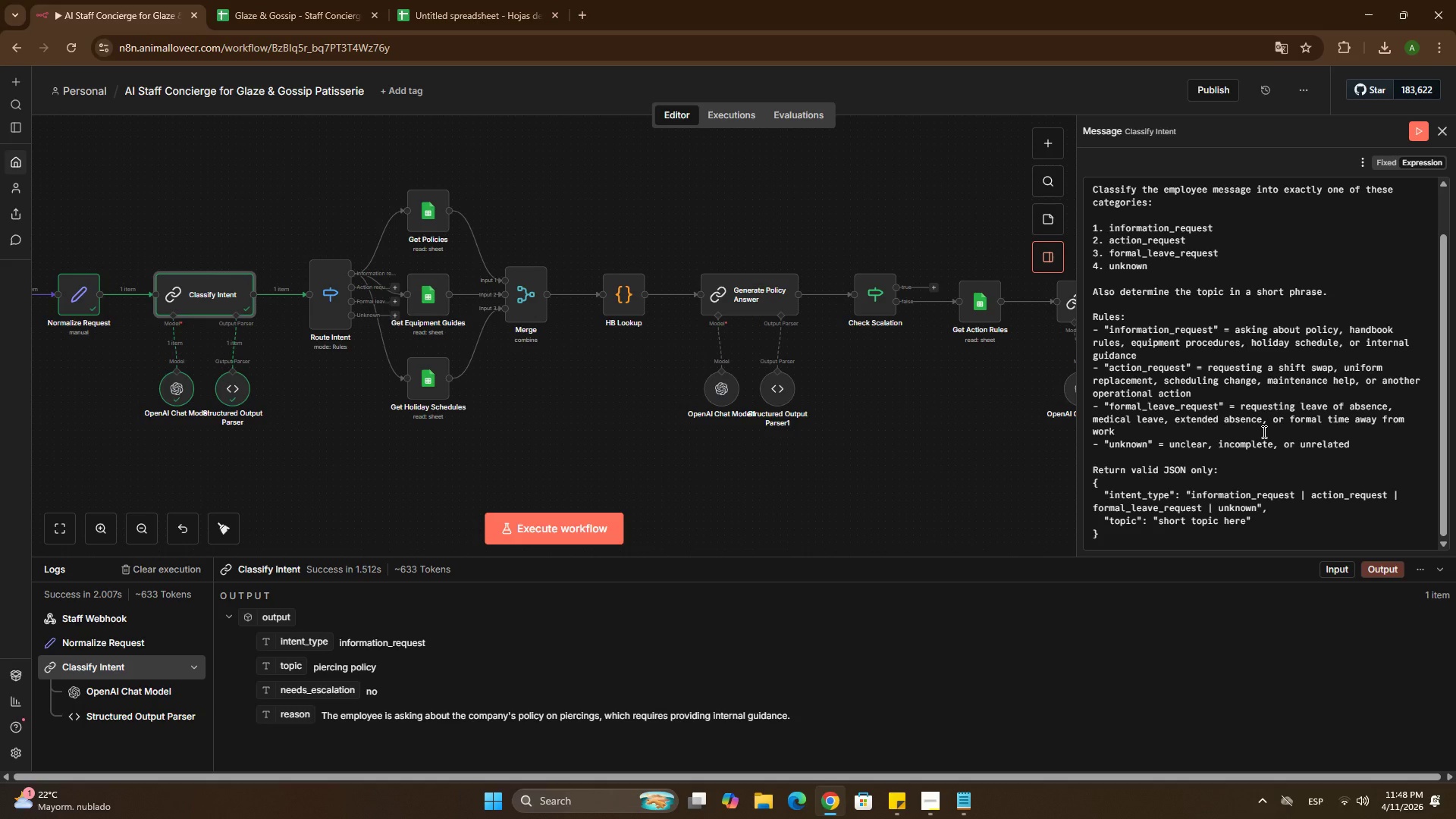 
wait(6.53)
 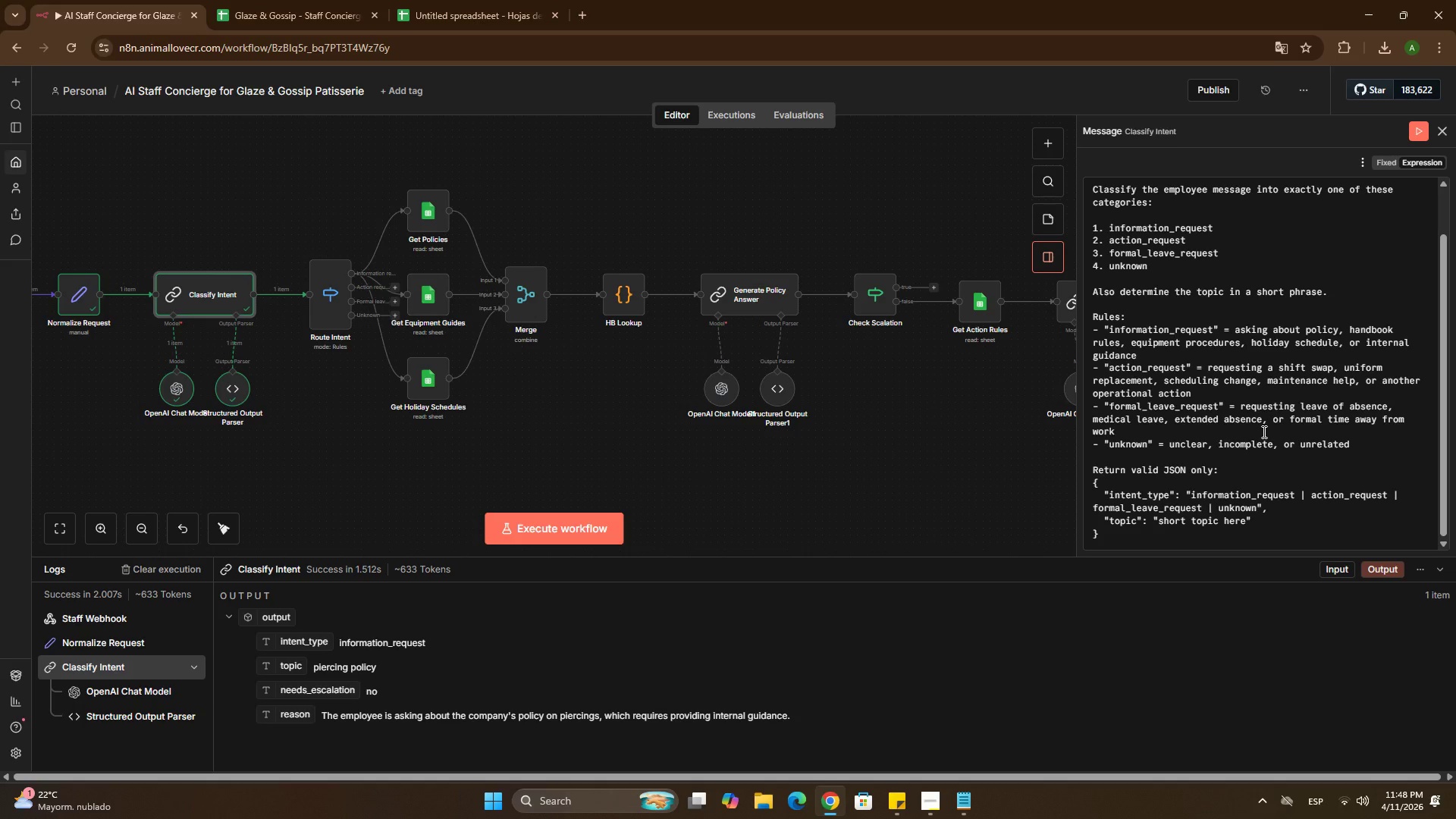 
double_click([190, 300])
 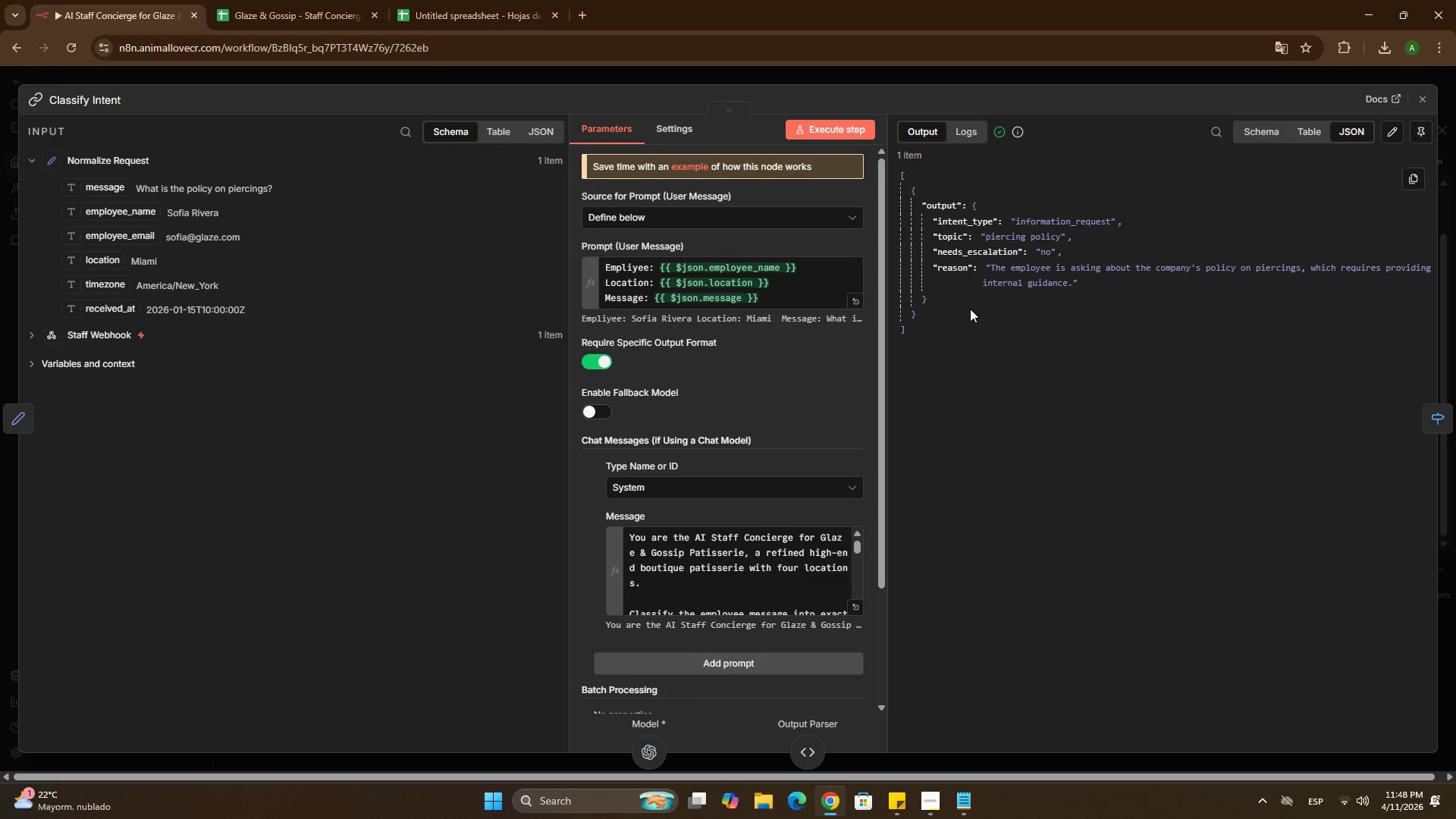 
wait(6.56)
 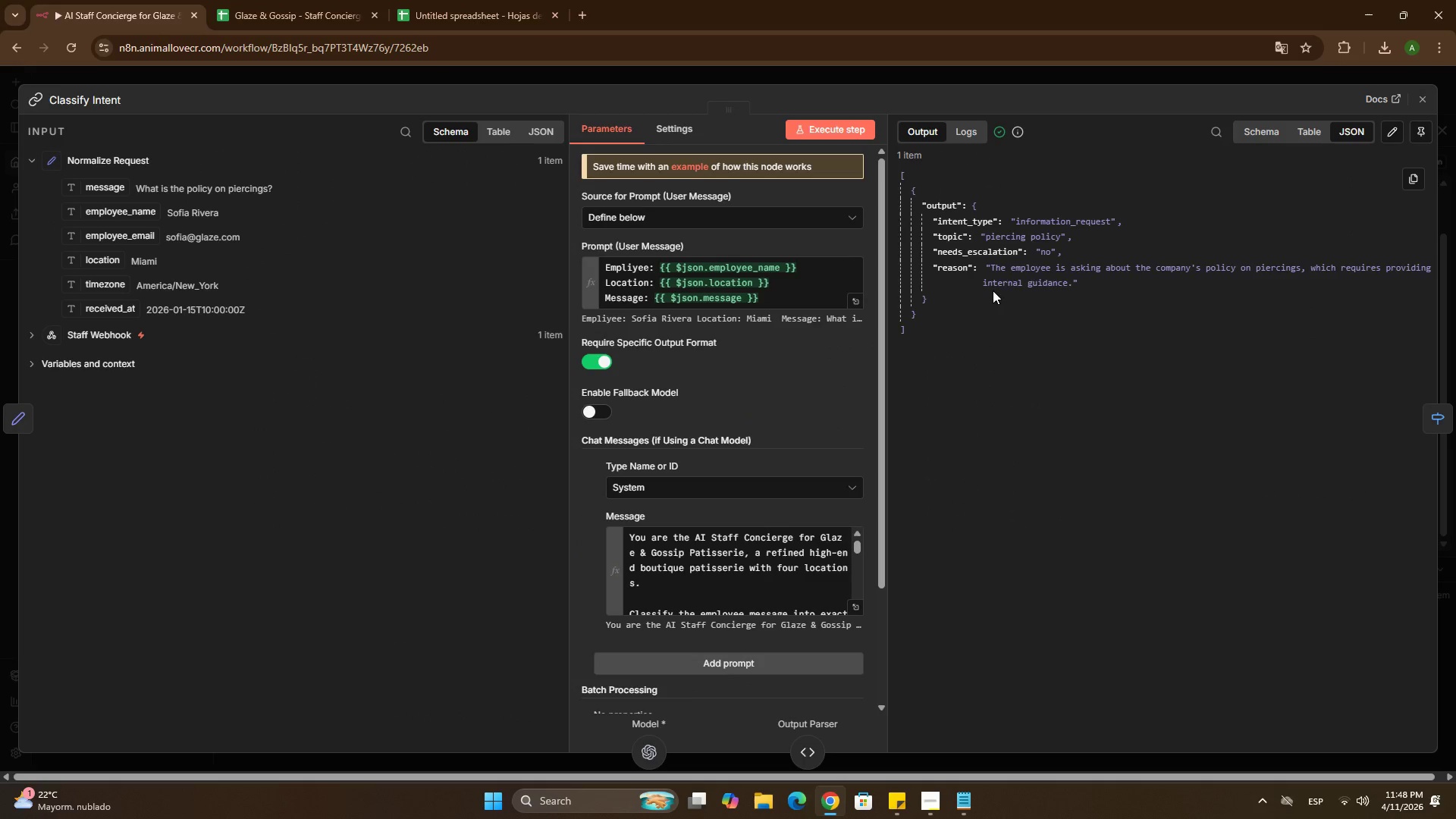 
left_click([635, 80])
 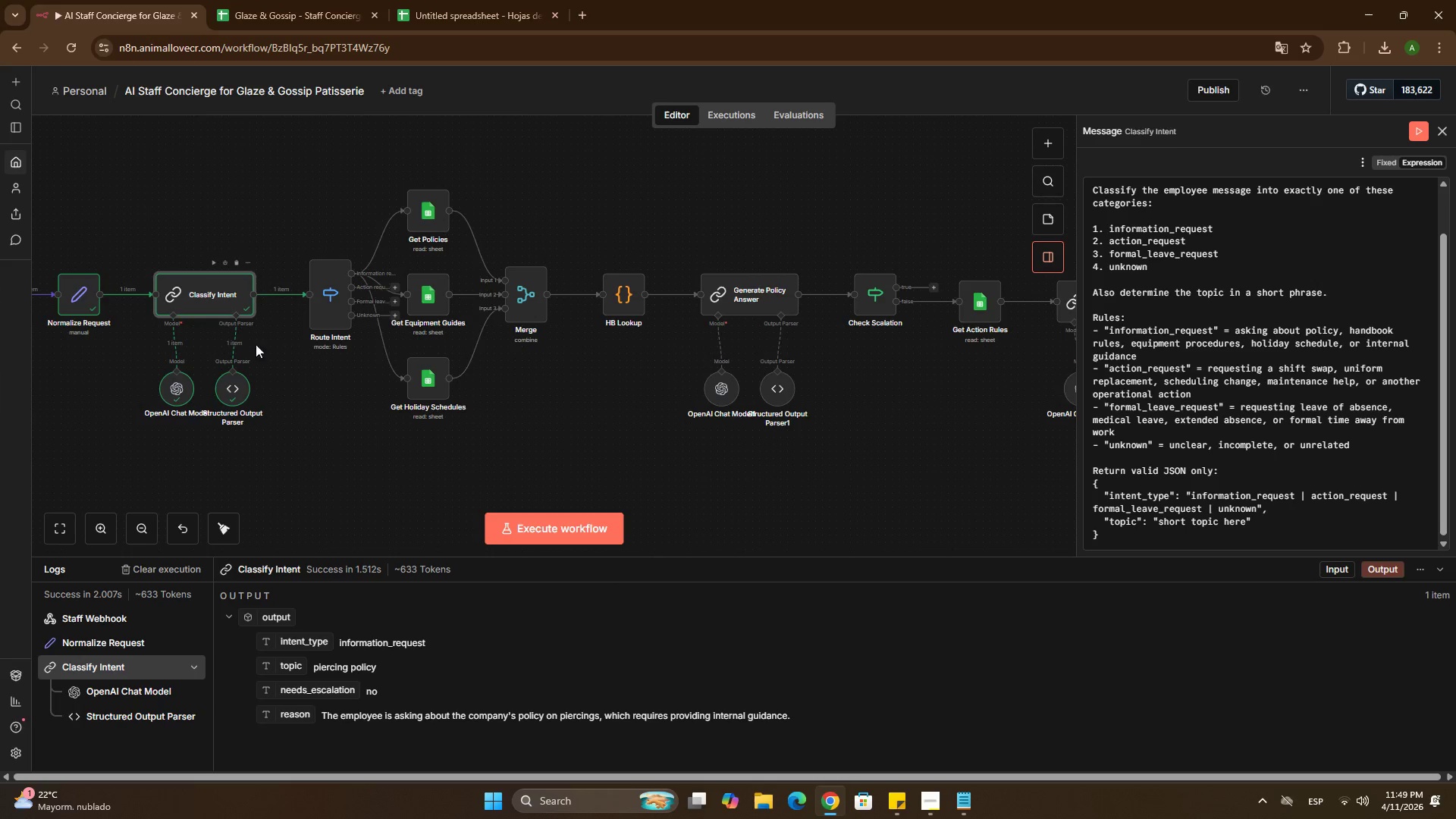 
double_click([241, 391])
 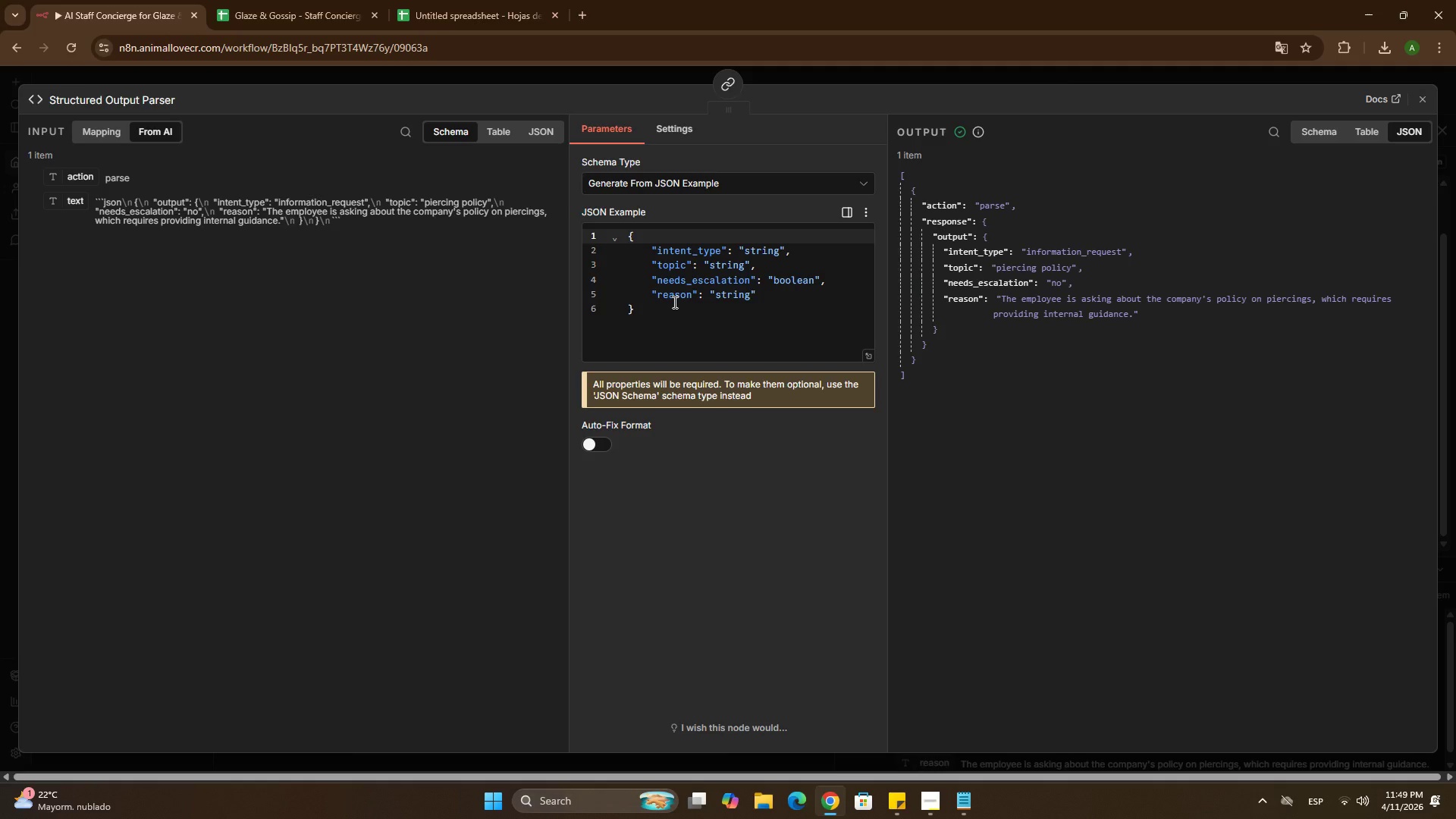 
wait(26.19)
 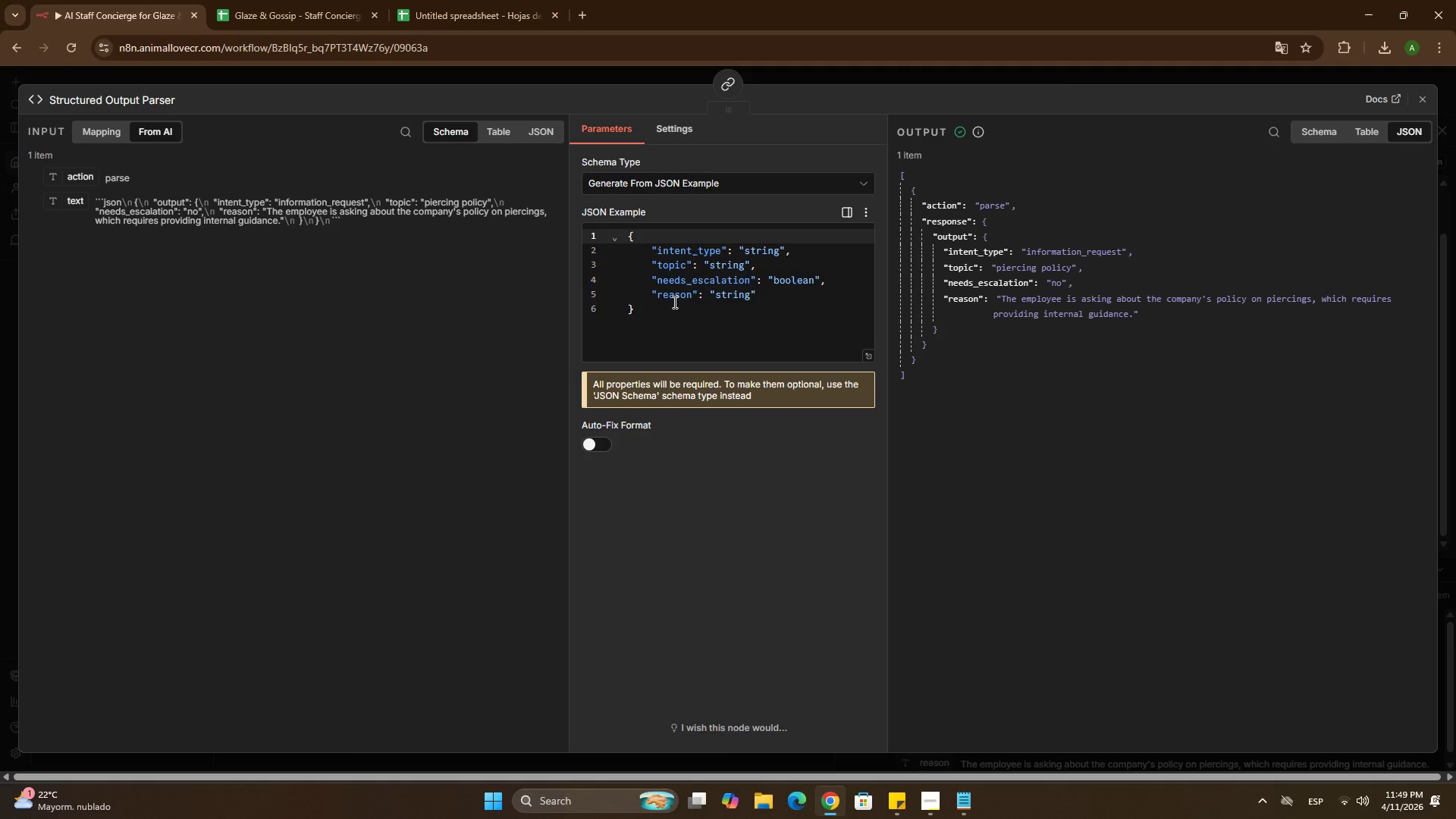 
double_click([736, 303])
 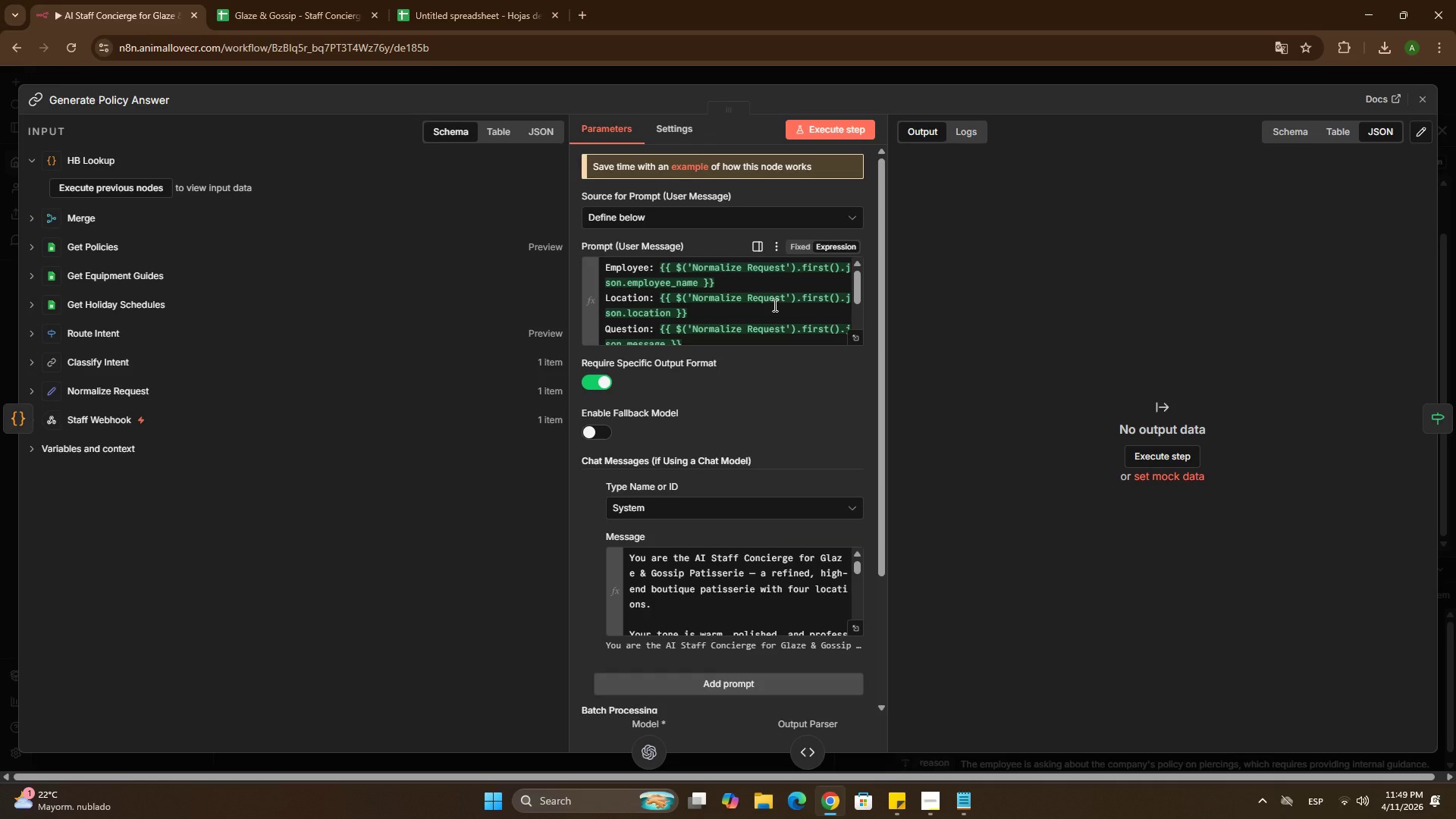 
left_click([662, 78])
 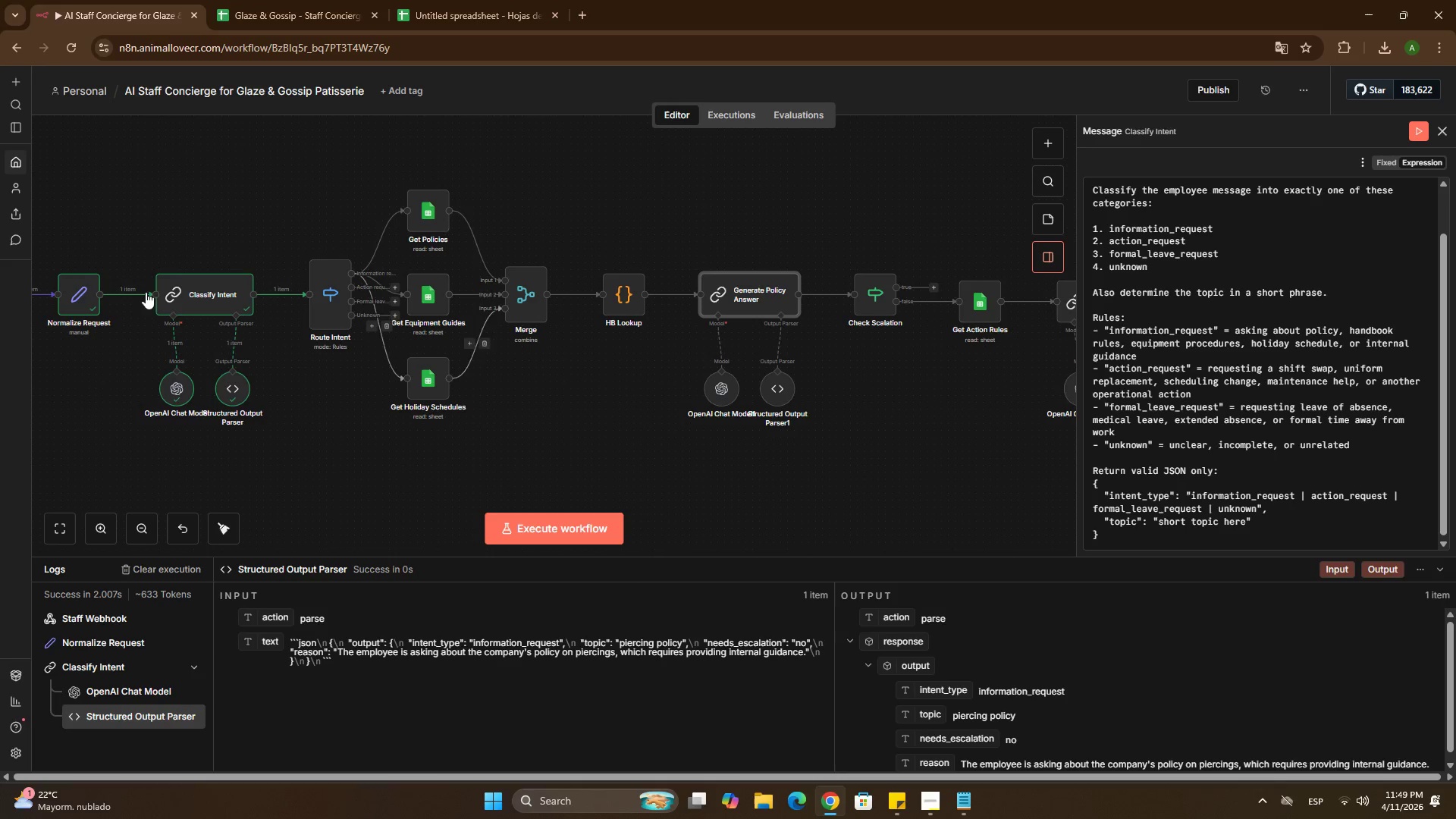 
double_click([184, 299])
 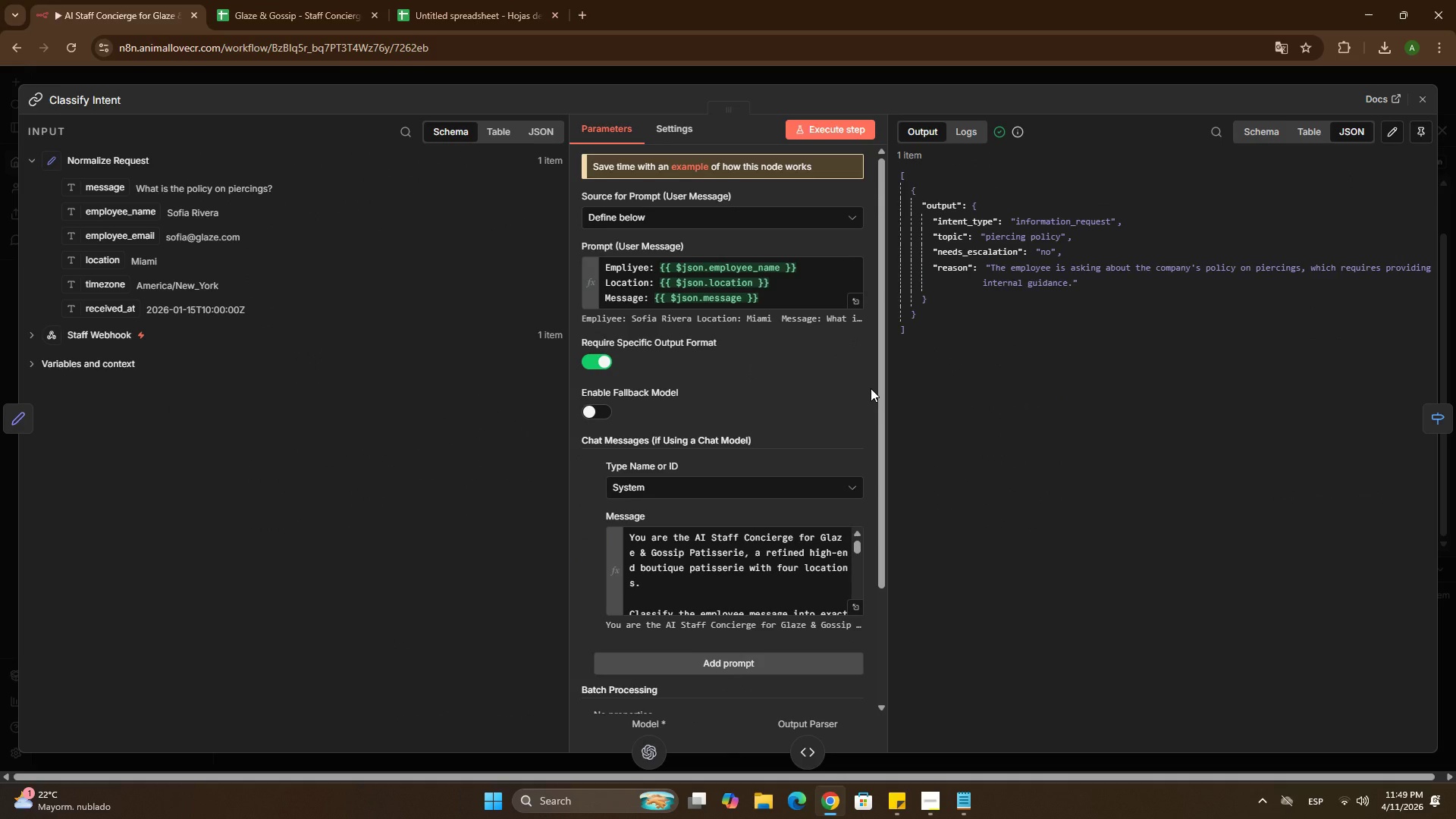 
wait(8.12)
 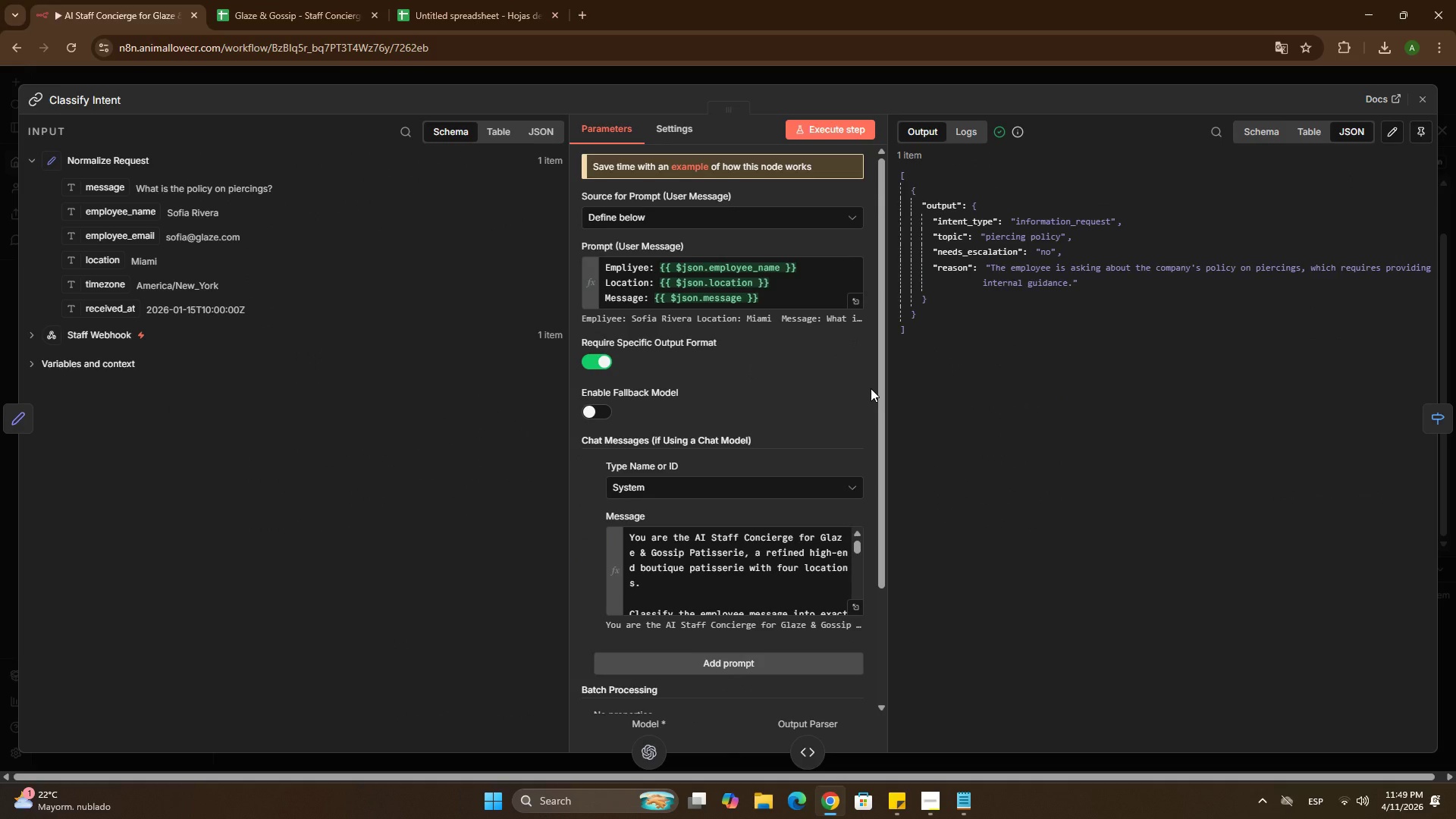 
double_click([806, 757])
 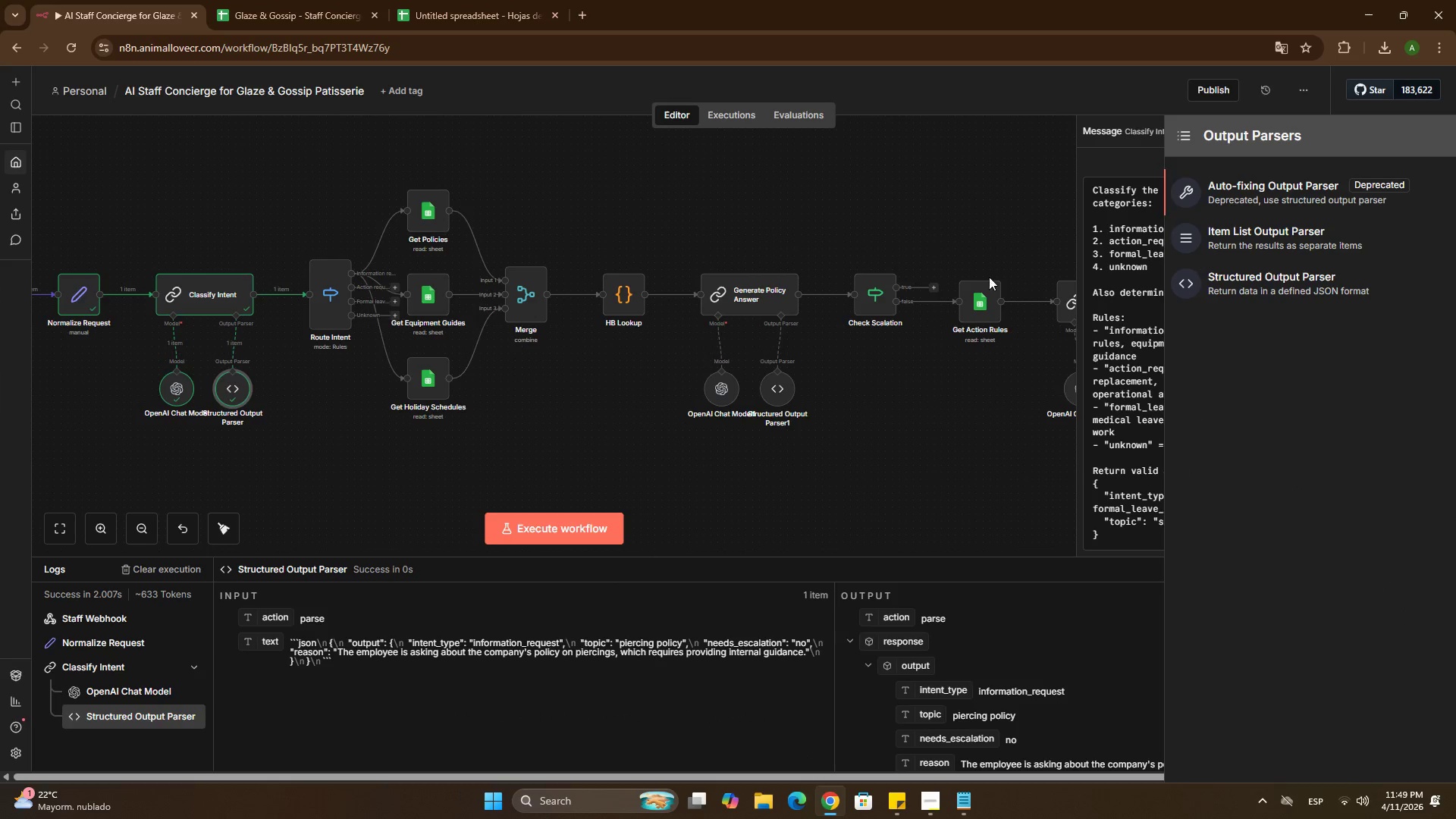 
double_click([770, 391])
 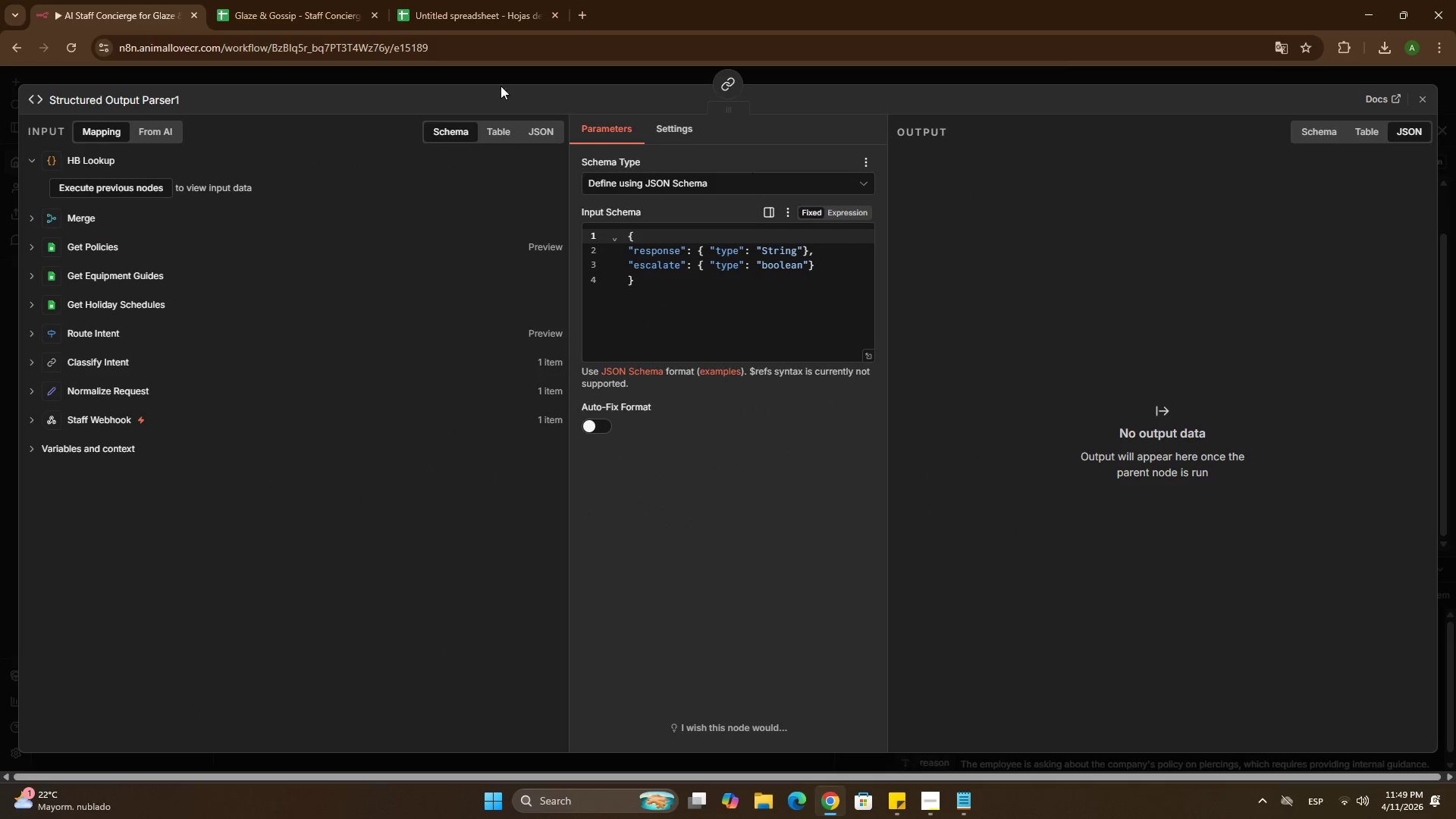 
left_click([479, 84])
 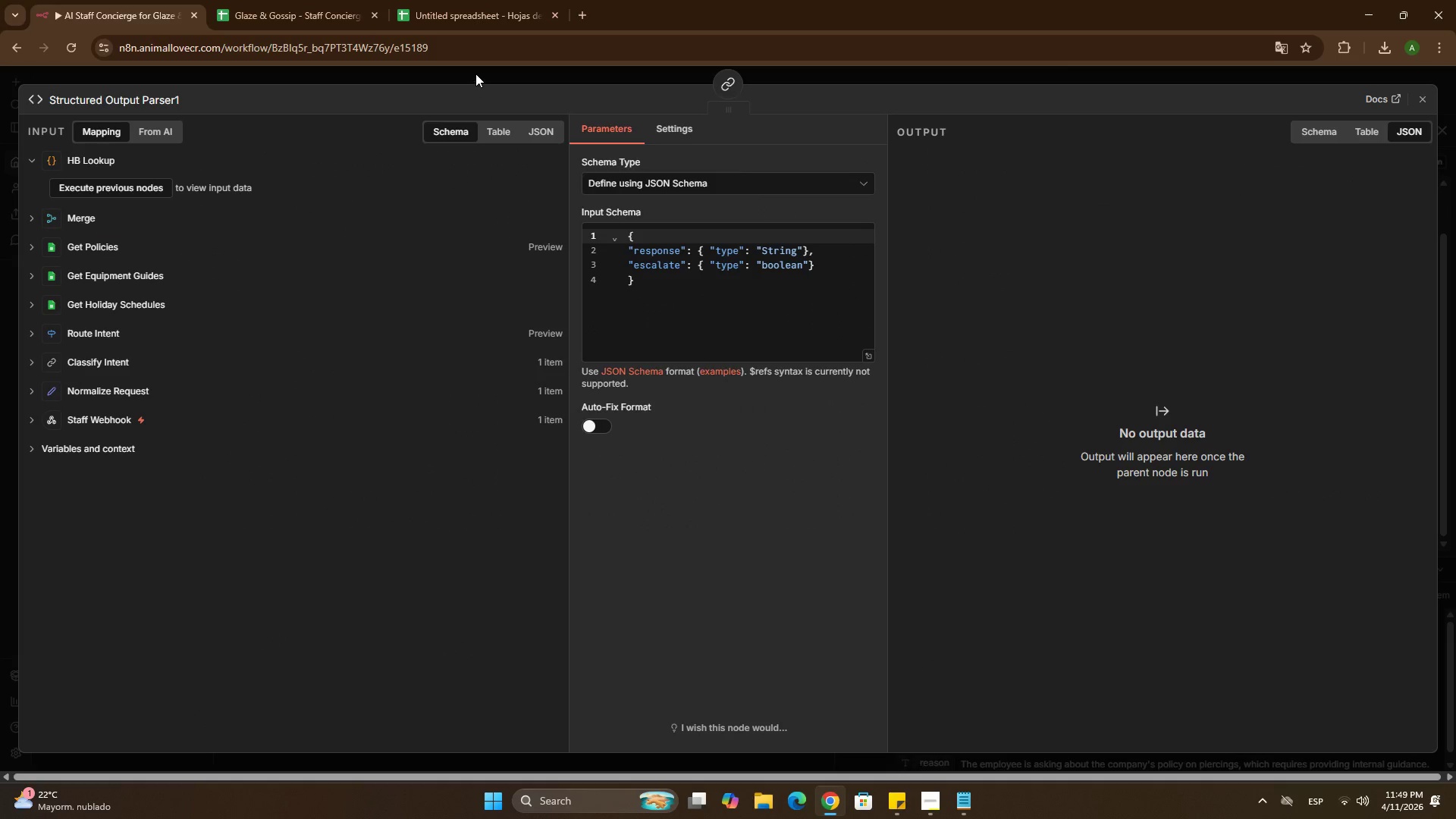 
left_click([475, 74])
 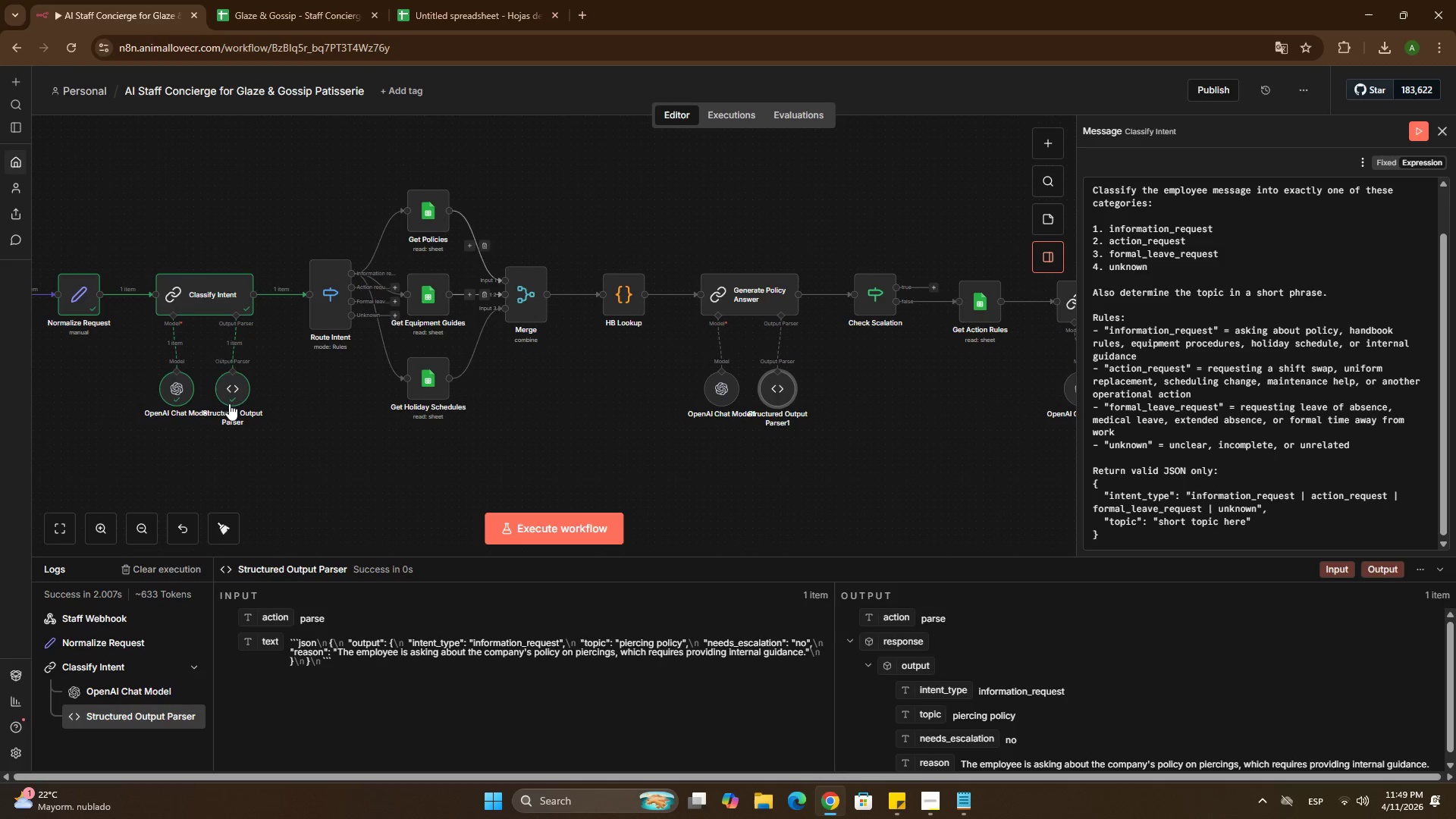 
double_click([229, 403])
 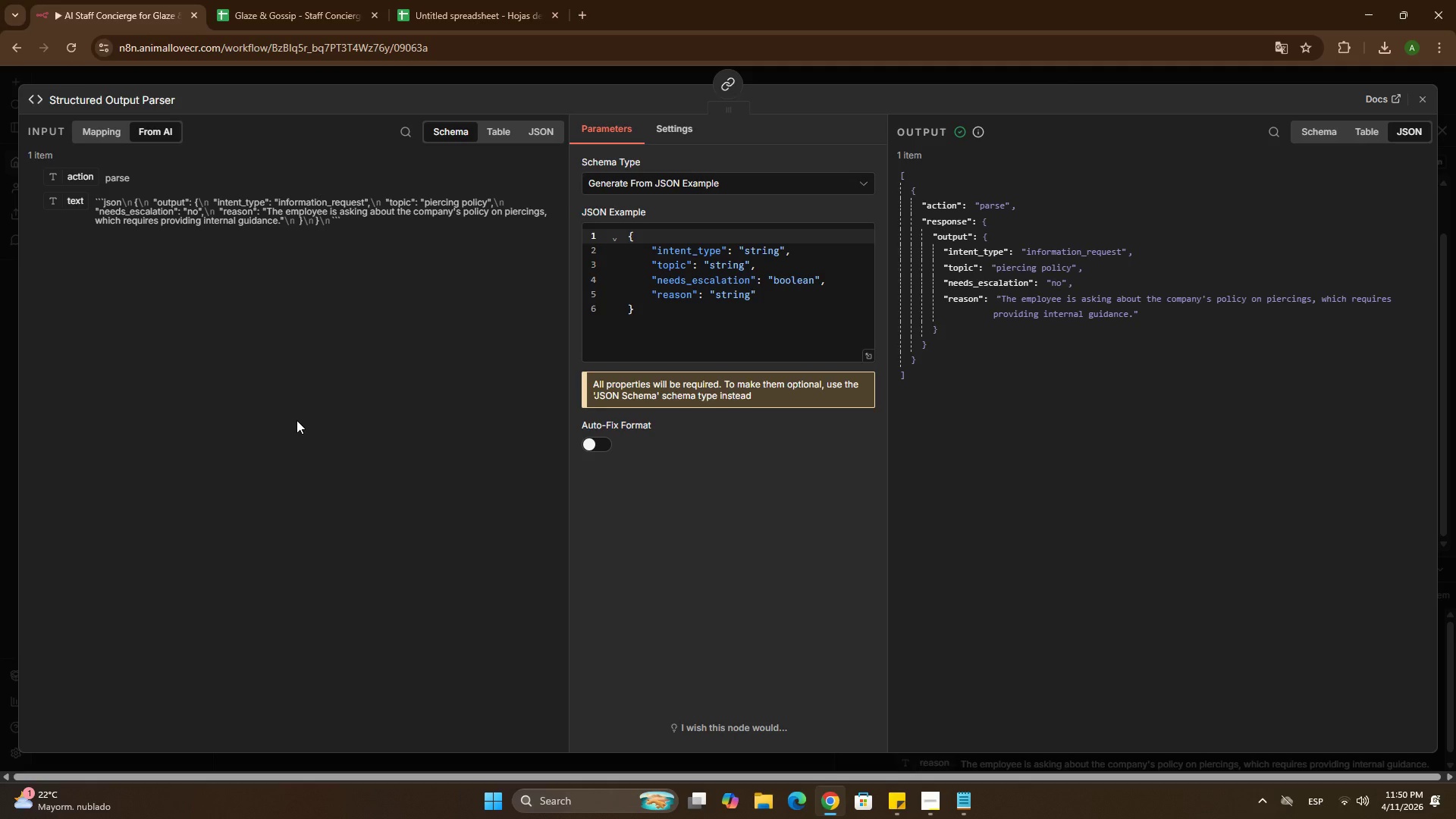 
wait(68.3)
 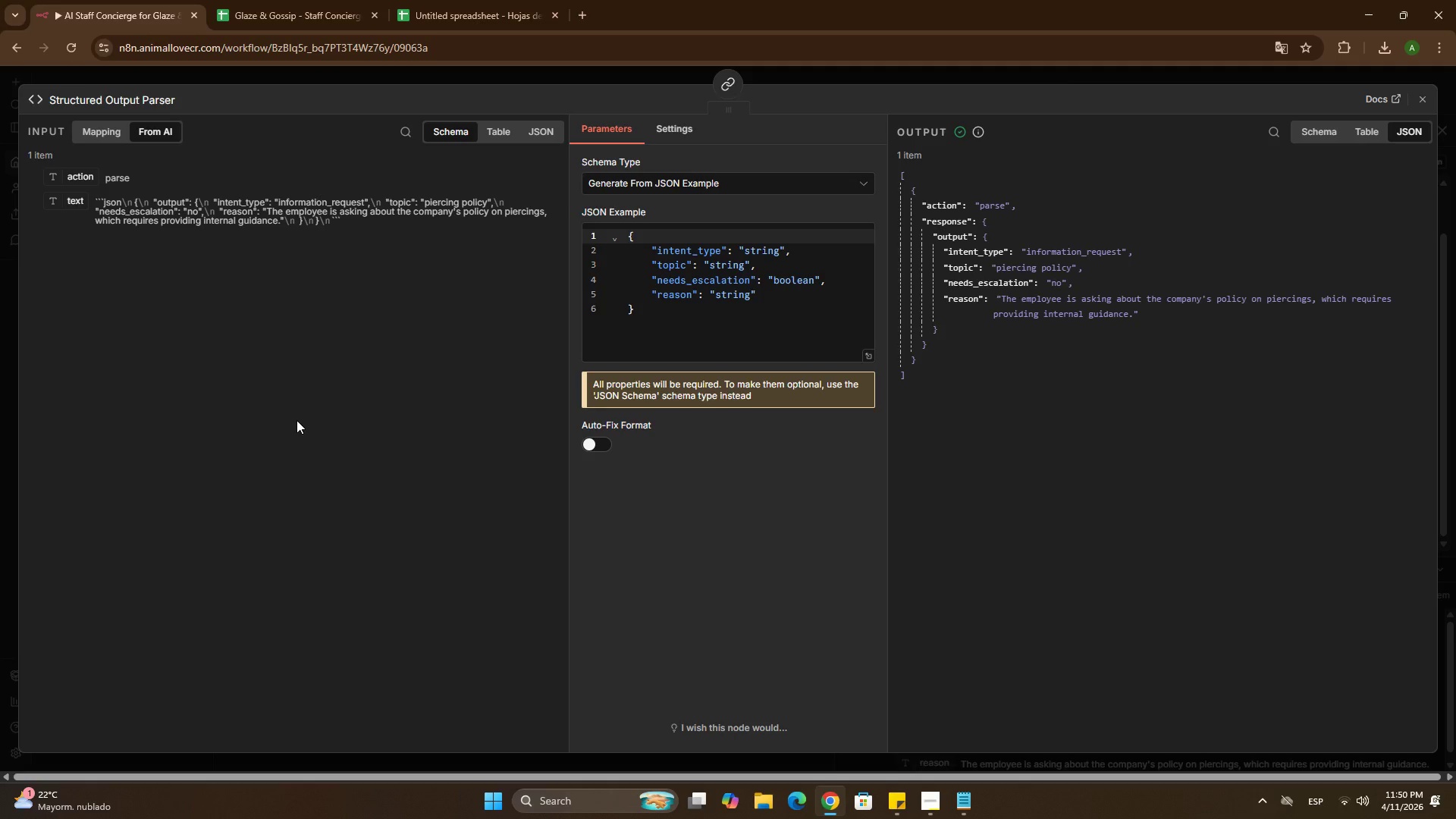 
left_click_drag(start_coordinate=[762, 300], to_coordinate=[653, 279])
 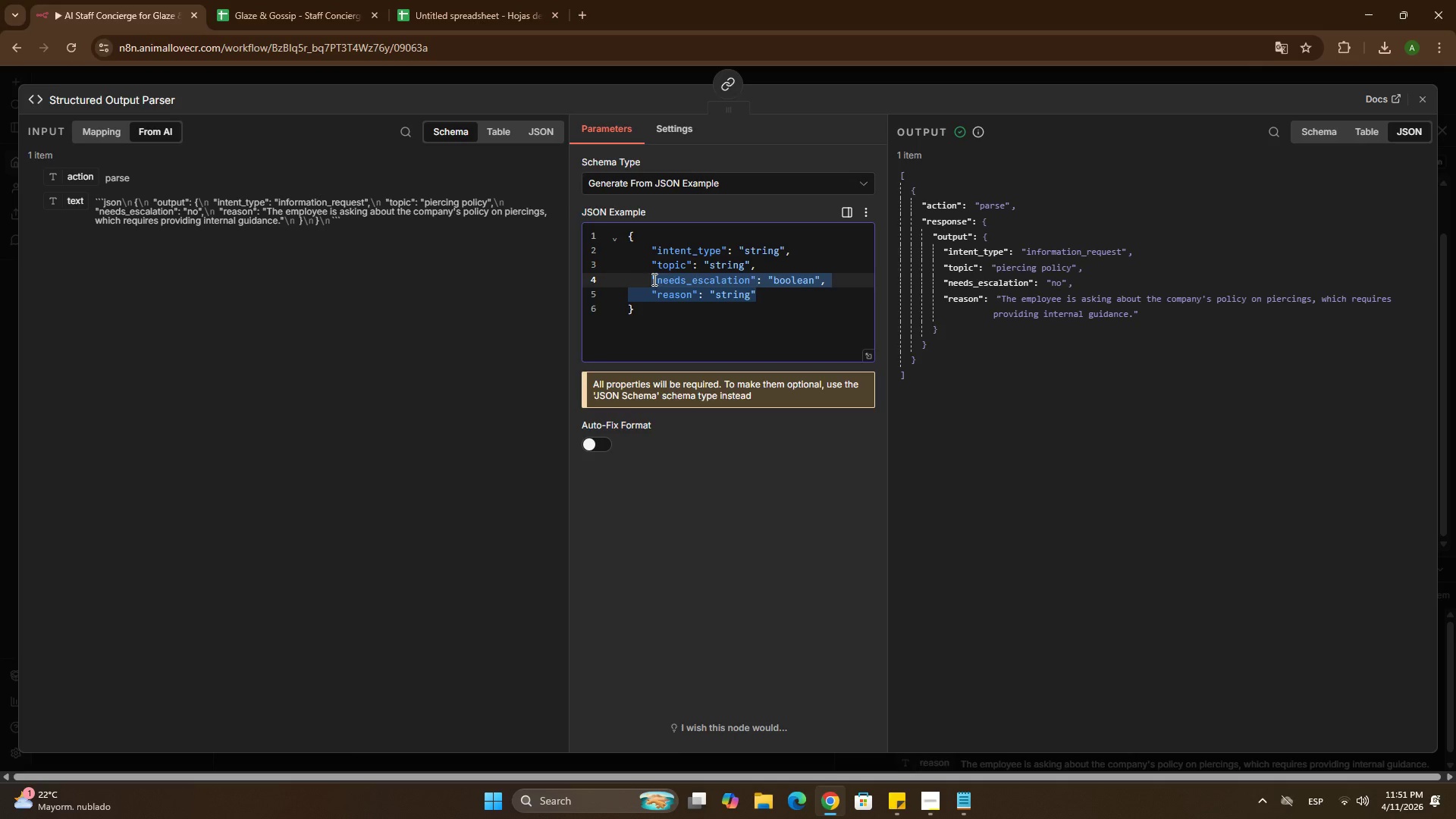 
key(Backspace)
 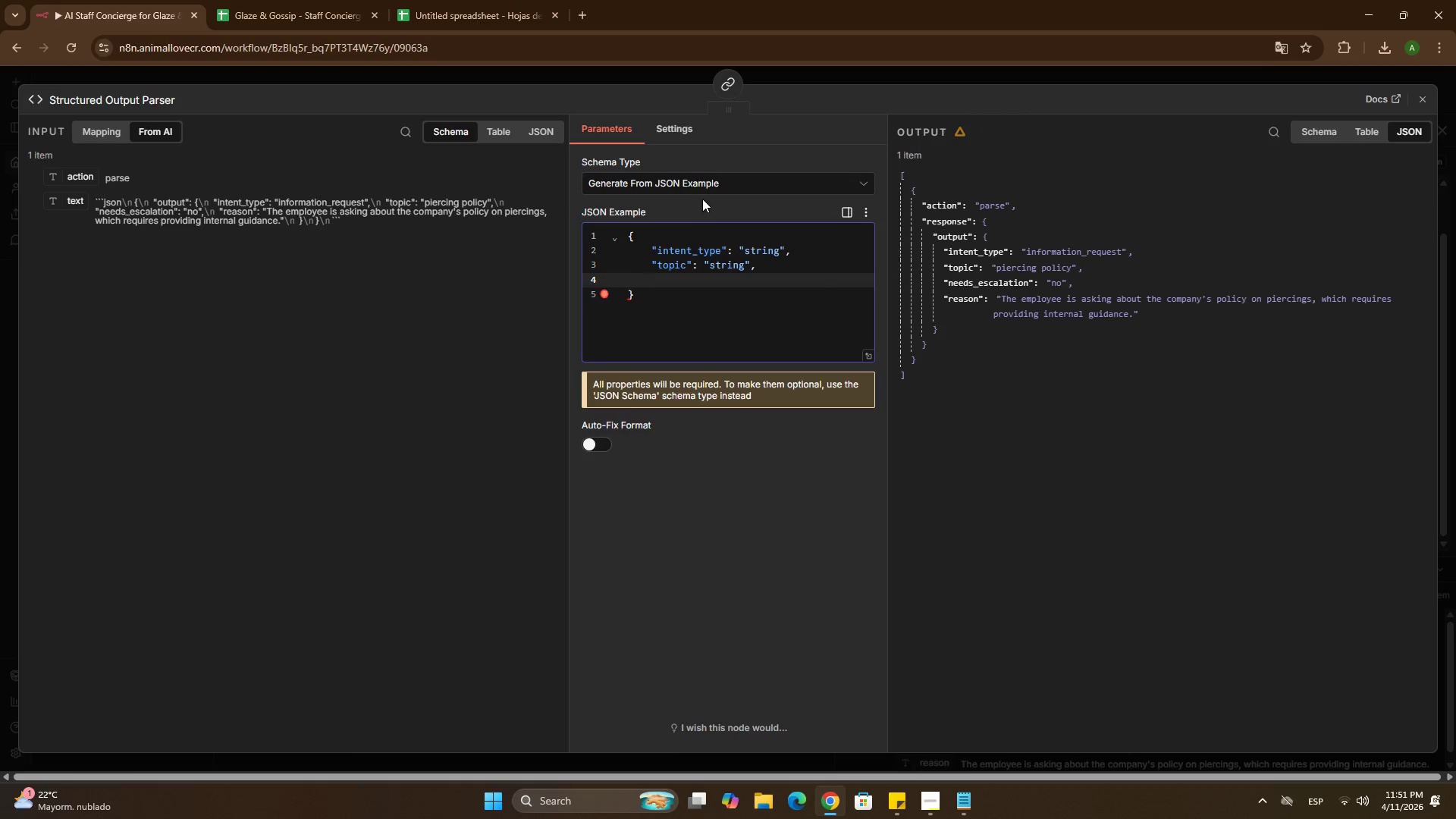 
left_click([683, 183])
 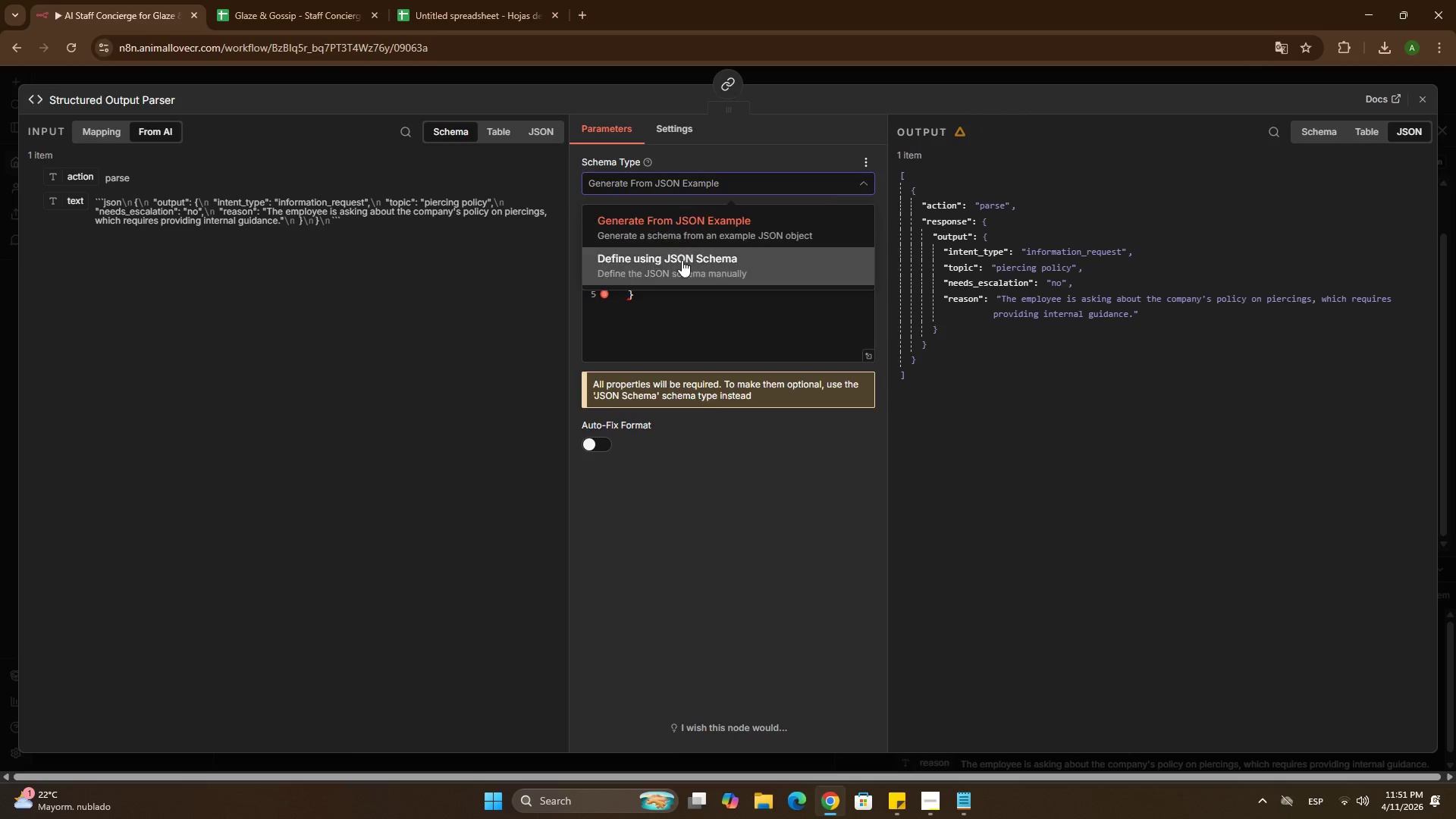 
left_click([682, 261])
 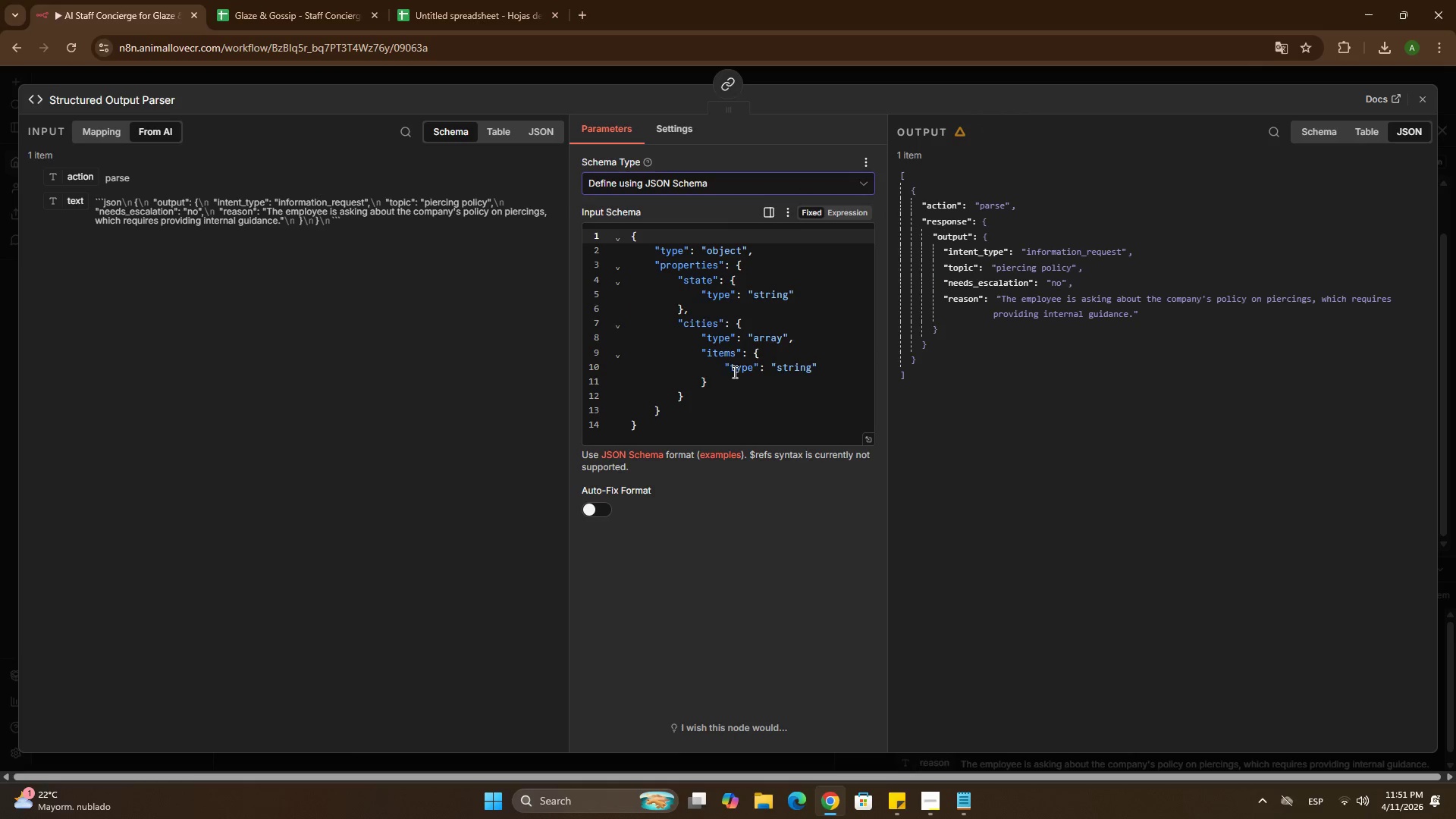 
key(Control+Z)
 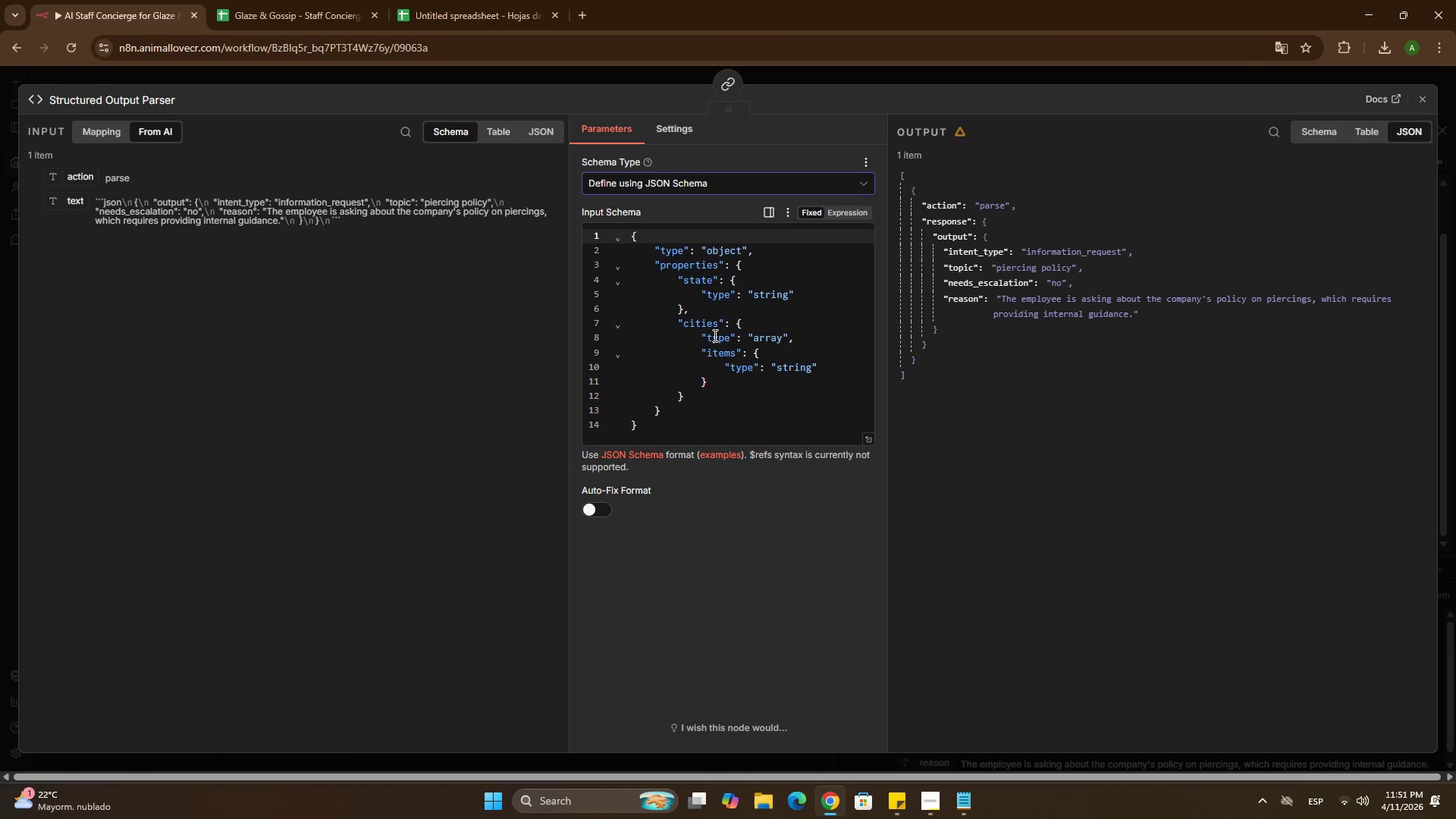 
left_click([714, 334])
 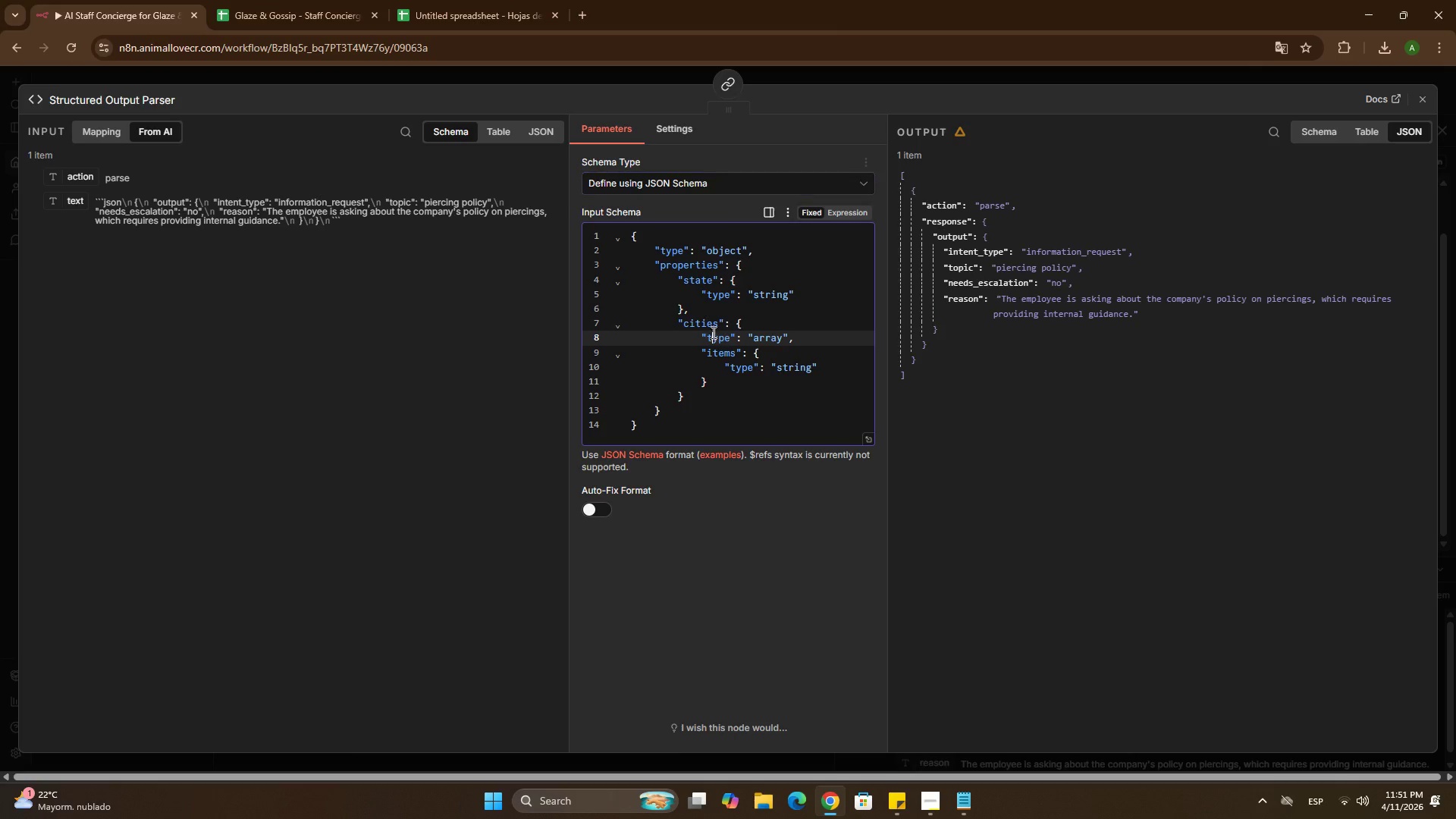 
key(Control+Z)
 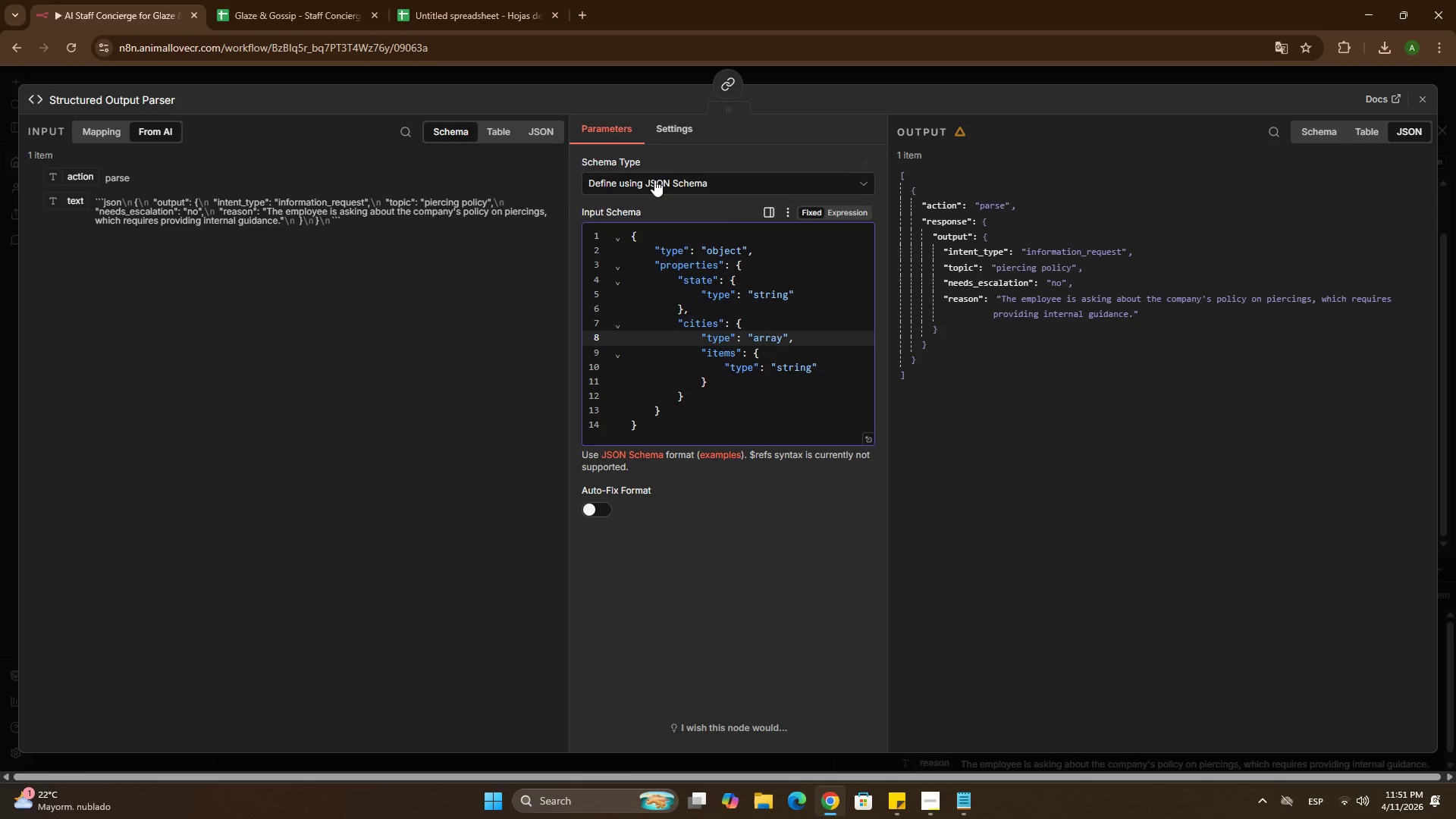 
left_click([651, 173])
 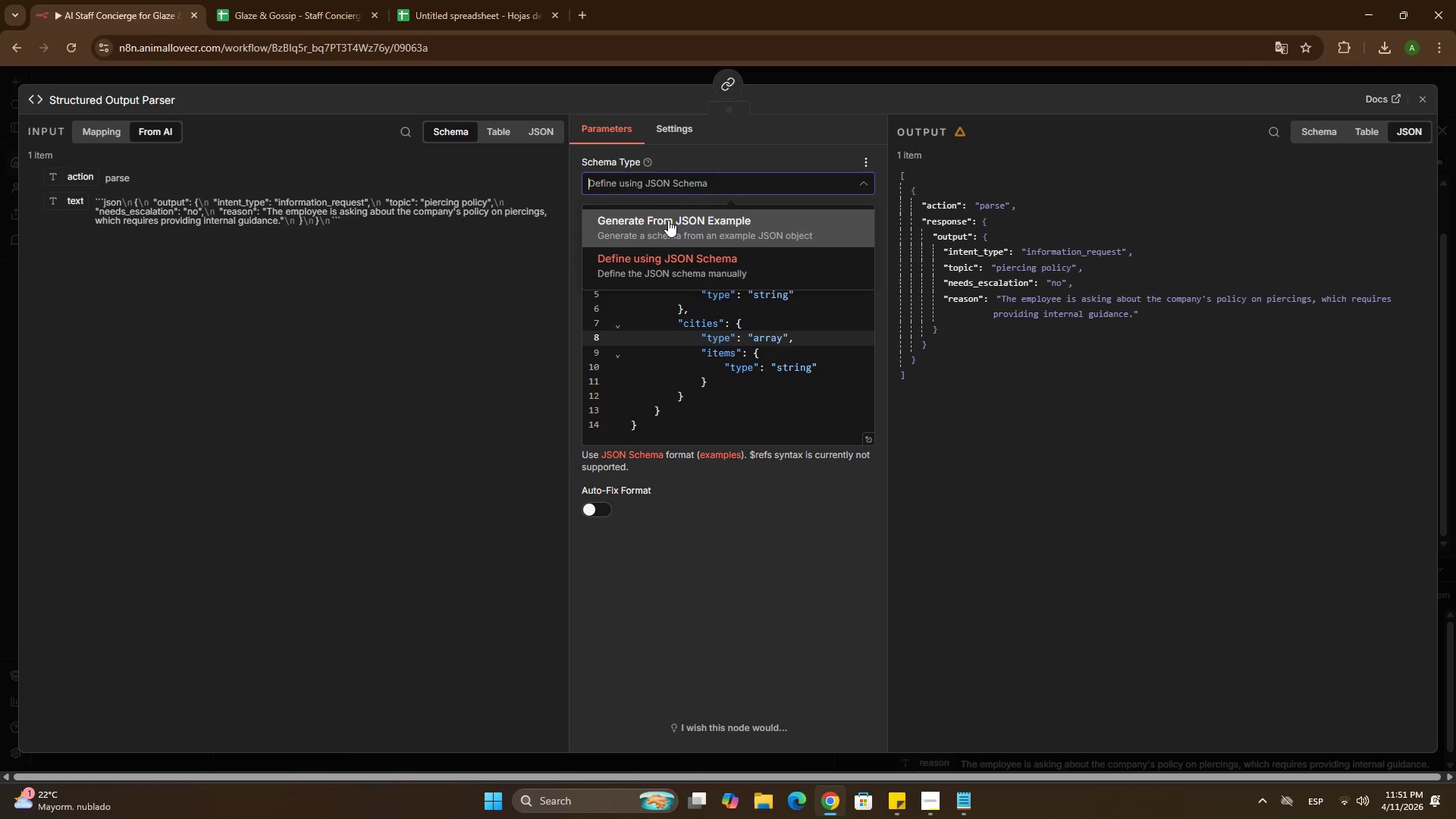 
left_click([668, 220])
 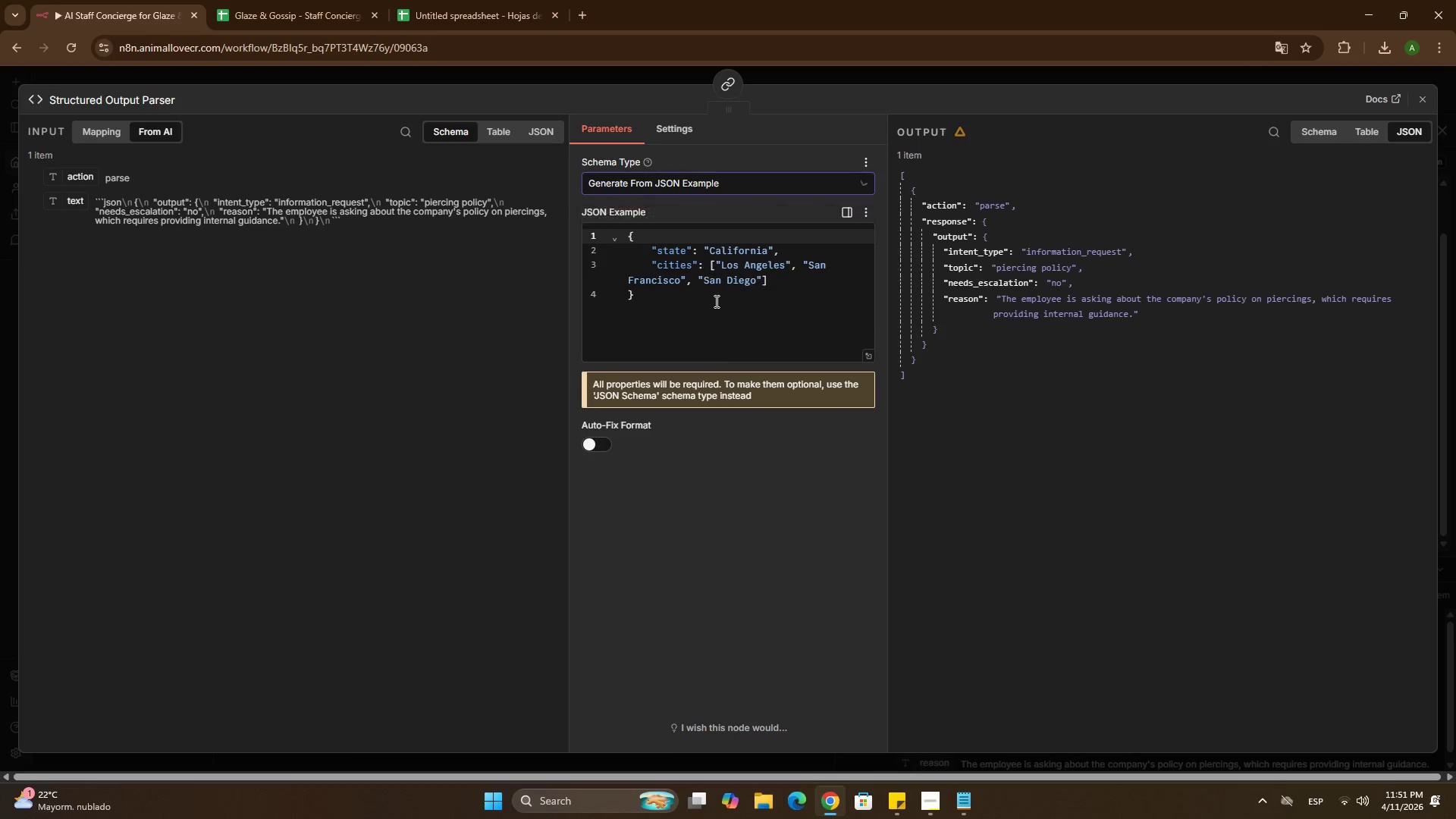 
left_click([715, 301])
 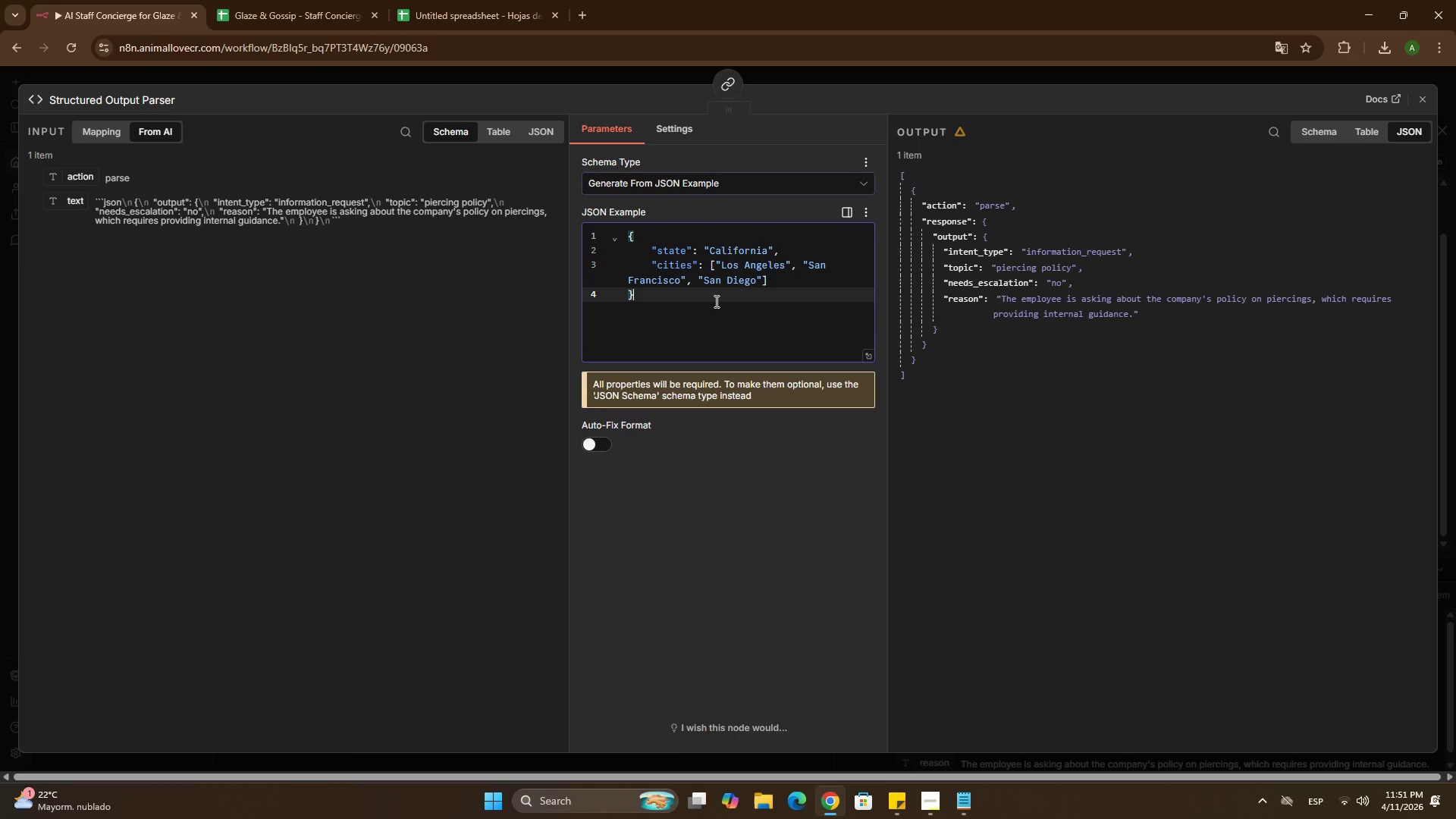 
key(Control+A)
 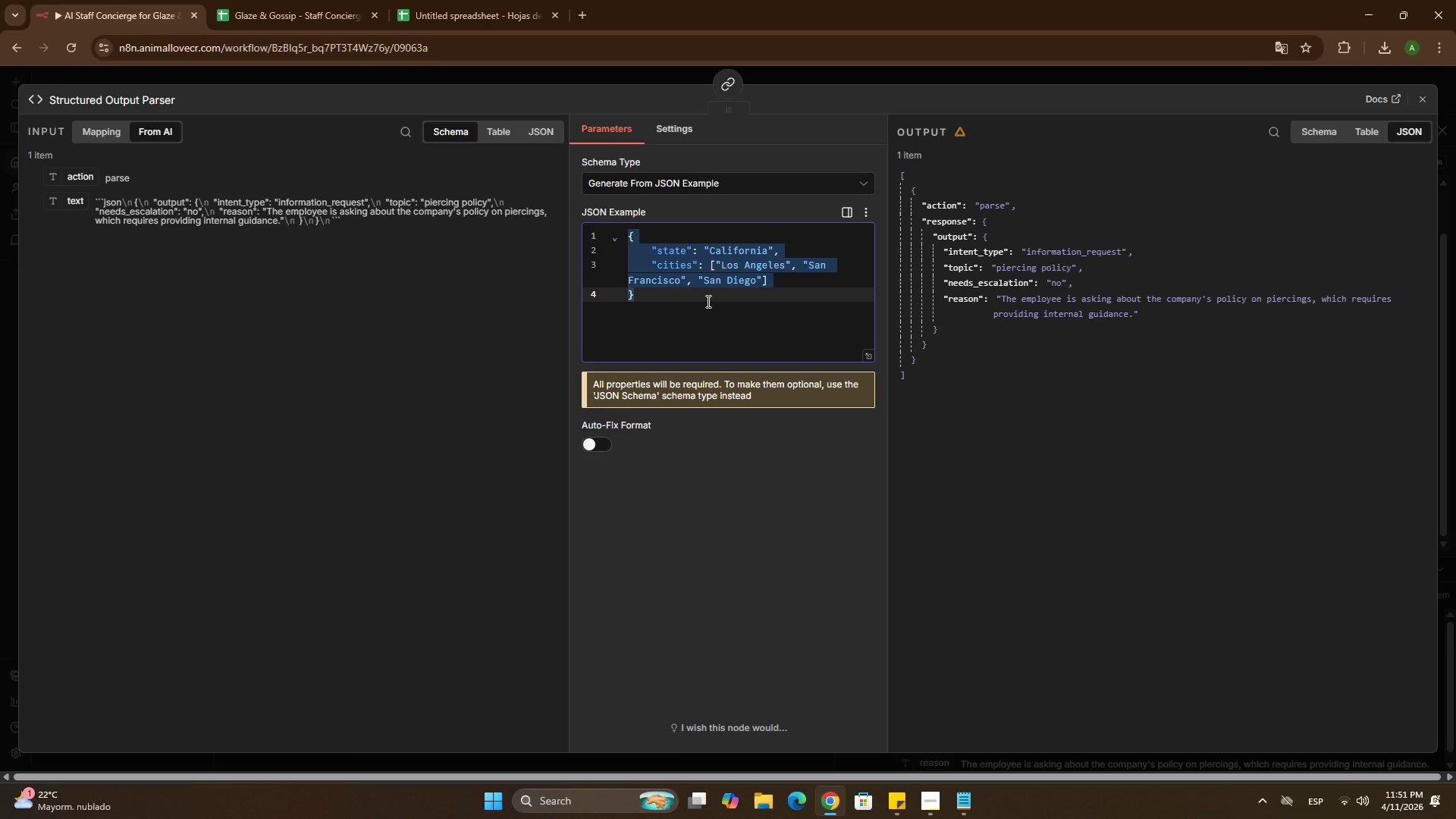 
key(Control+Z)
 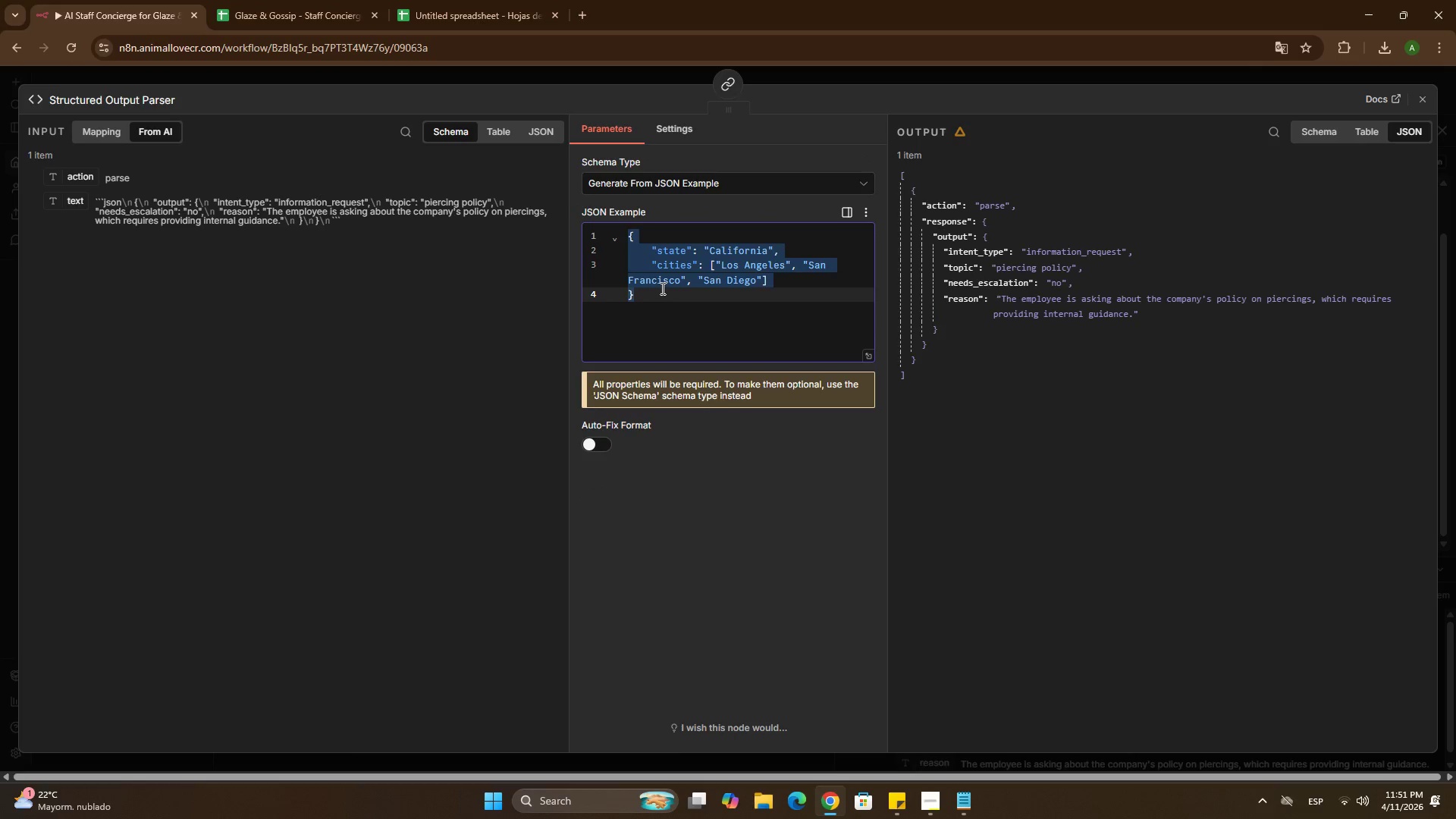 
left_click([661, 288])
 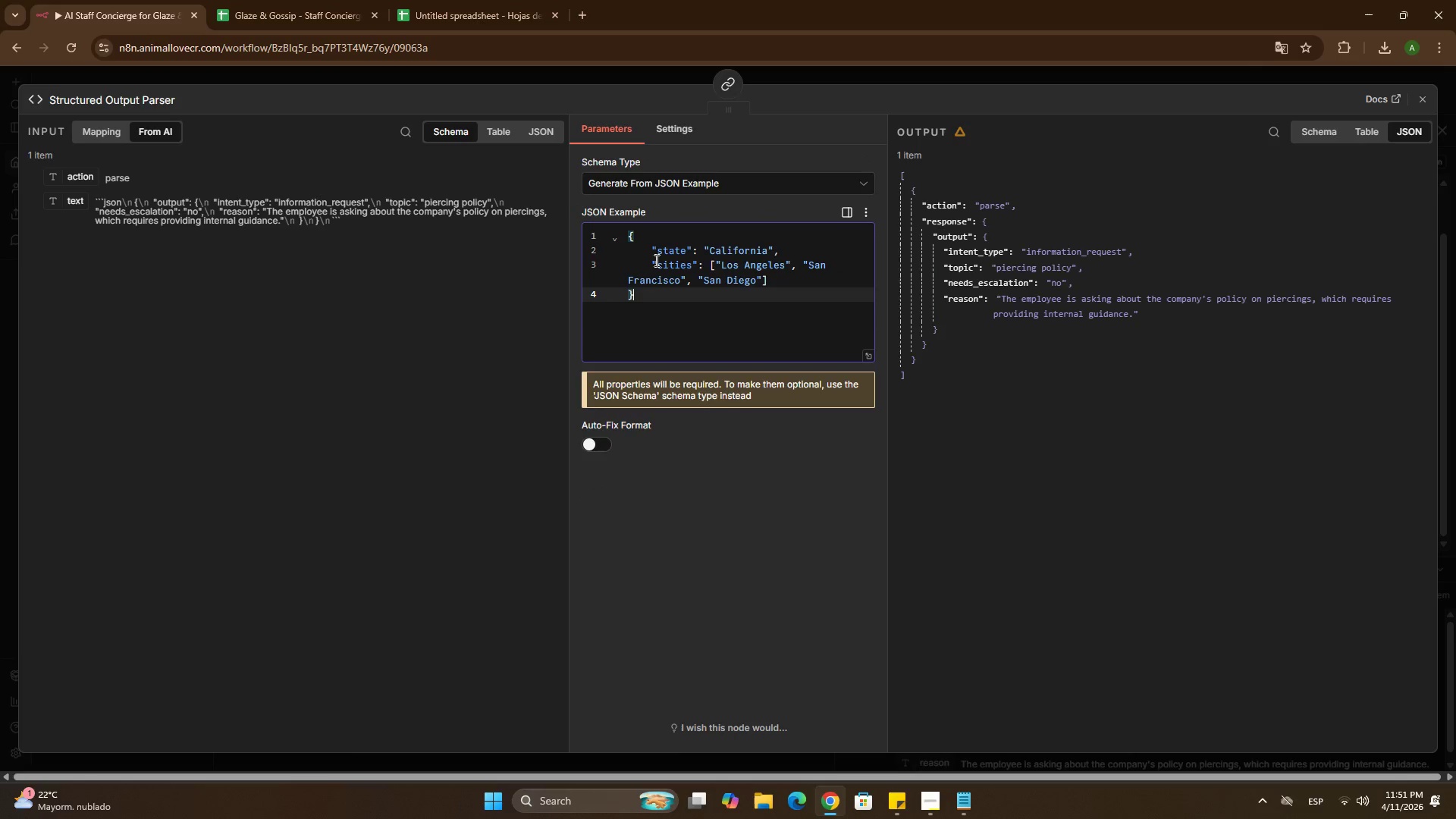 
hold_key(key=ControlLeft, duration=0.95)
 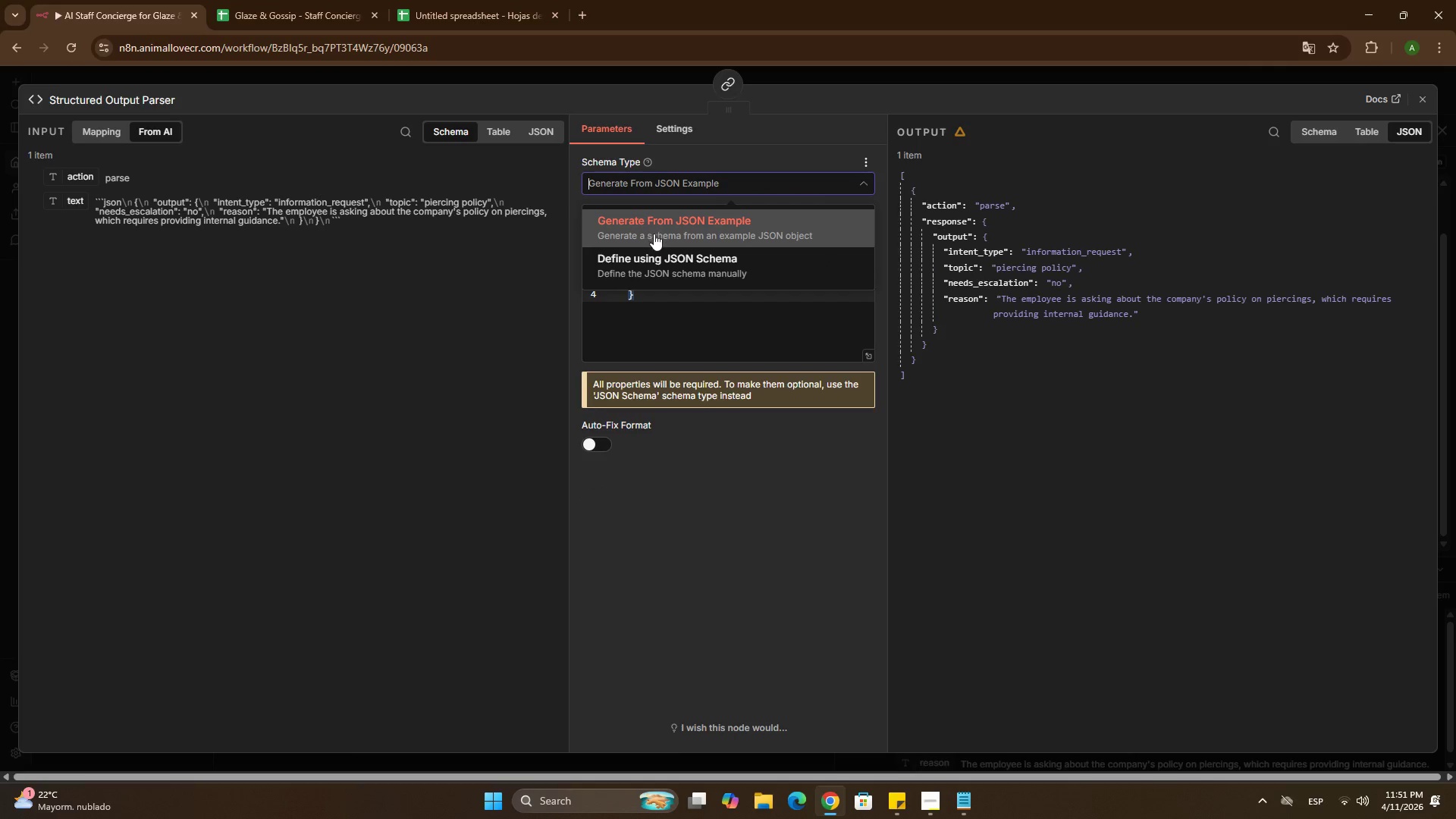 
left_click([655, 255])
 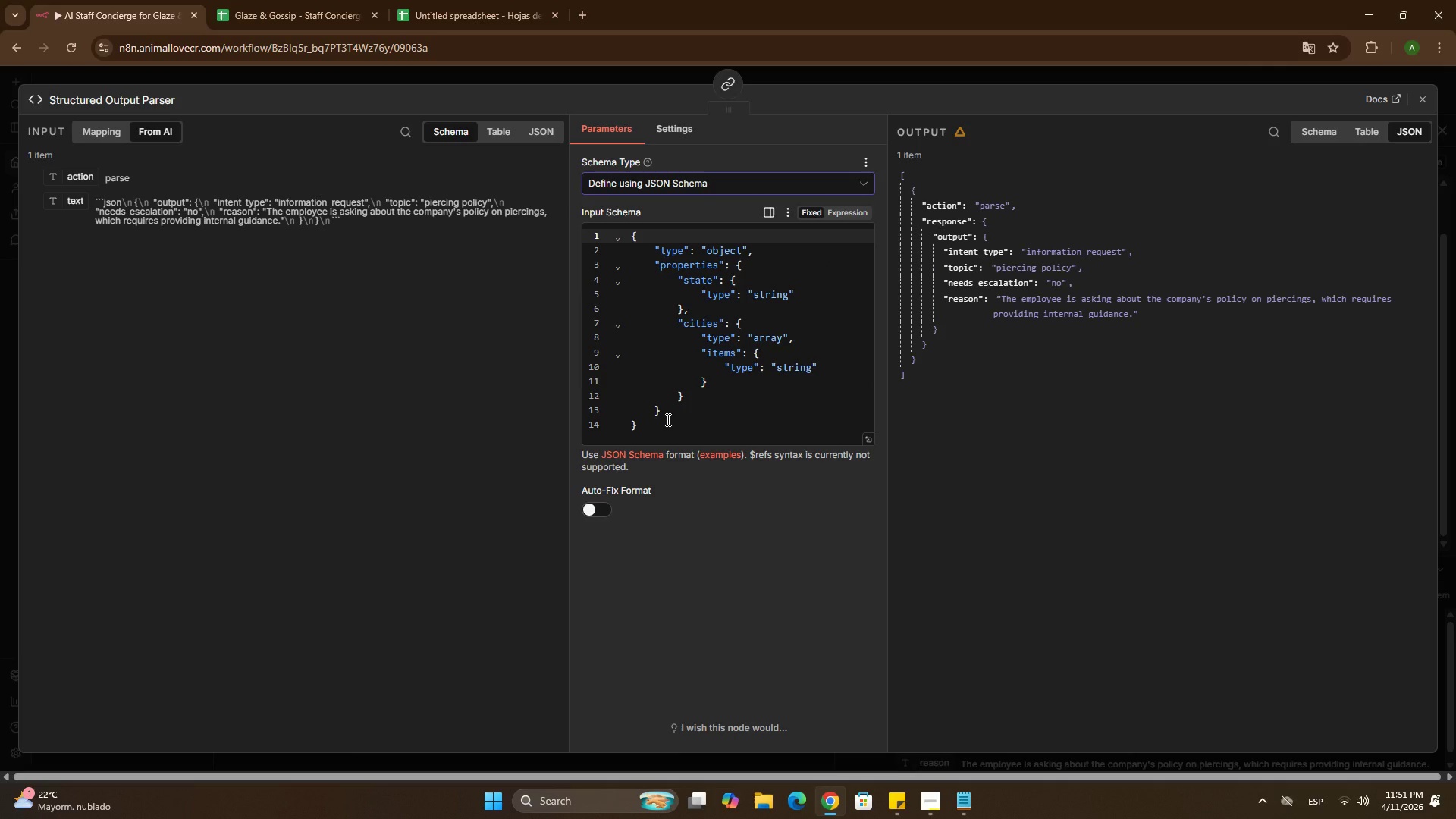 
key(Control+Z)
 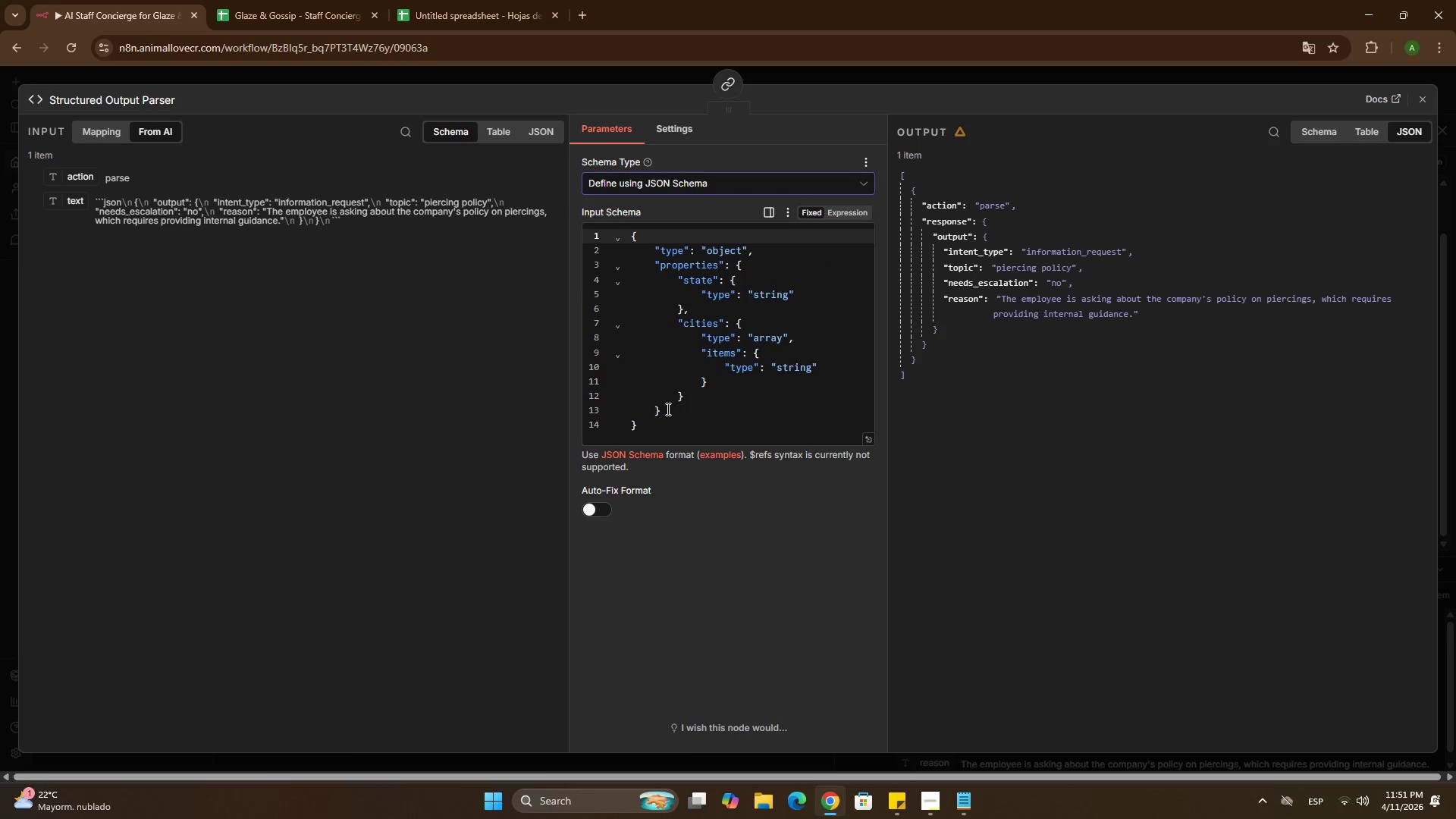 
left_click_drag(start_coordinate=[667, 412], to_coordinate=[652, 252])
 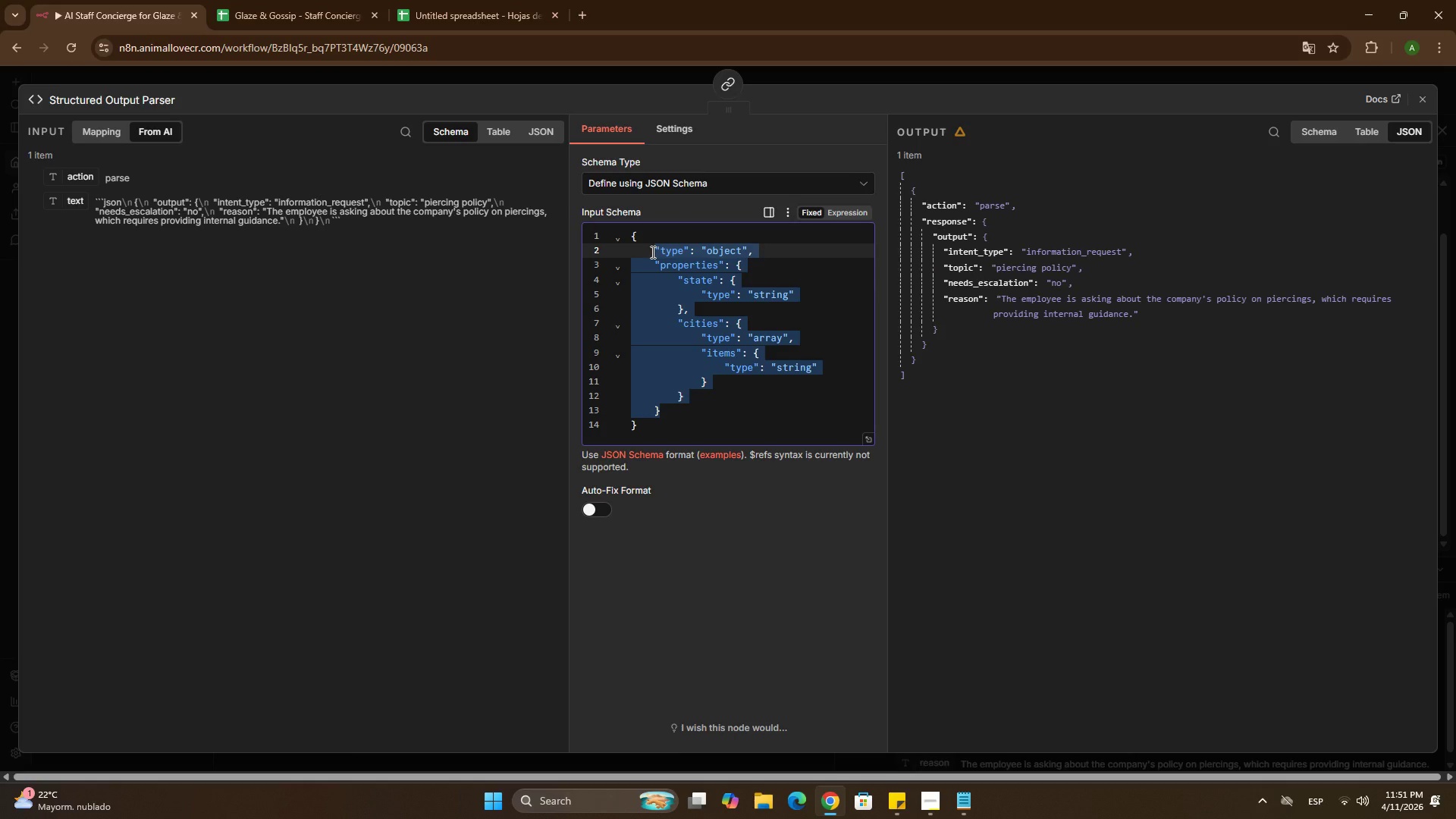 
key(Backspace)
 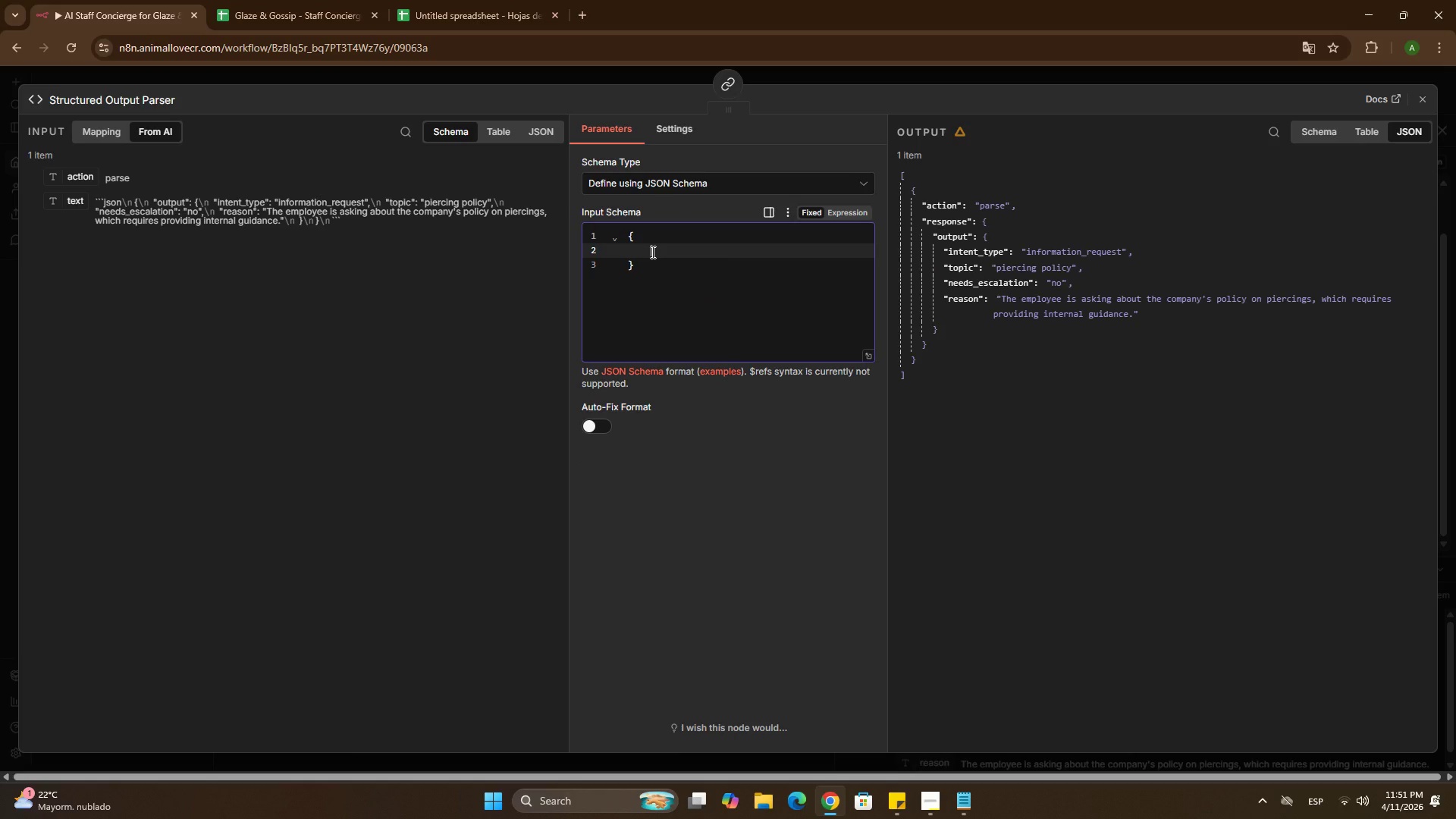 
key(Backspace)
 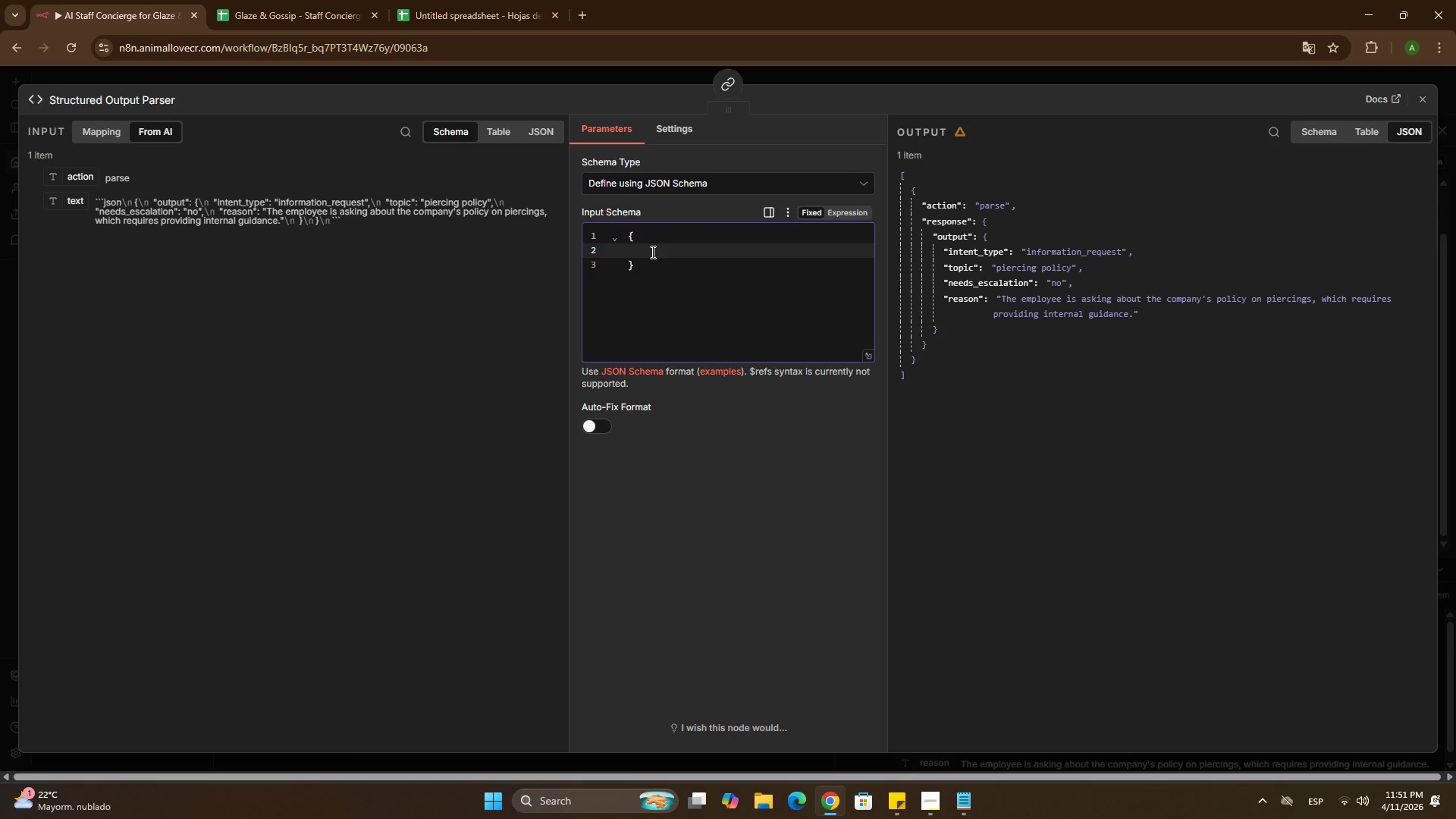 
key(Backspace)
 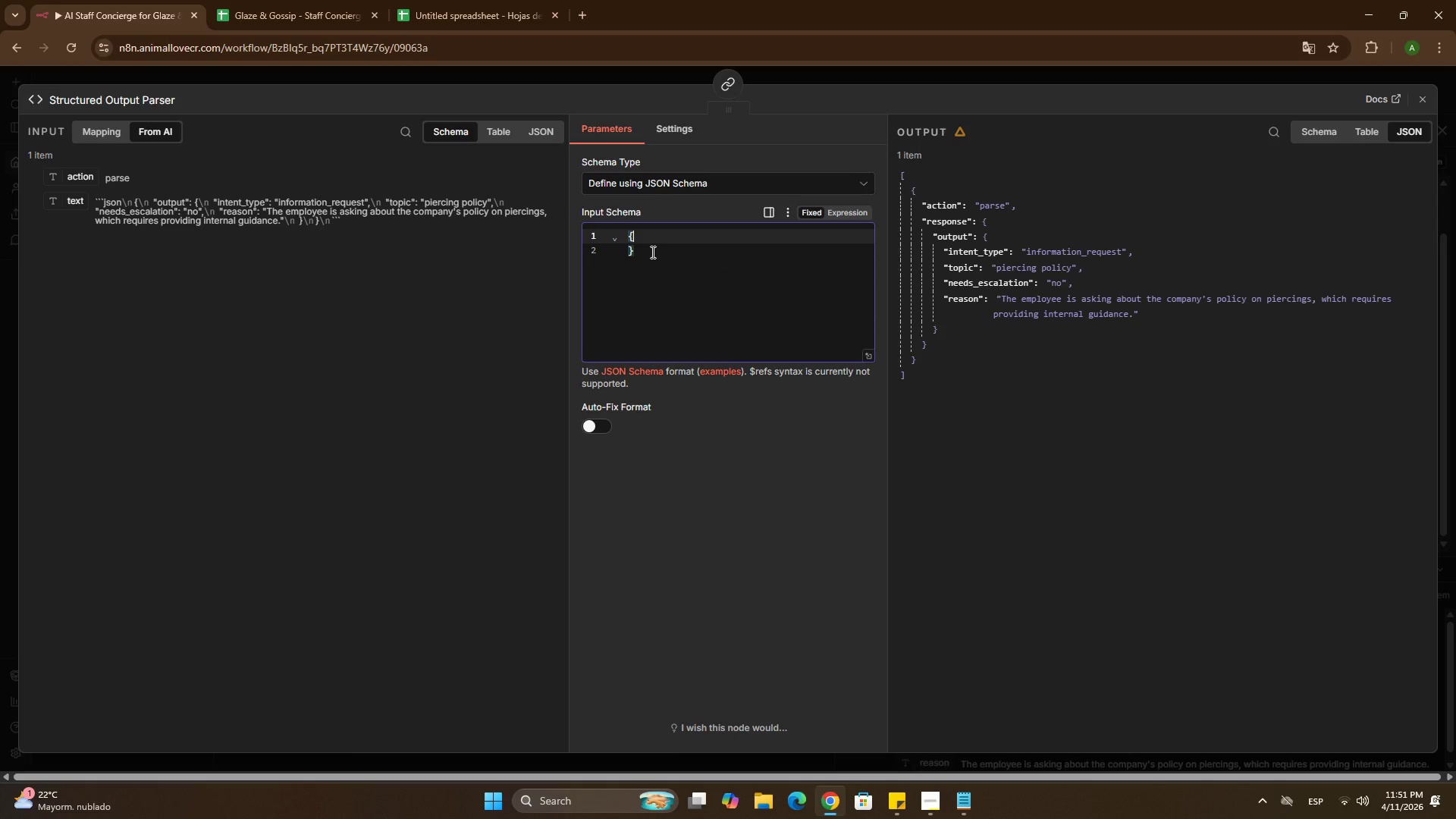 
key(Enter)
 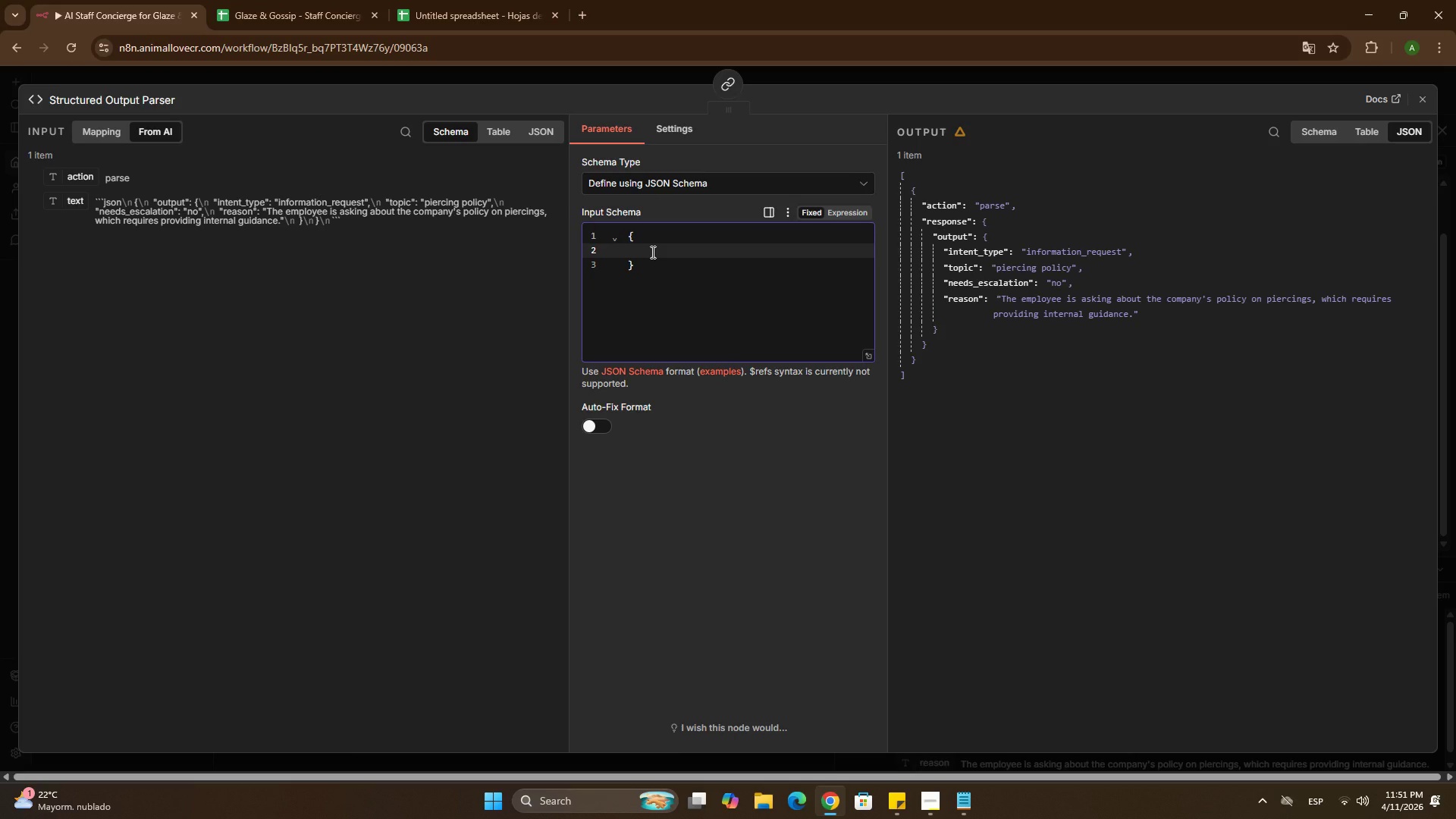 
type(@intent_ty)
key(Backspace)
key(Backspace)
type(typw)
key(Backspace)
type(e!)
key(Backspace)
type(@> ' @typw)
key(Backspace)
type(e!)
key(Backspace)
type(@> @string@/,)
 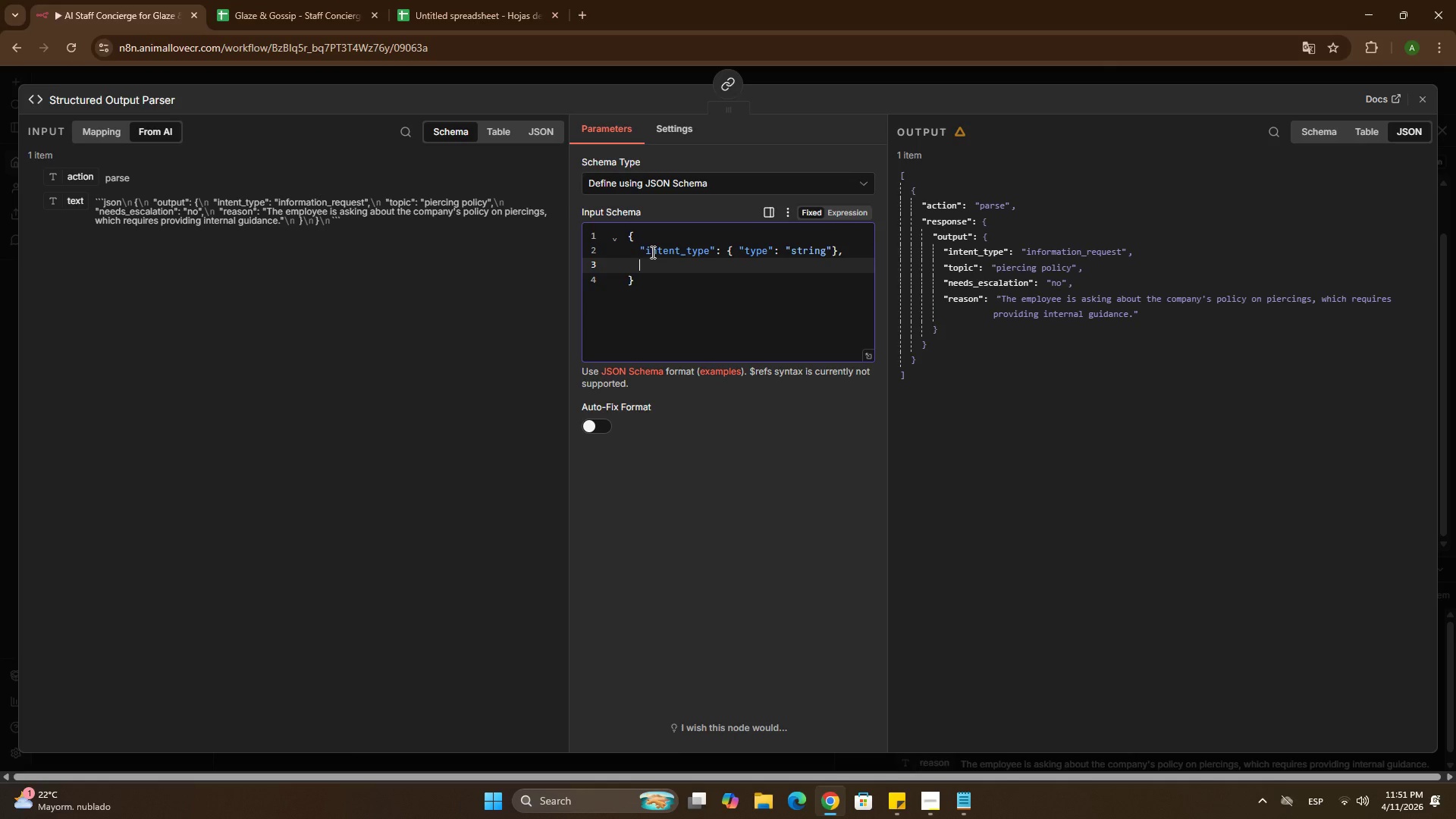 
 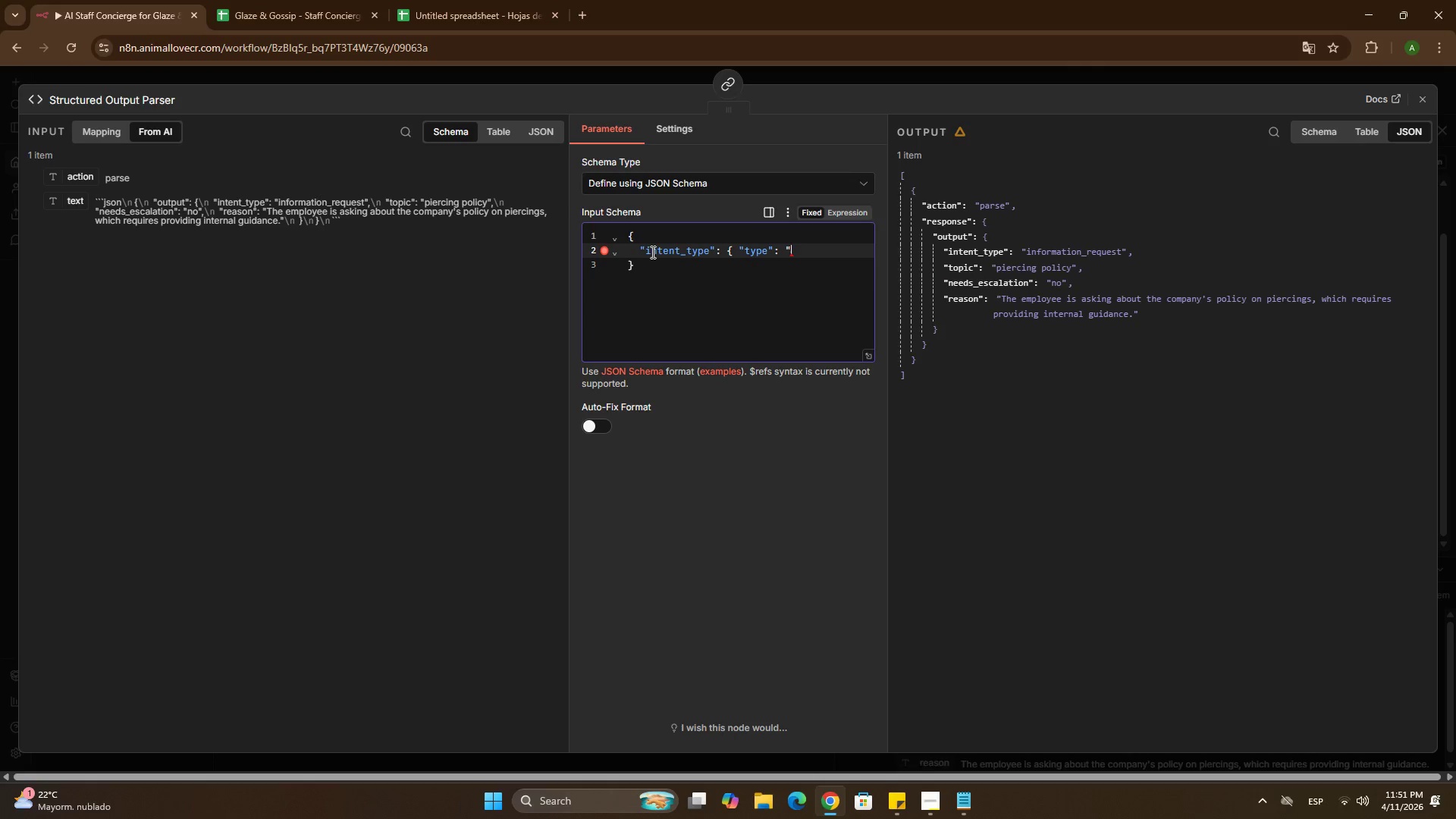 
key(Enter)
 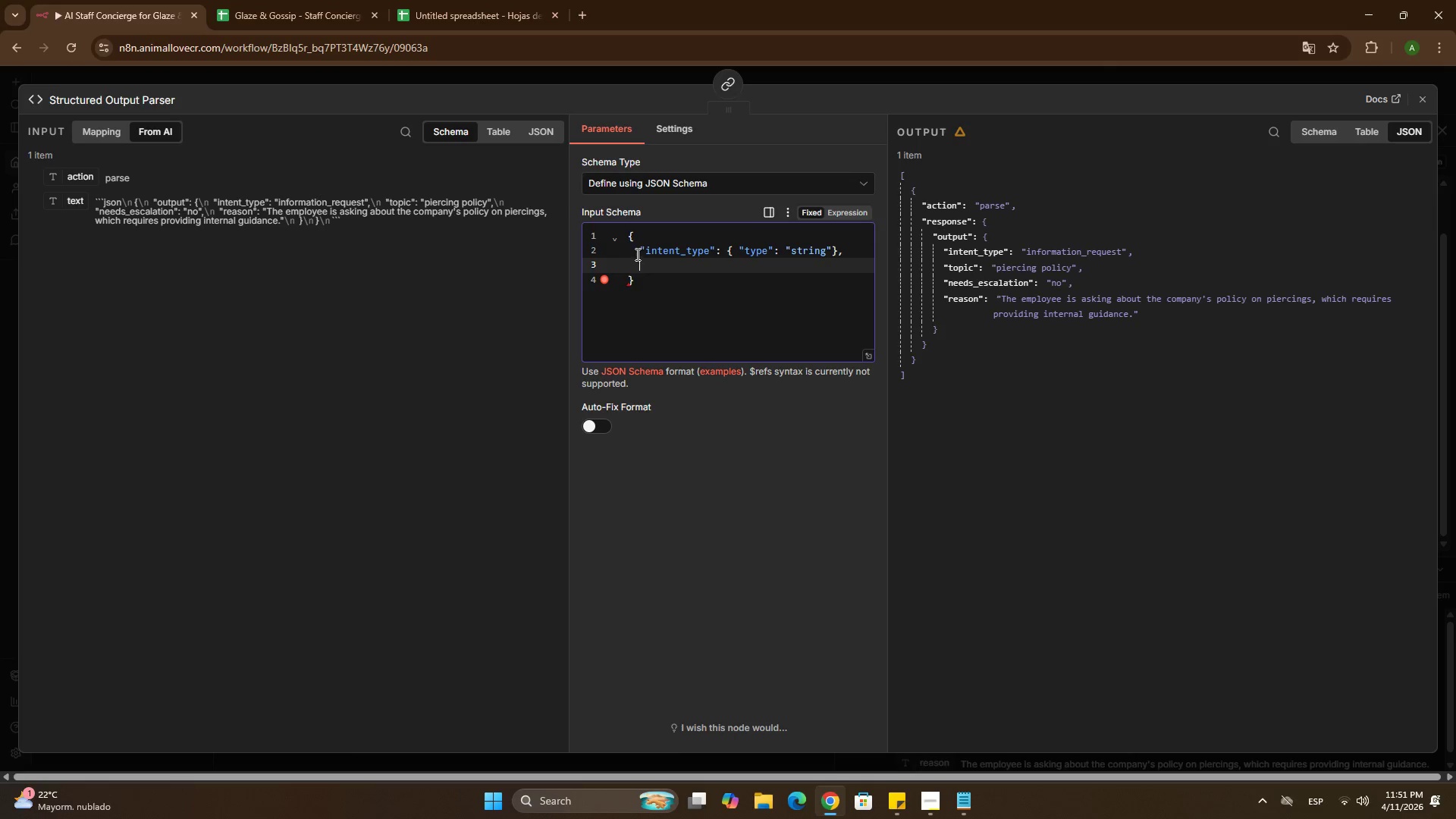 
left_click_drag(start_coordinate=[639, 254], to_coordinate=[836, 253])
 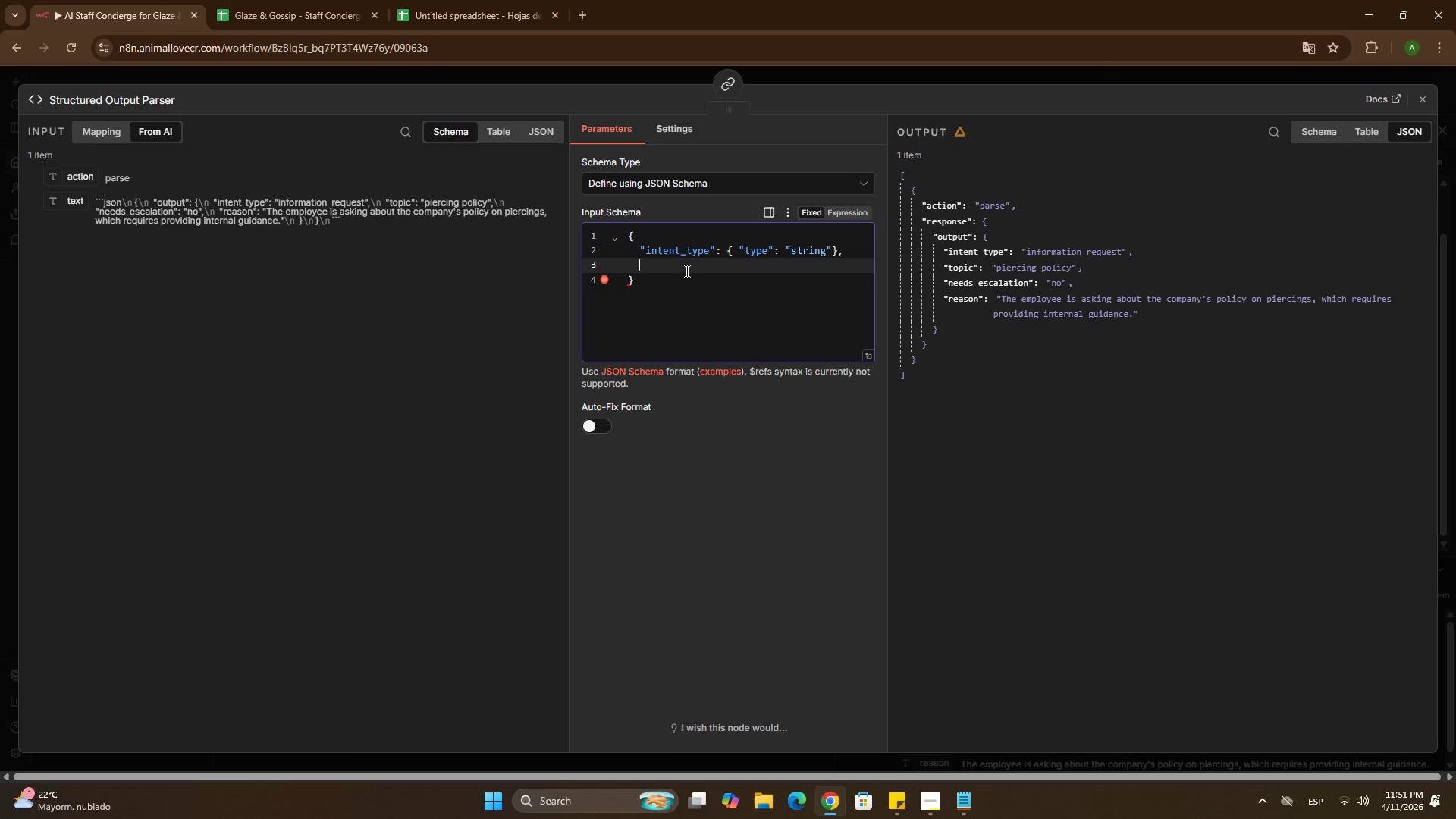 
key(Control+ControlLeft)
 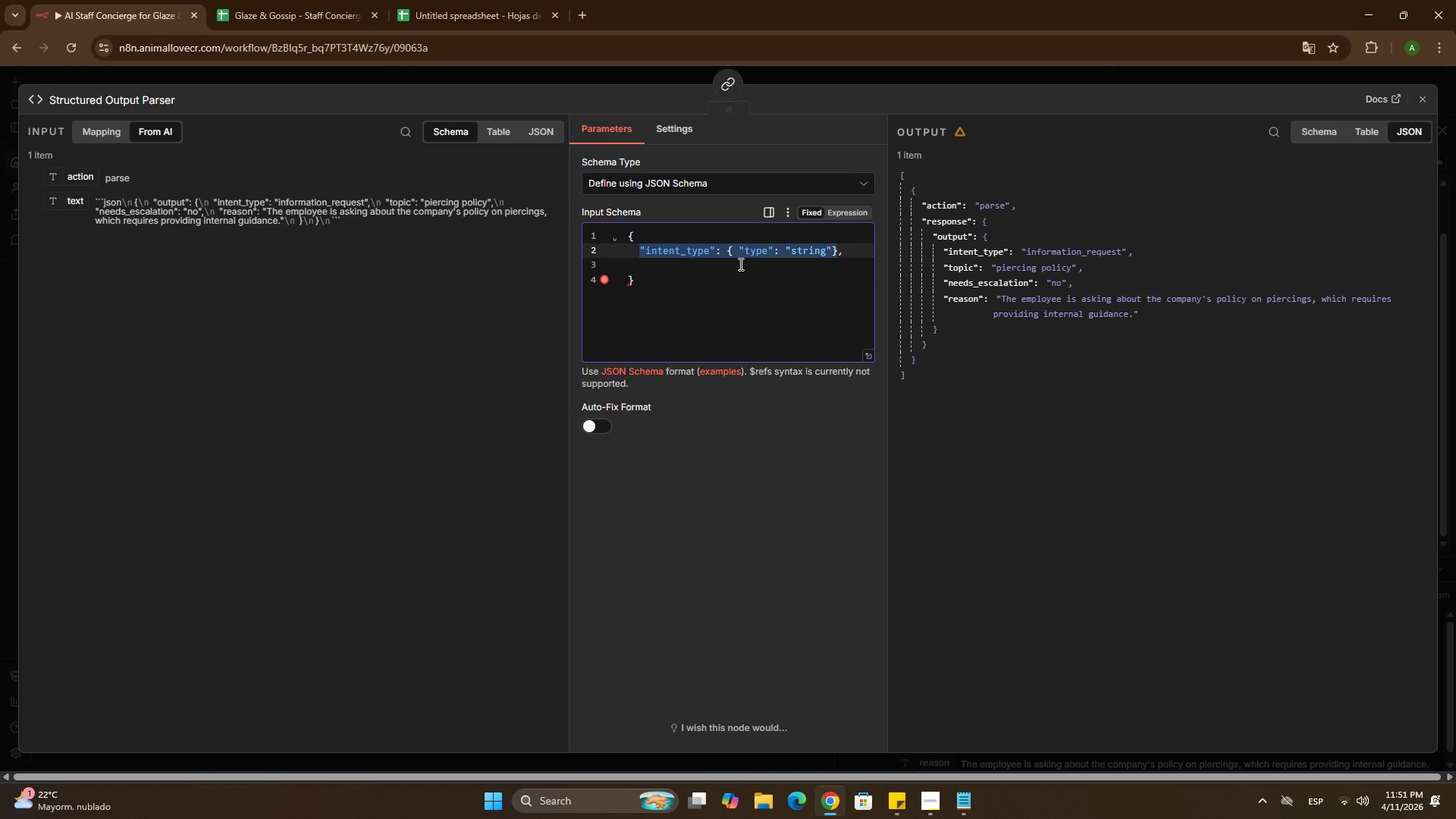 
key(Control+C)
 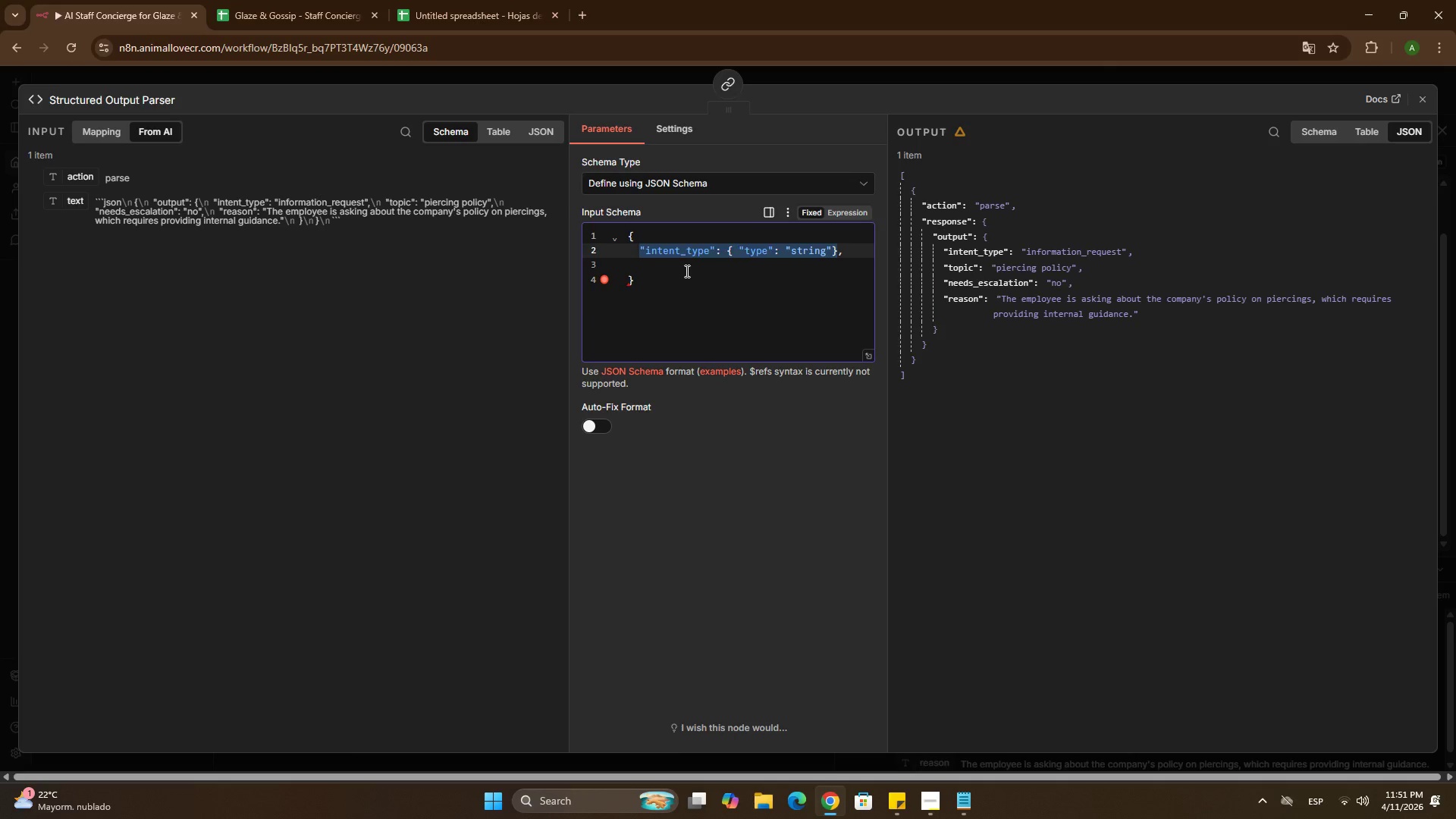 
left_click([686, 271])
 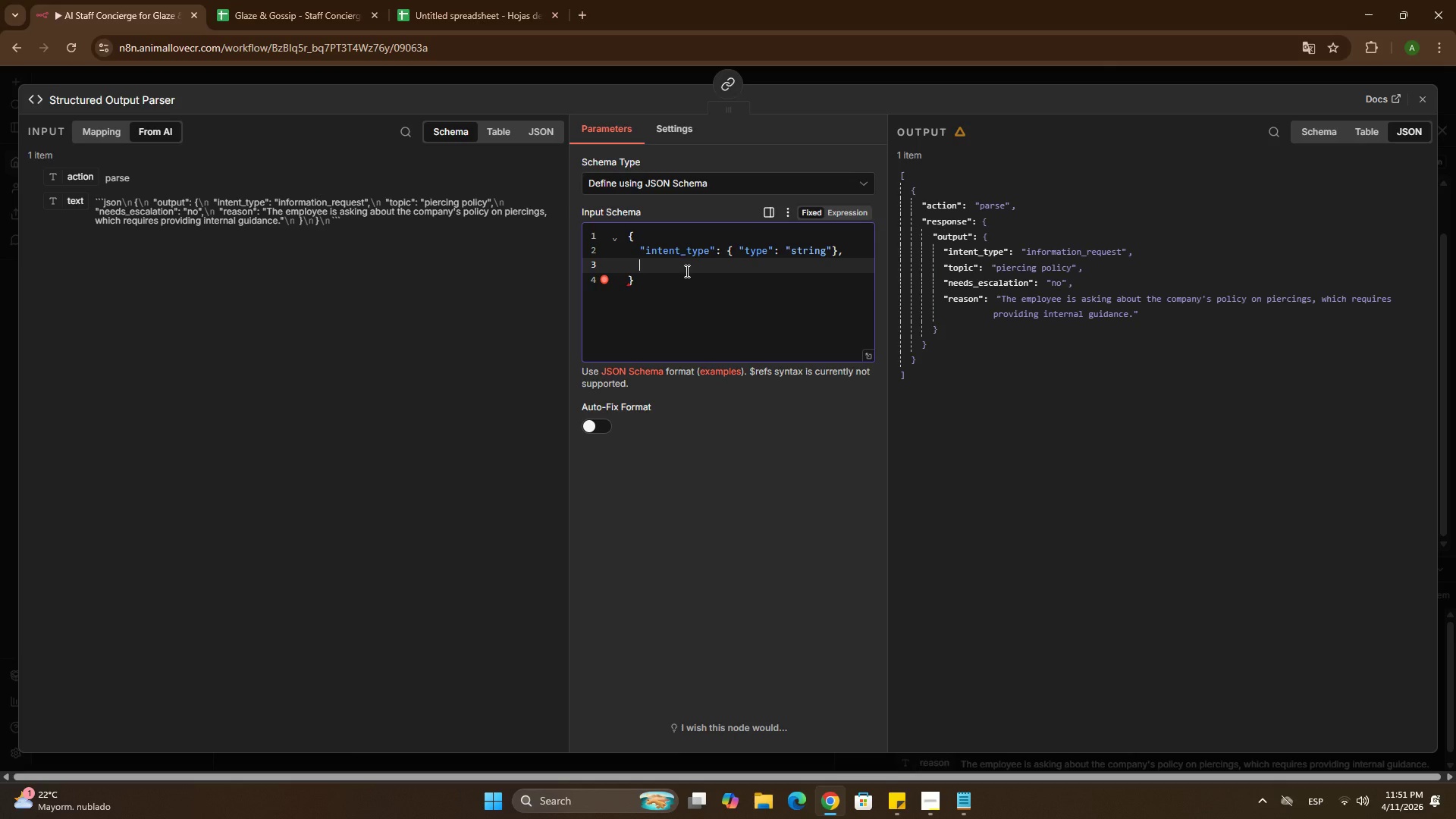 
key(Control+ControlLeft)
 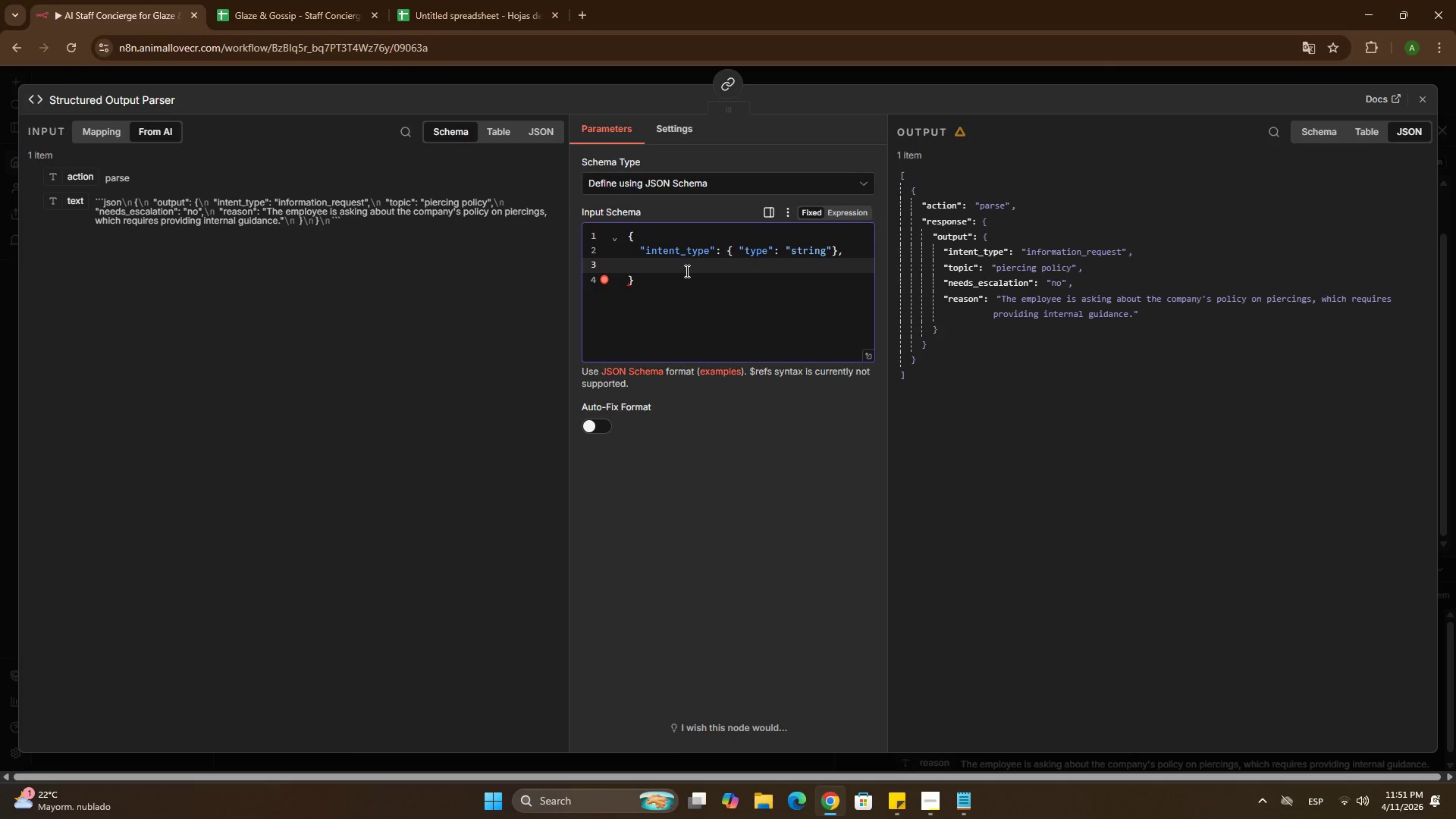 
key(Control+V)
 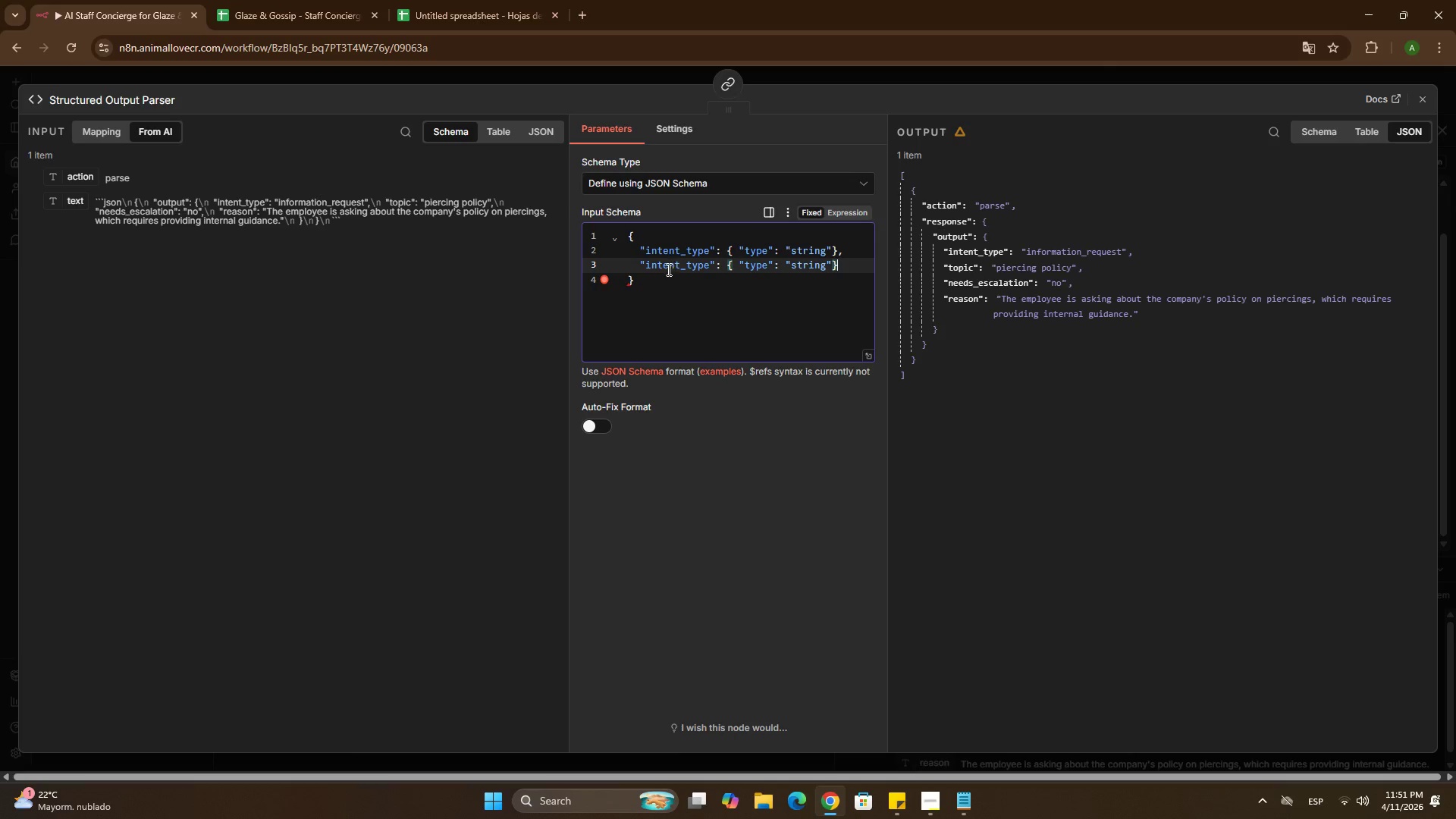 
left_click([666, 269])
 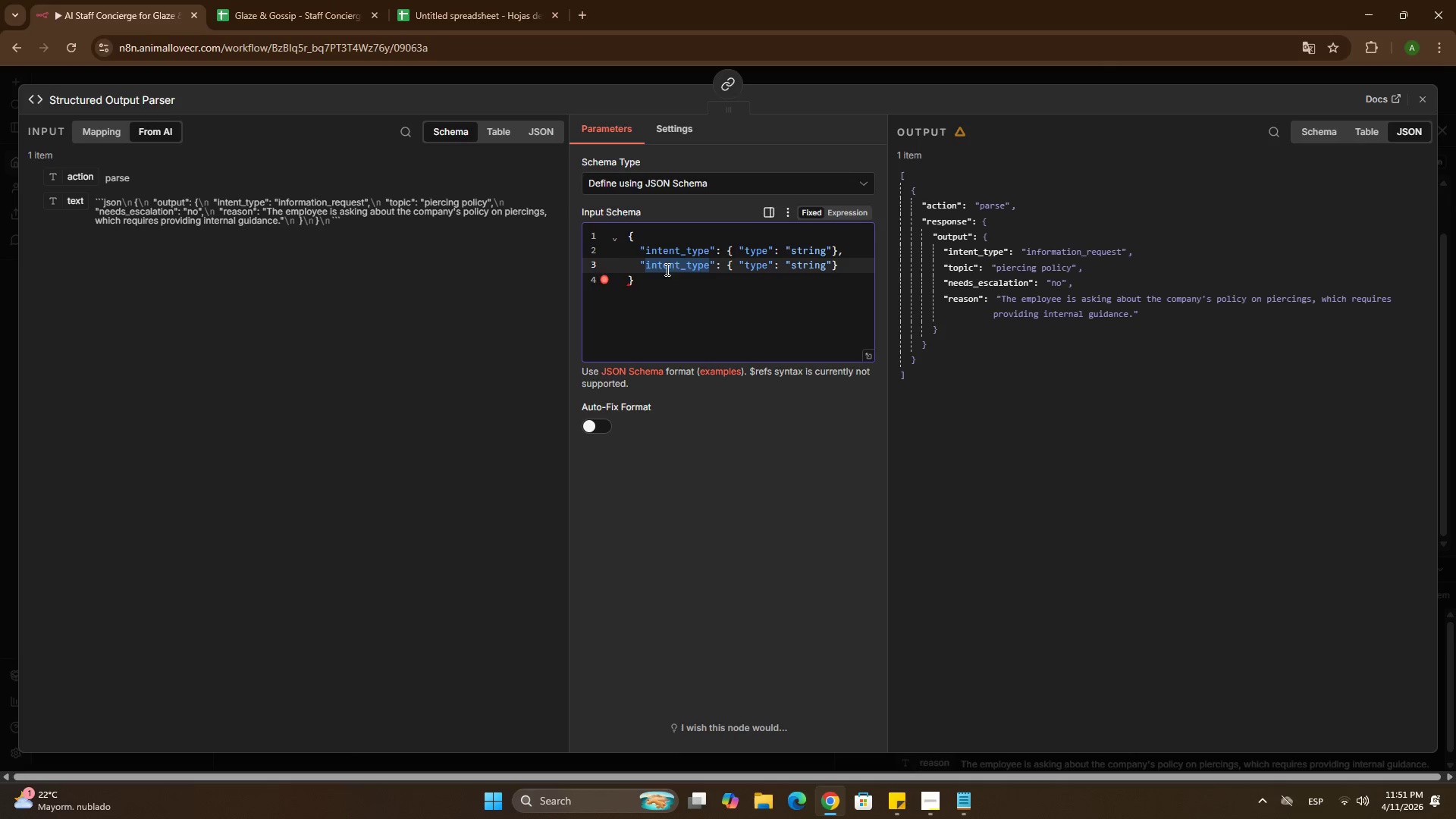 
left_click_drag(start_coordinate=[666, 269], to_coordinate=[691, 271])
 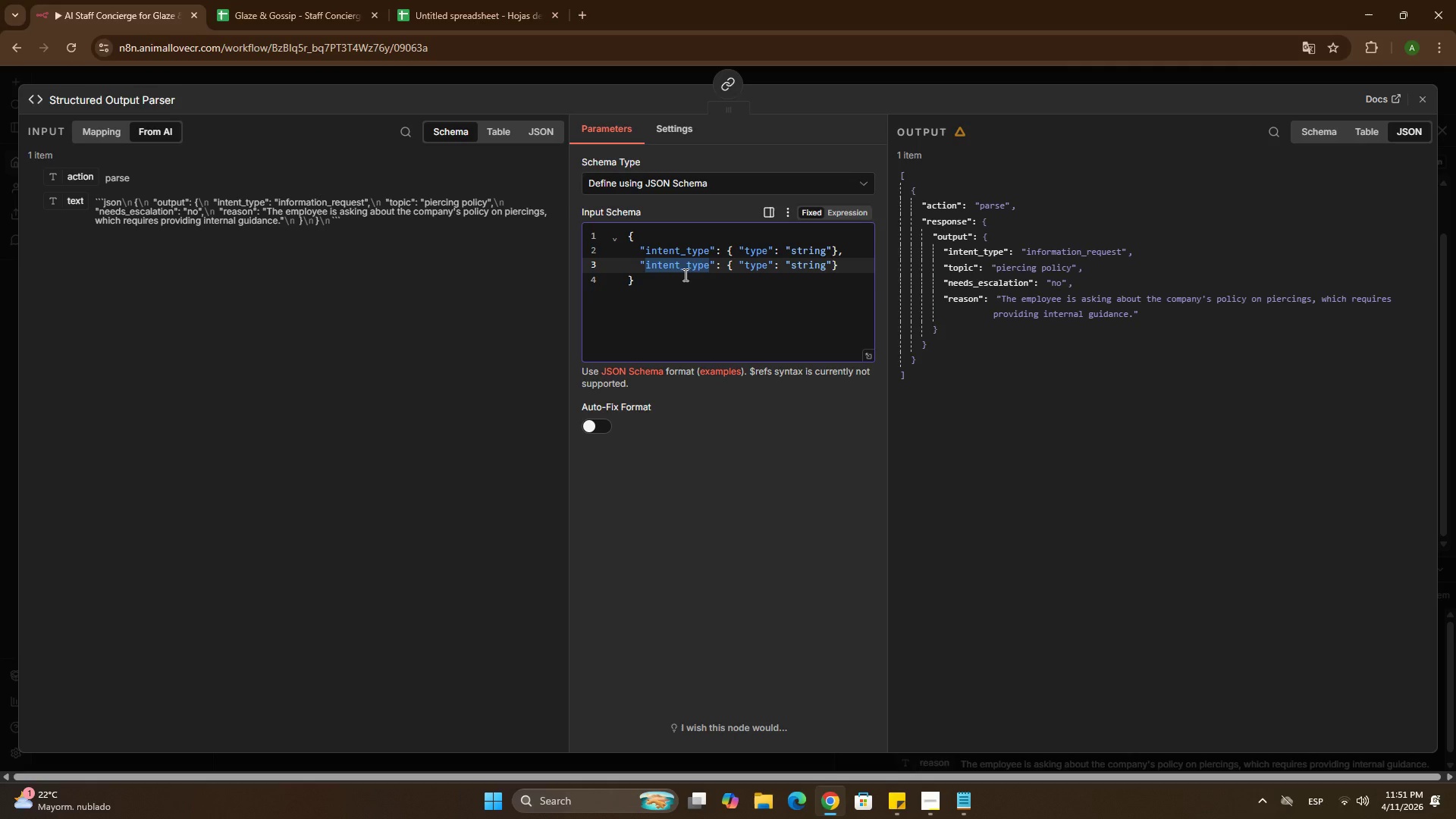 
type(topic)
 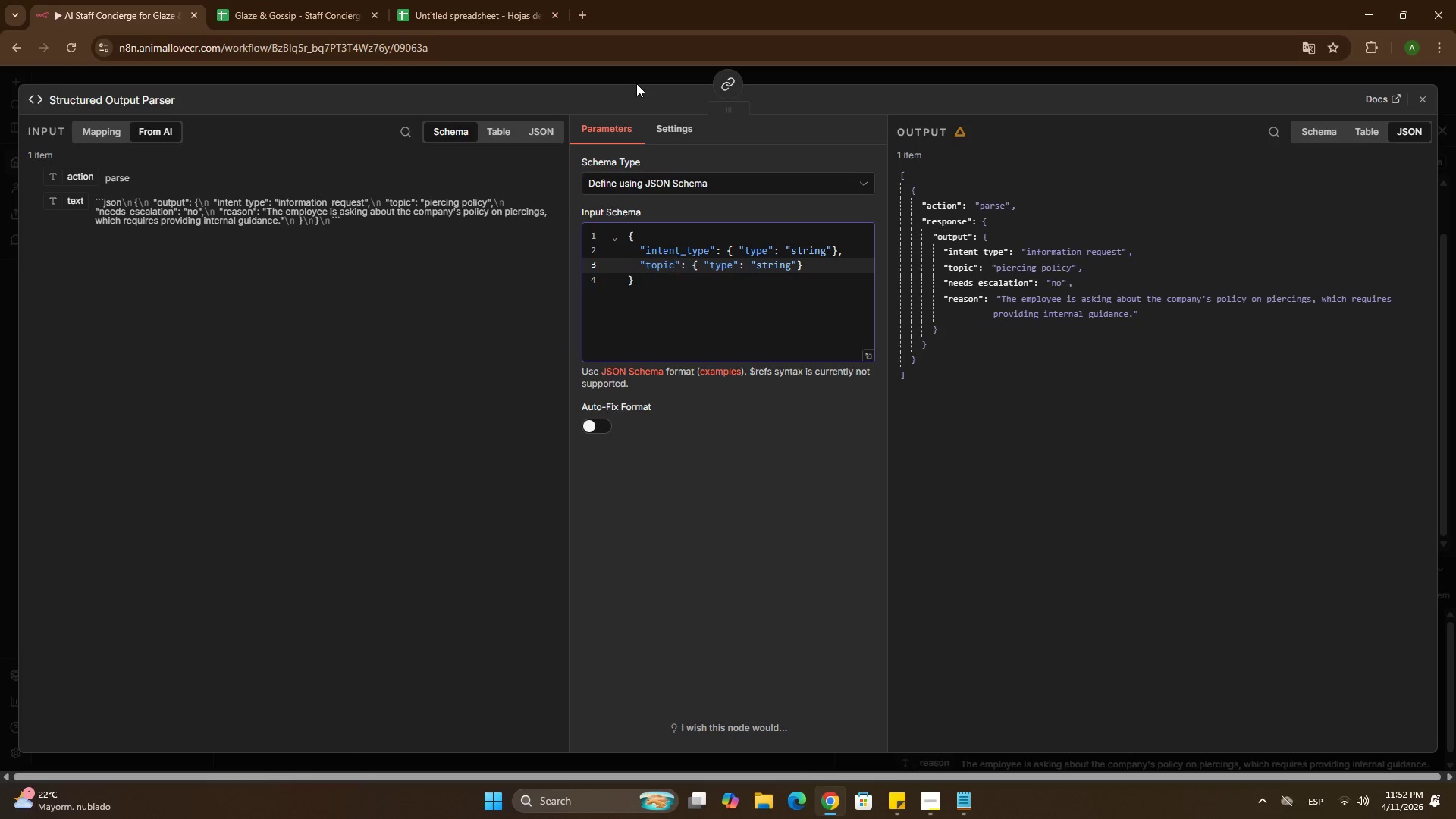 
left_click([635, 78])
 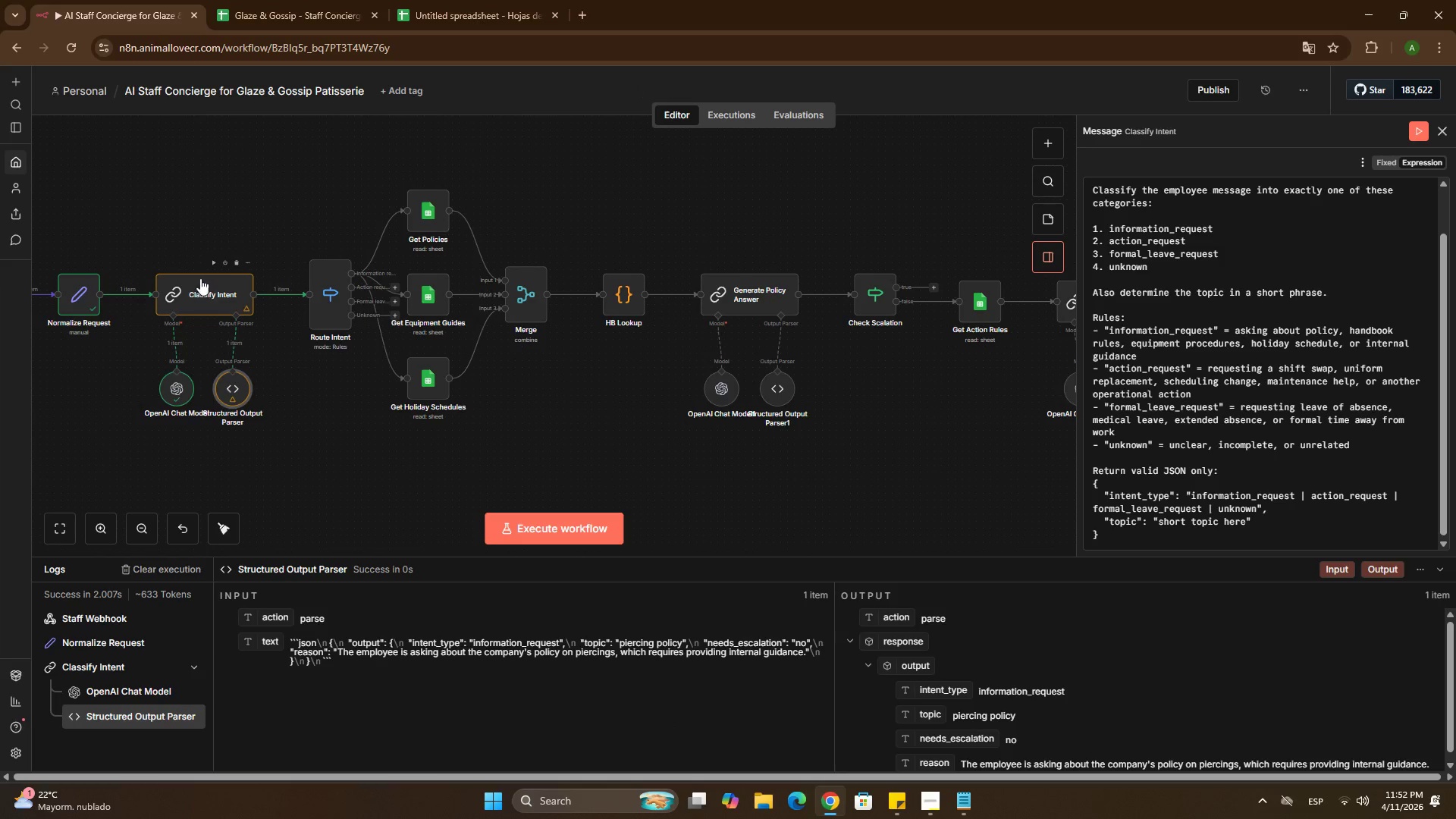 
left_click([212, 265])
 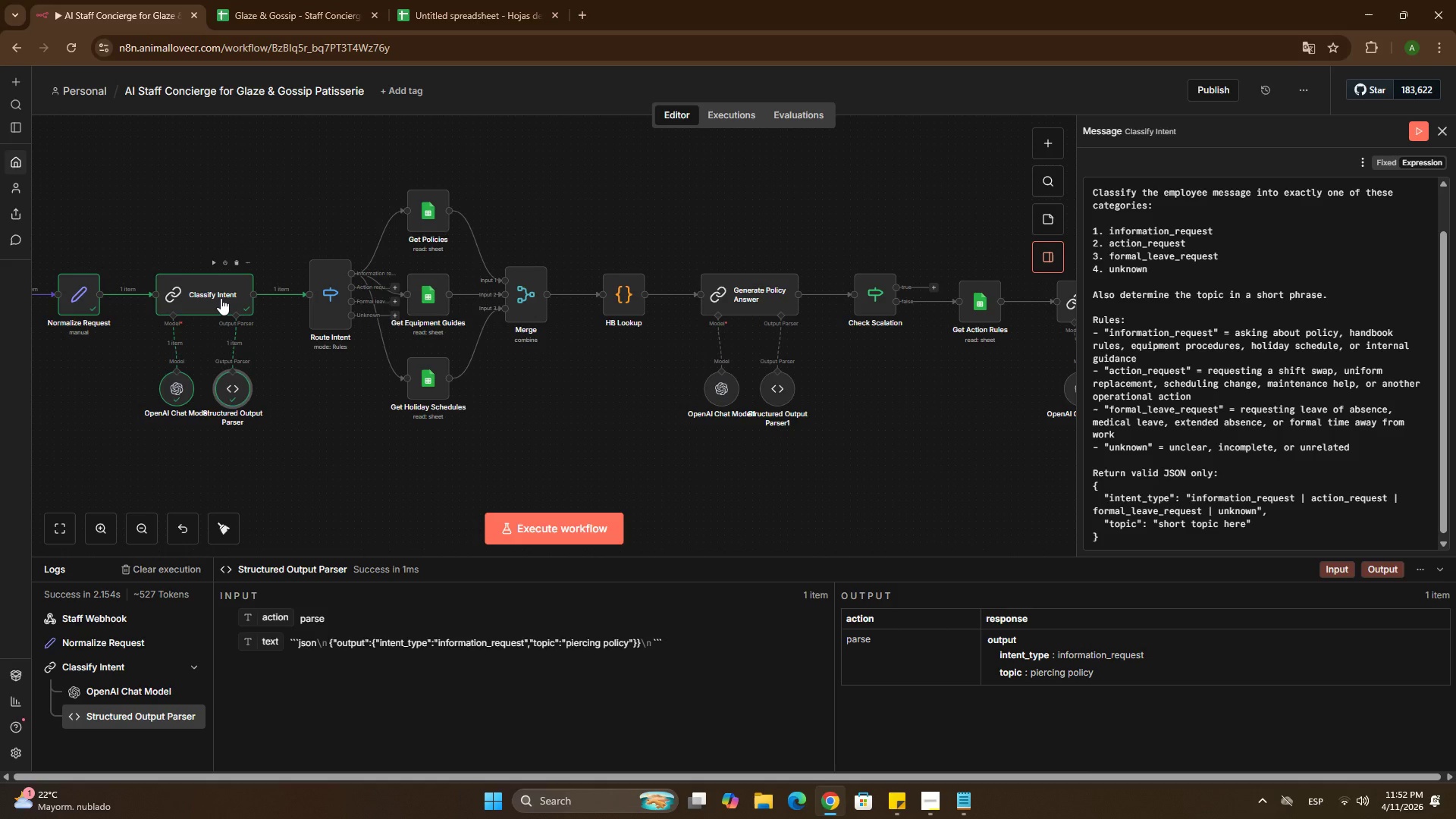 
wait(38.7)
 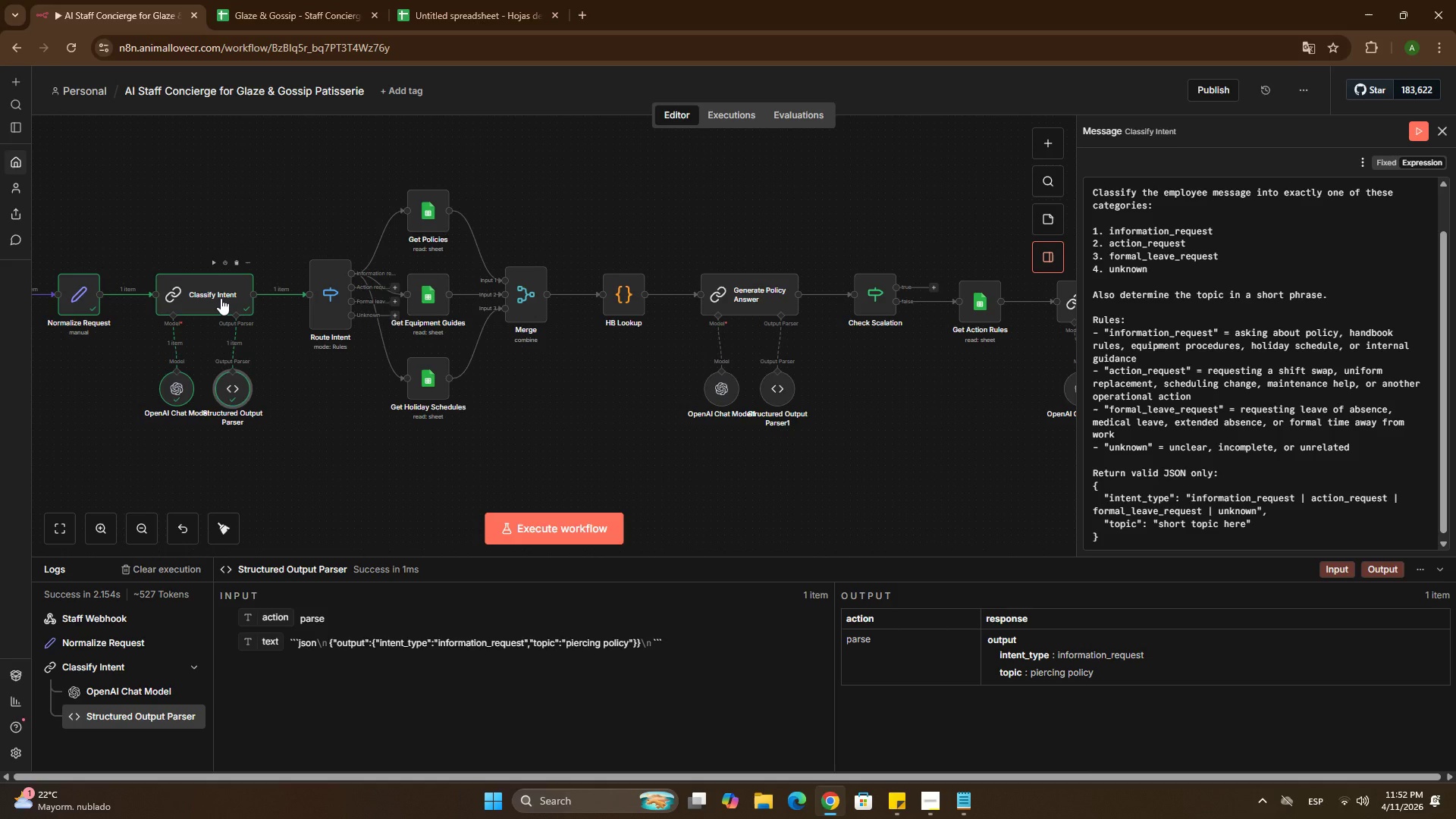 
left_click([285, 298])
 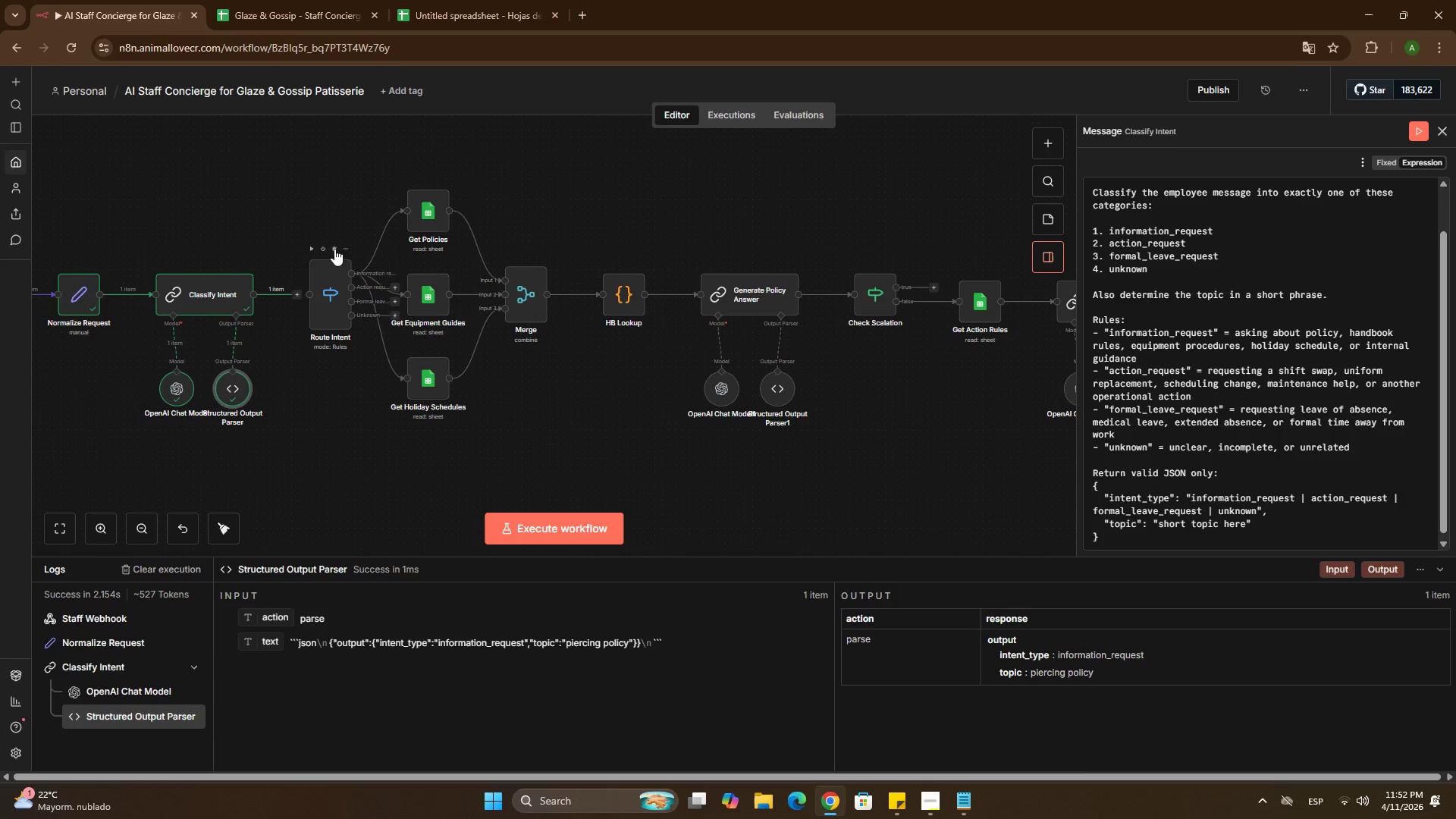 
left_click_drag(start_coordinate=[282, 177], to_coordinate=[558, 442])
 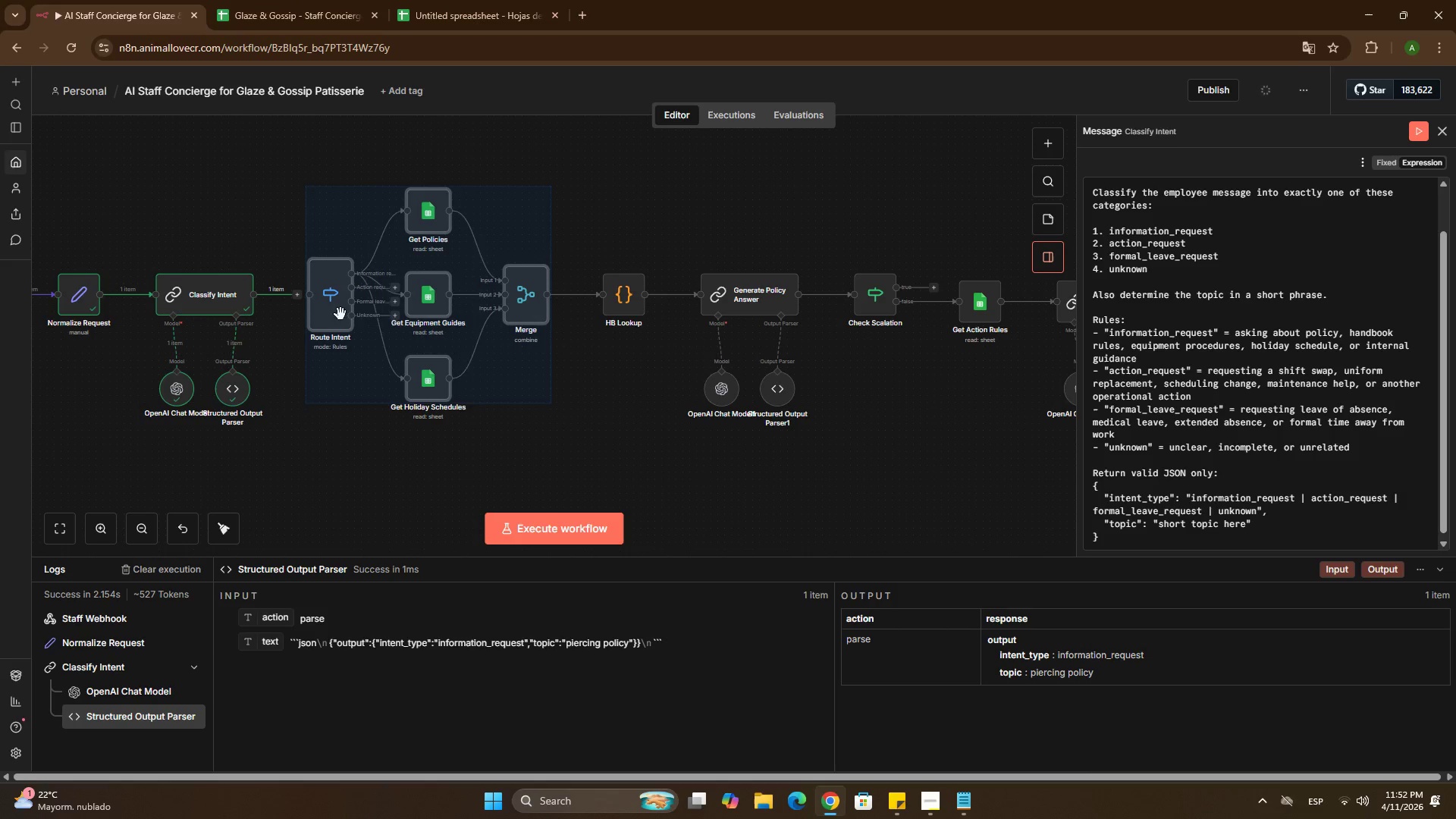 
left_click_drag(start_coordinate=[340, 314], to_coordinate=[475, 211])
 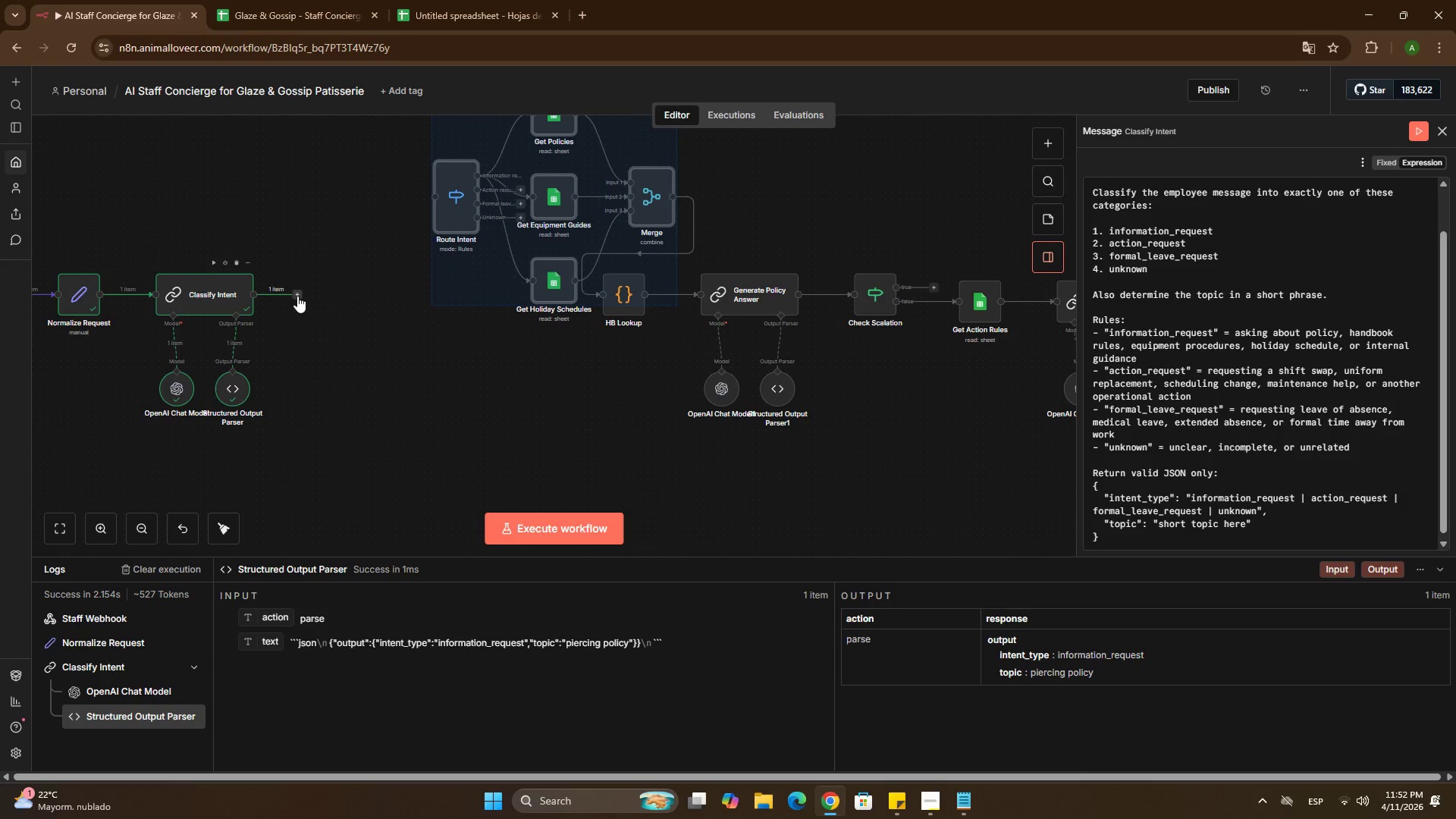 
left_click([297, 296])
 